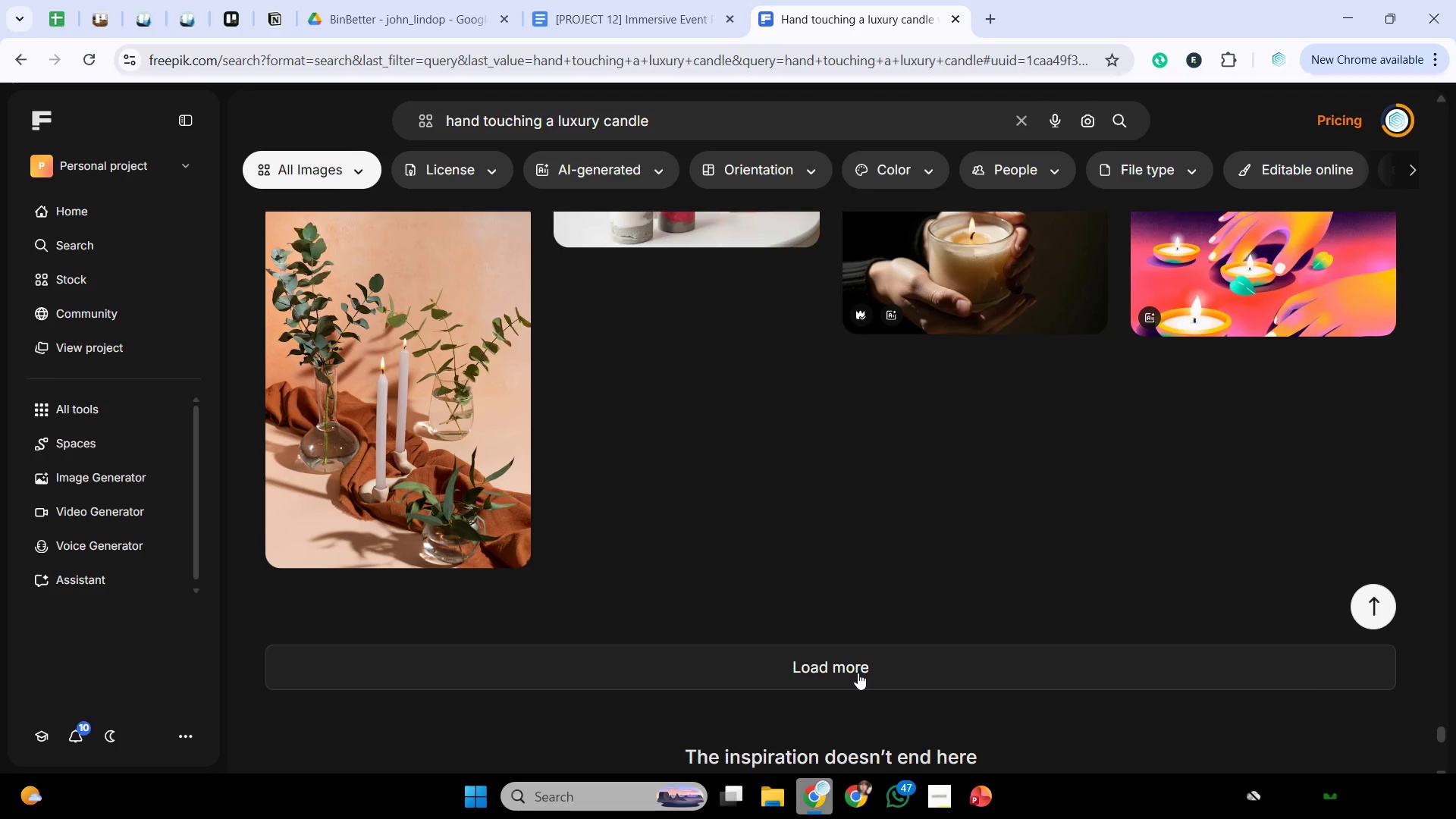 
left_click([858, 673])
 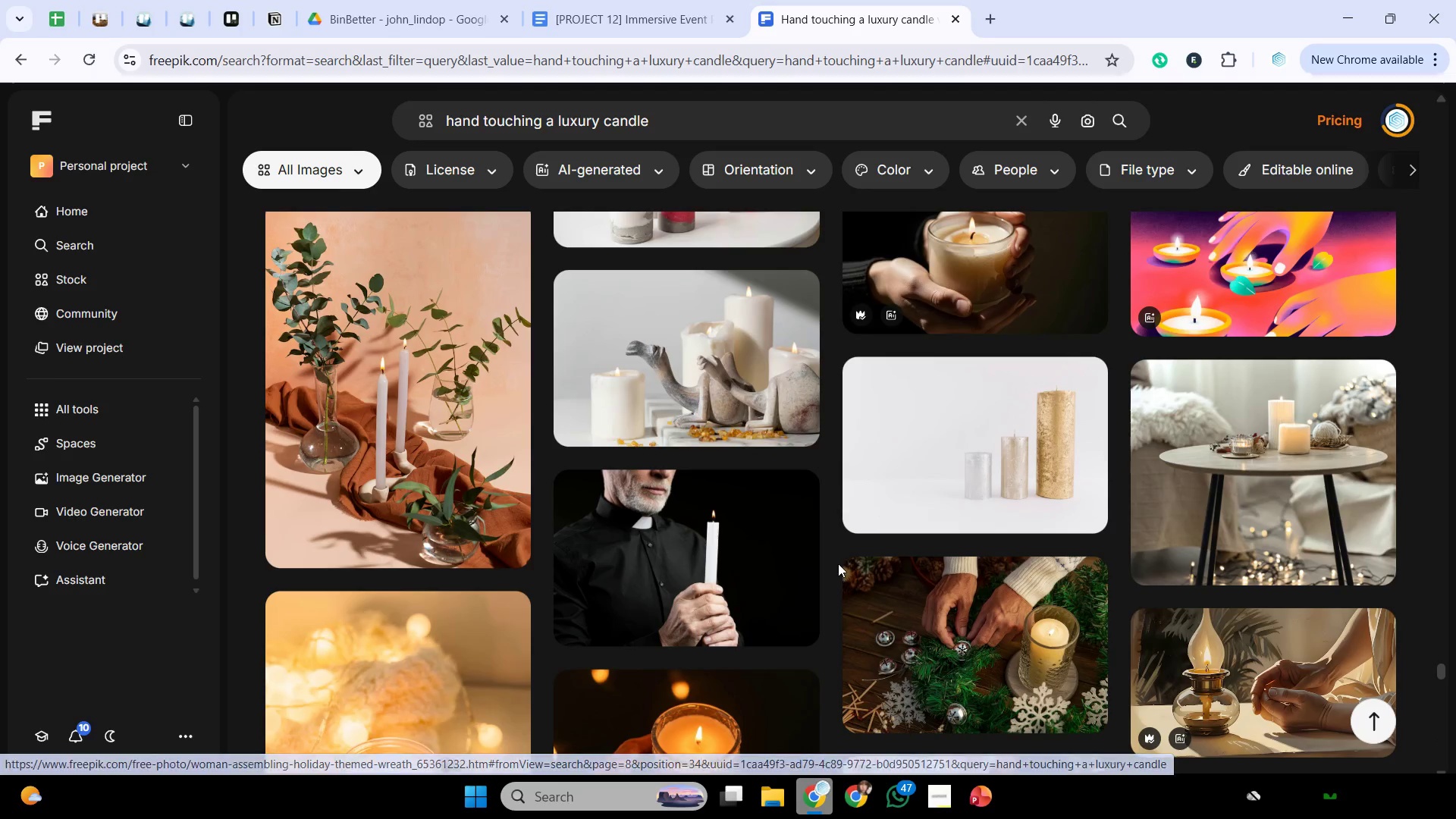 
scroll: coordinate [835, 552], scroll_direction: down, amount: 12.0
 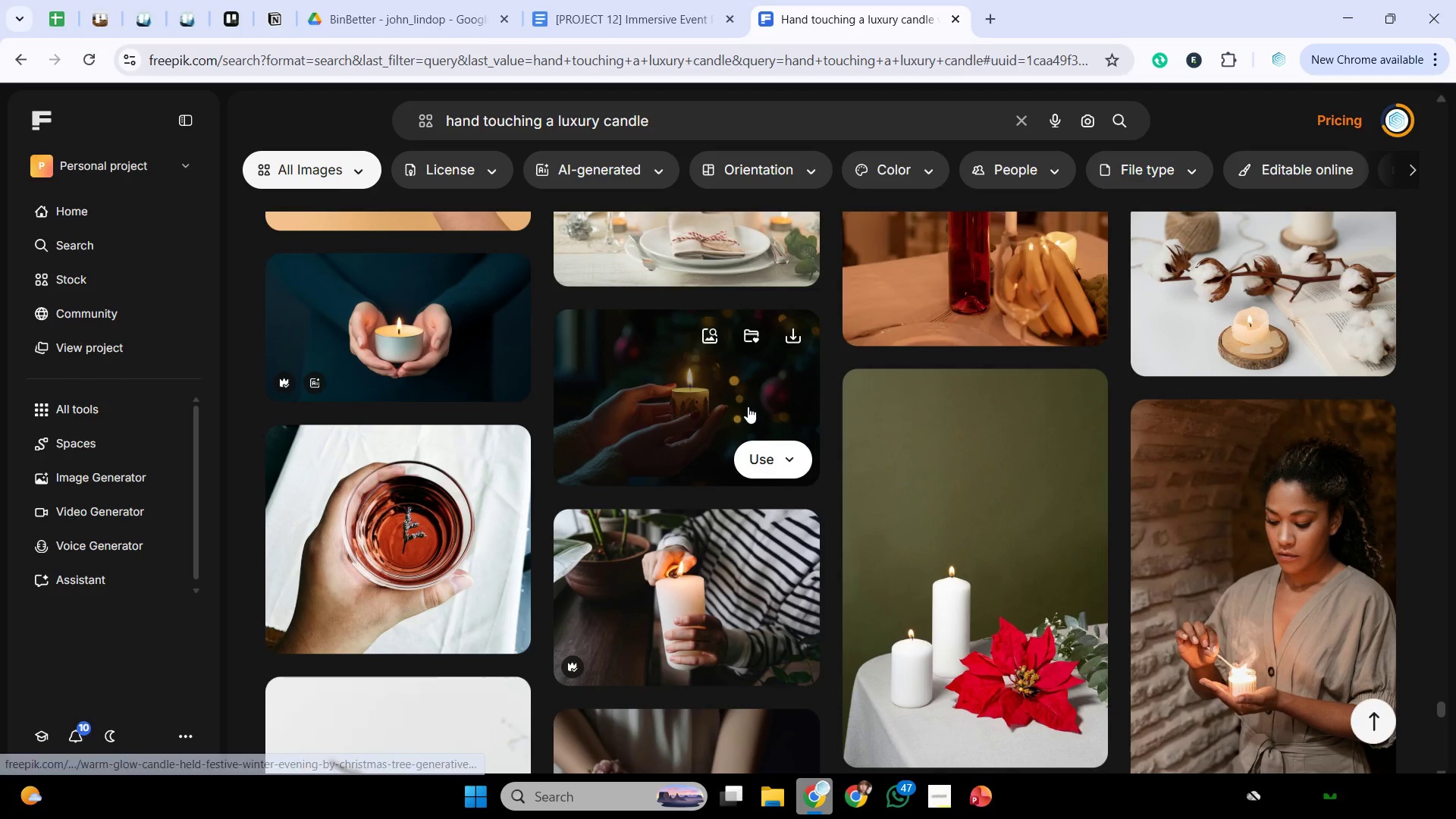 
left_click([748, 406])
 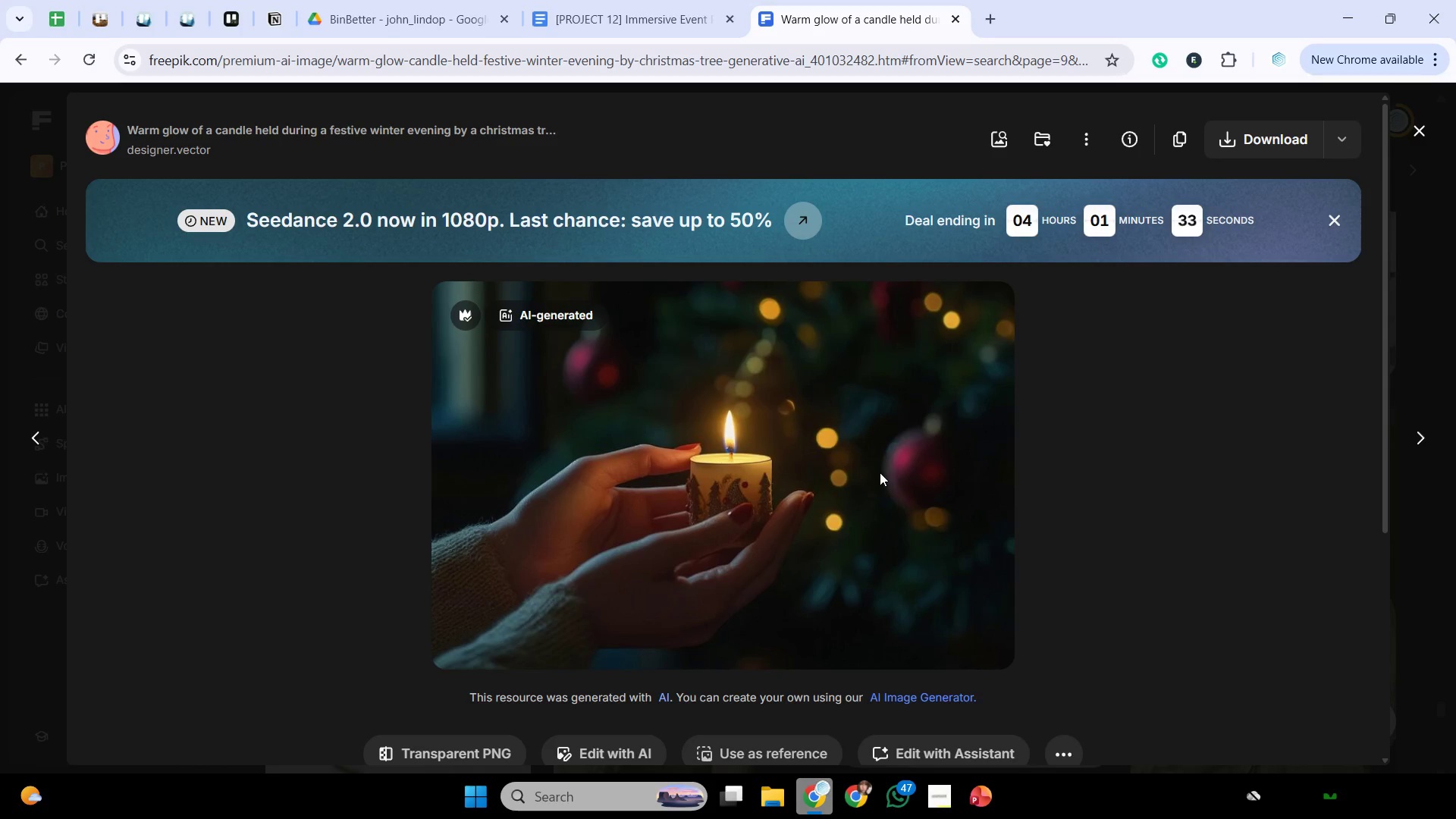 
scroll: coordinate [880, 479], scroll_direction: down, amount: 7.0
 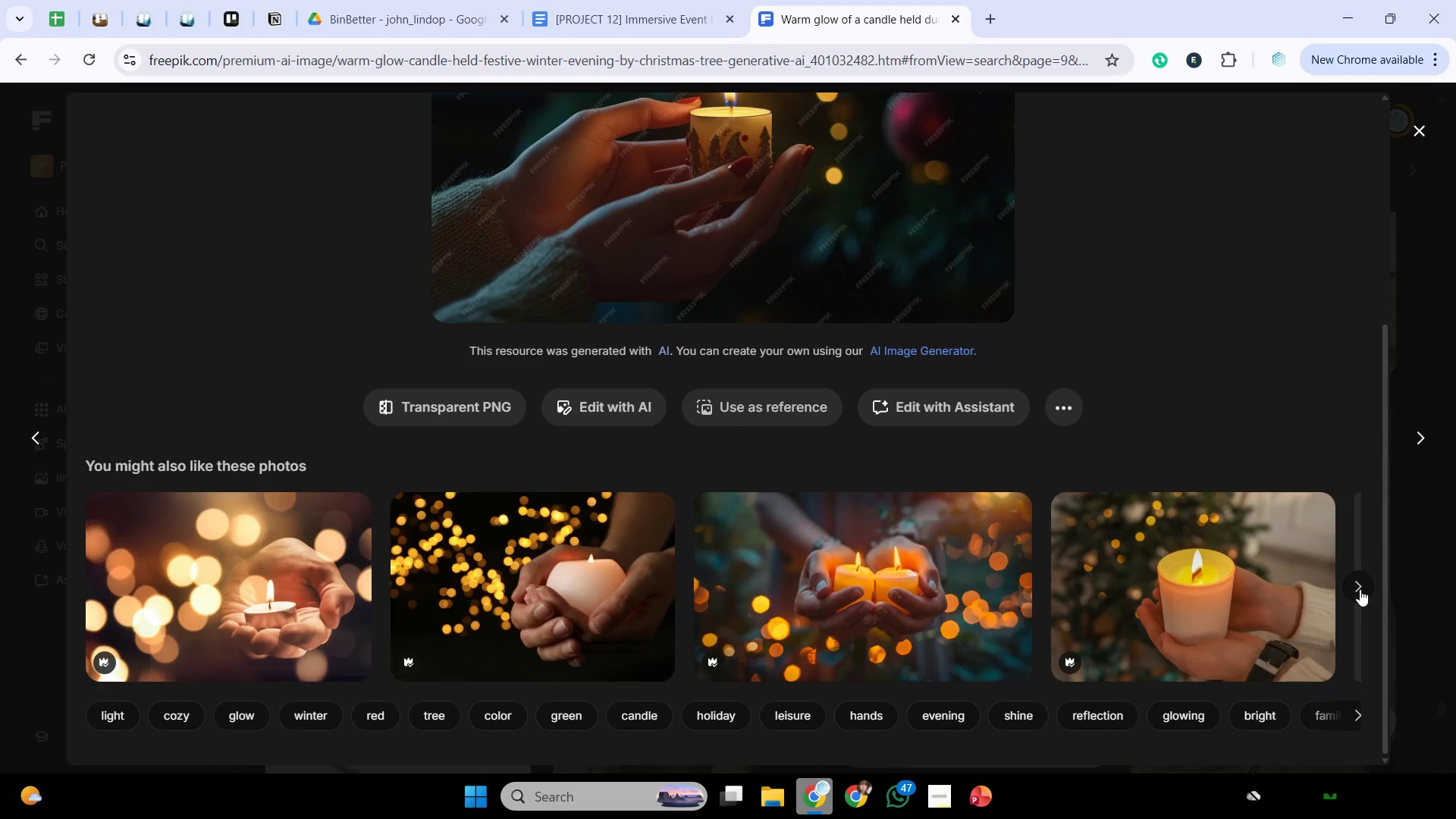 
wait(6.19)
 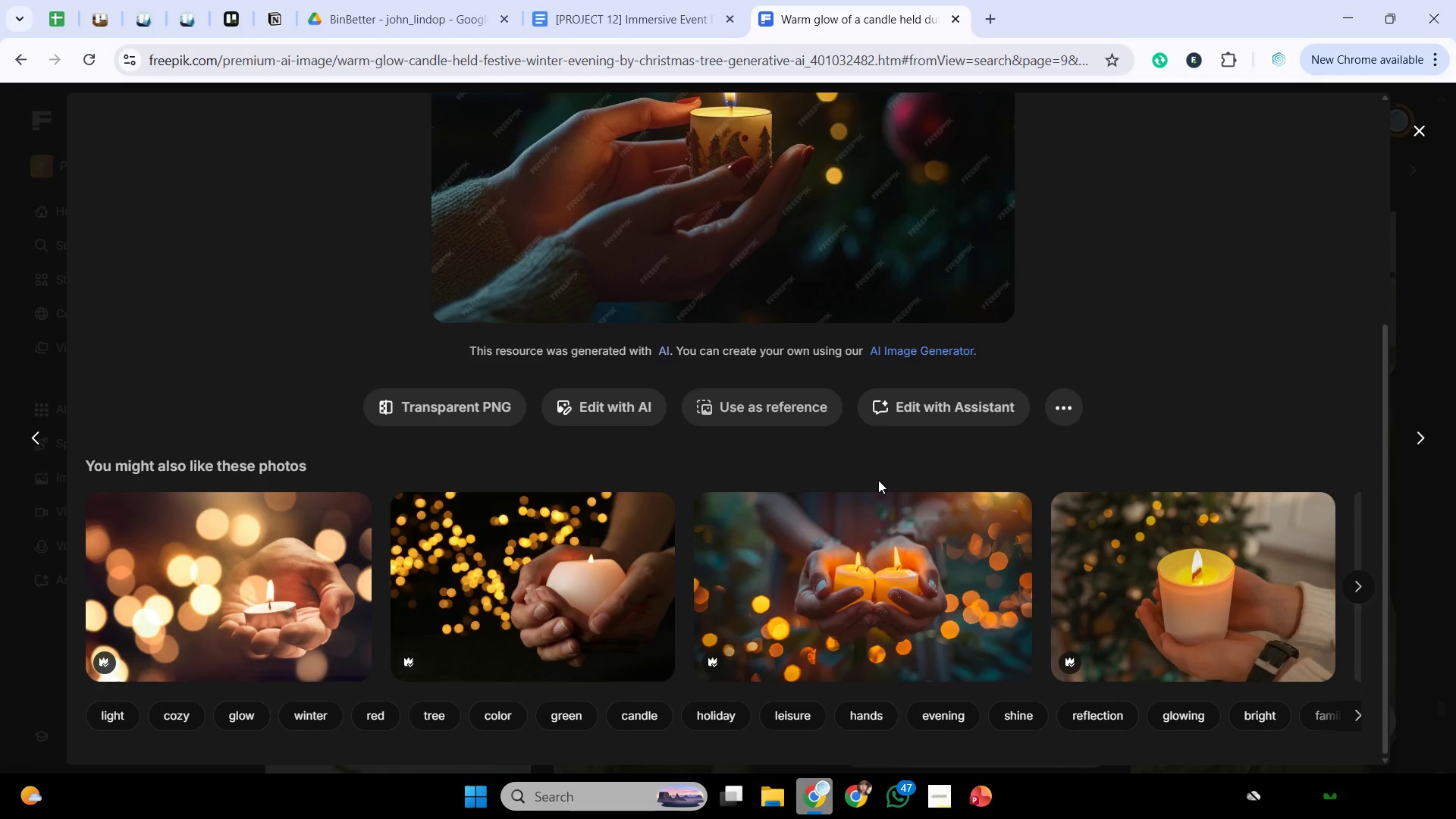 
left_click([1360, 589])
 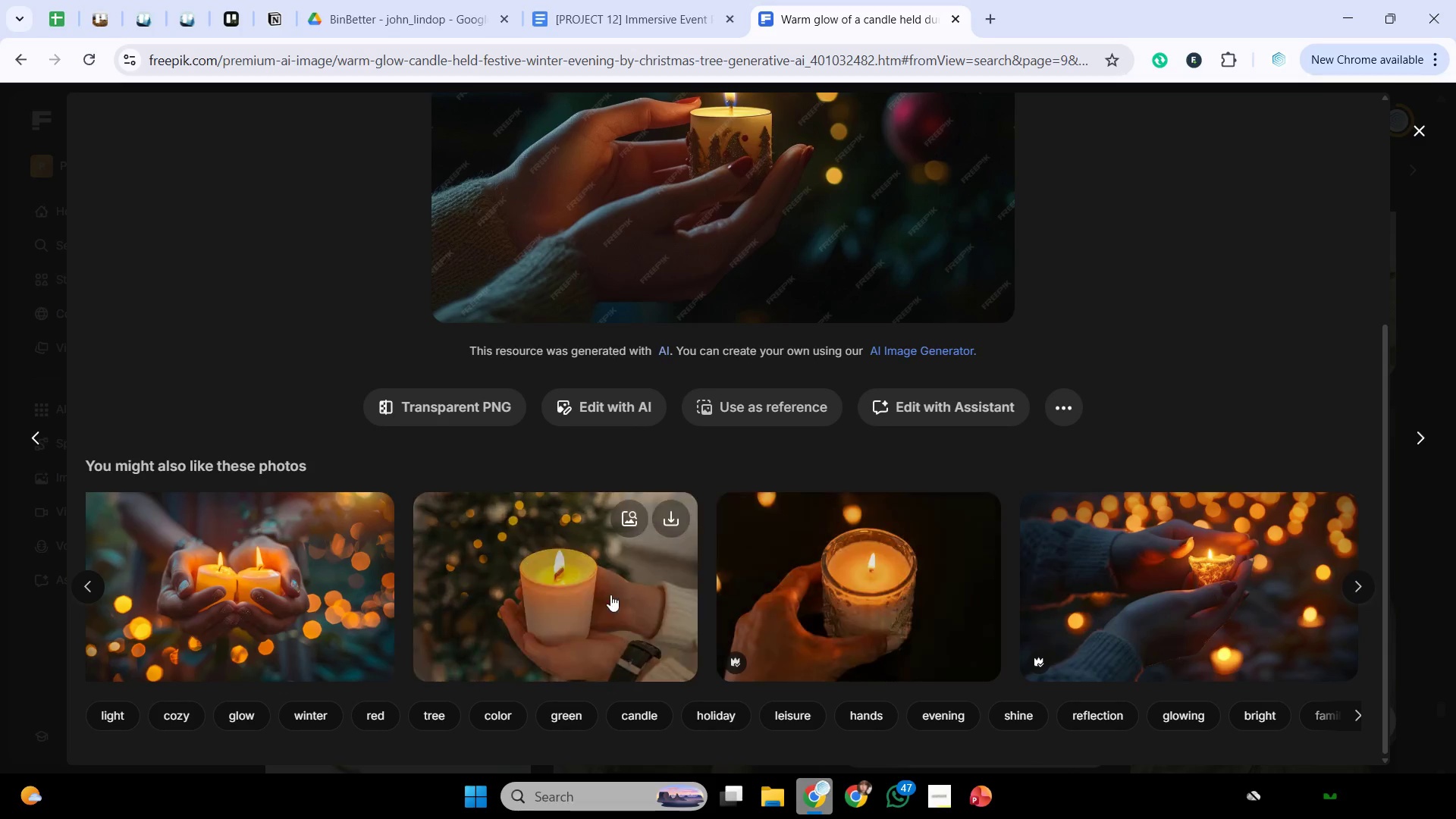 
left_click([576, 599])
 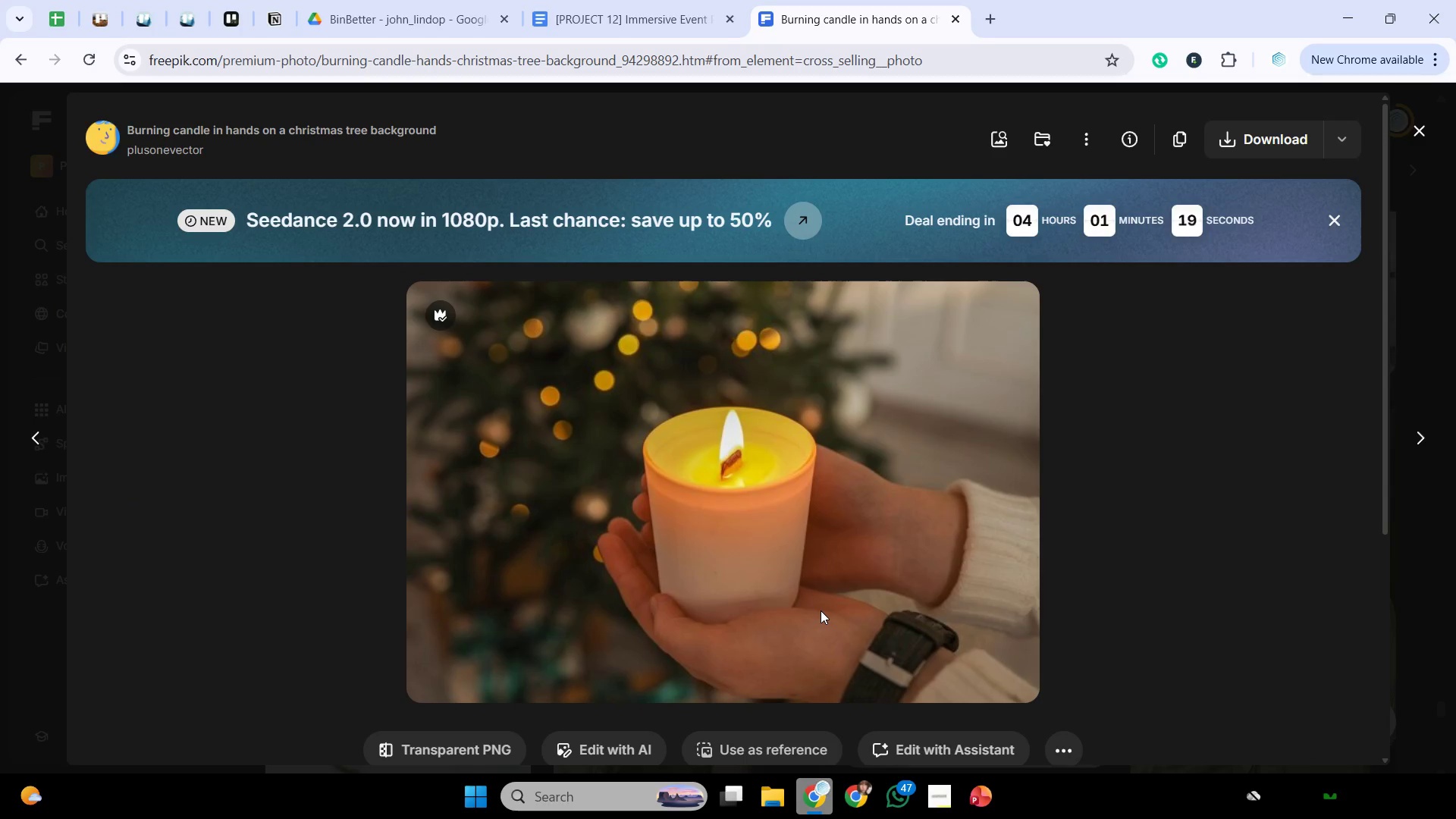 
scroll: coordinate [802, 616], scroll_direction: down, amount: 9.0
 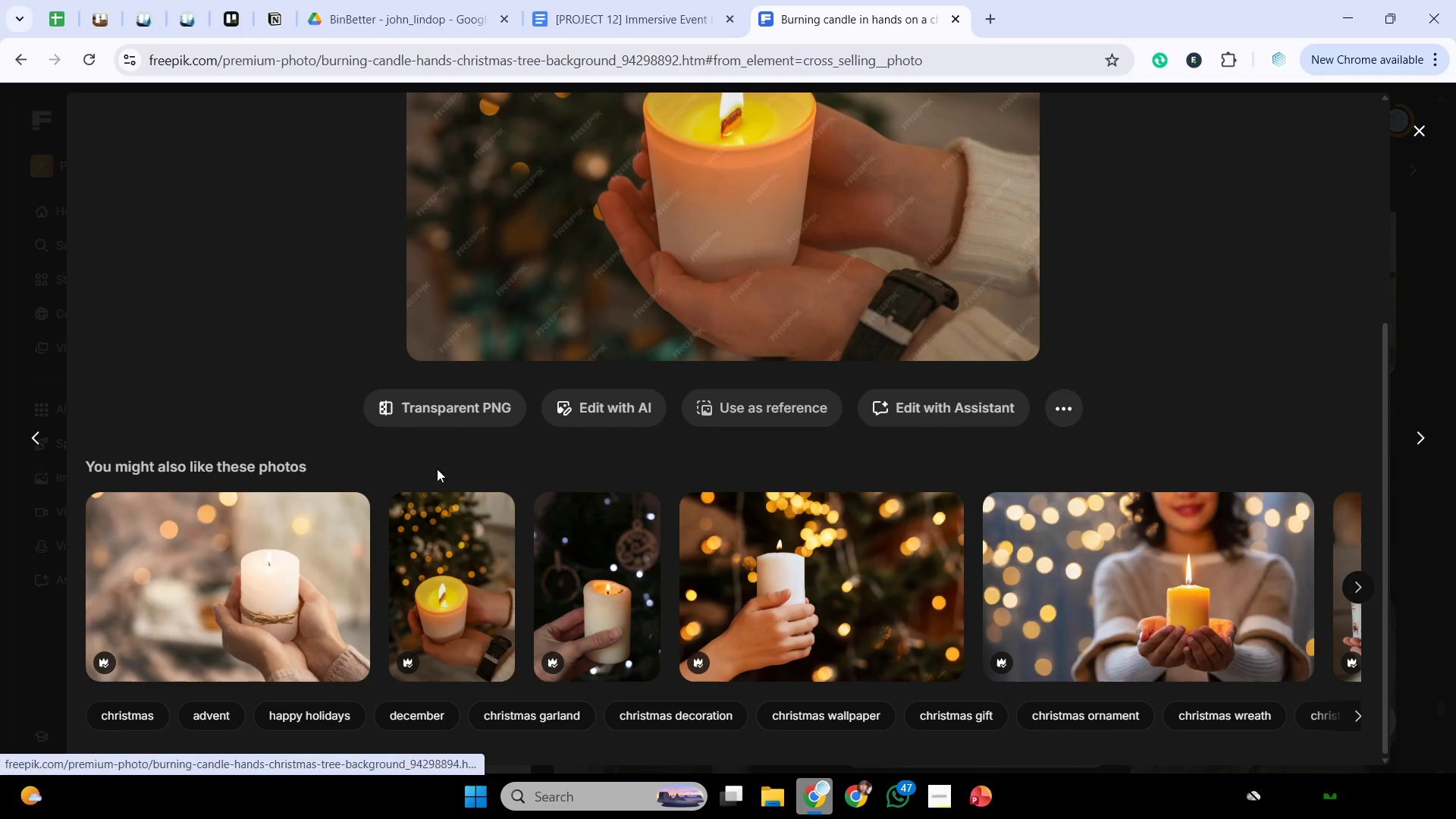 
left_click([458, 405])
 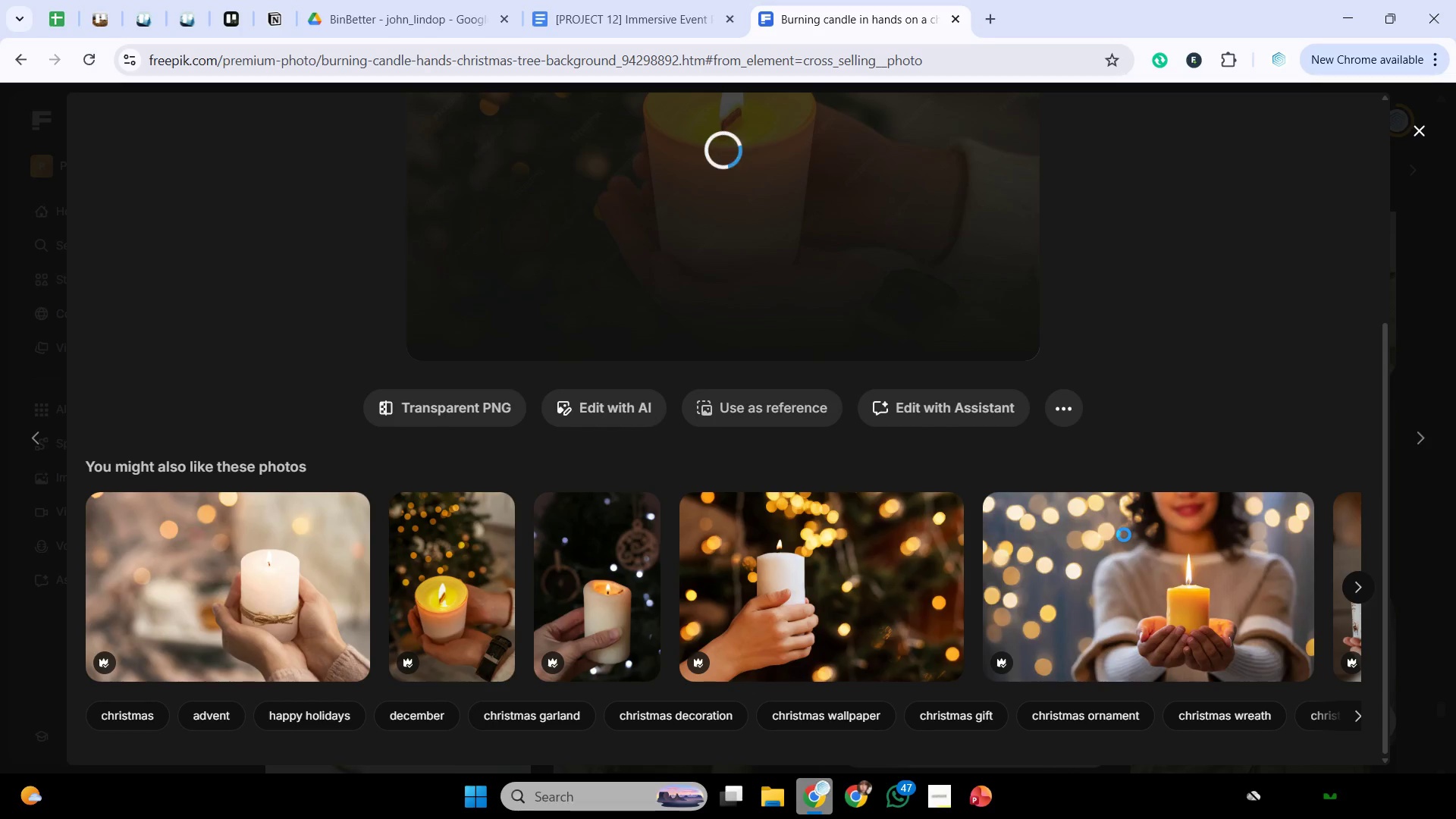 
scroll: coordinate [1125, 535], scroll_direction: up, amount: 2.0
 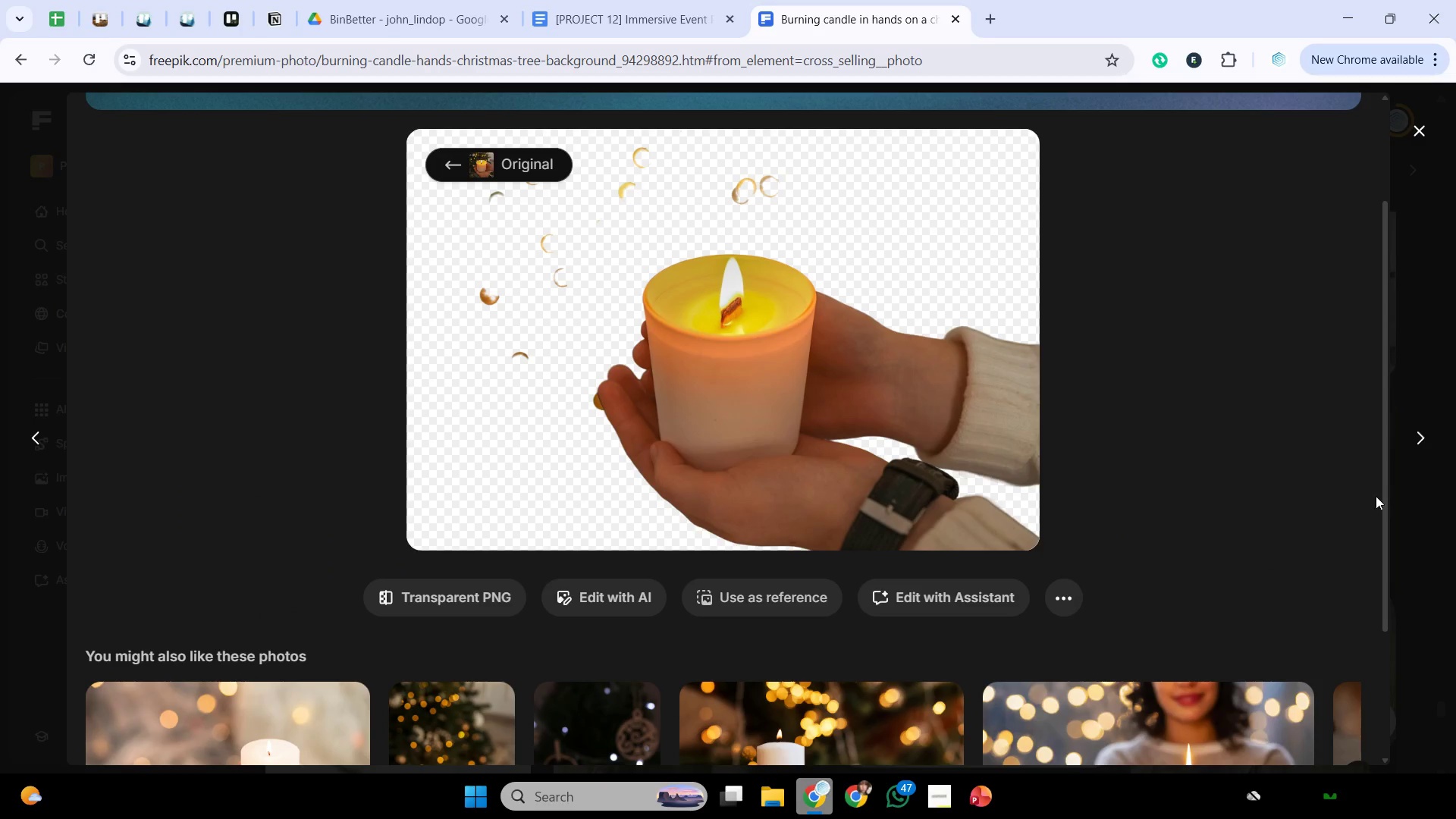 
scroll: coordinate [1306, 628], scroll_direction: down, amount: 4.0
 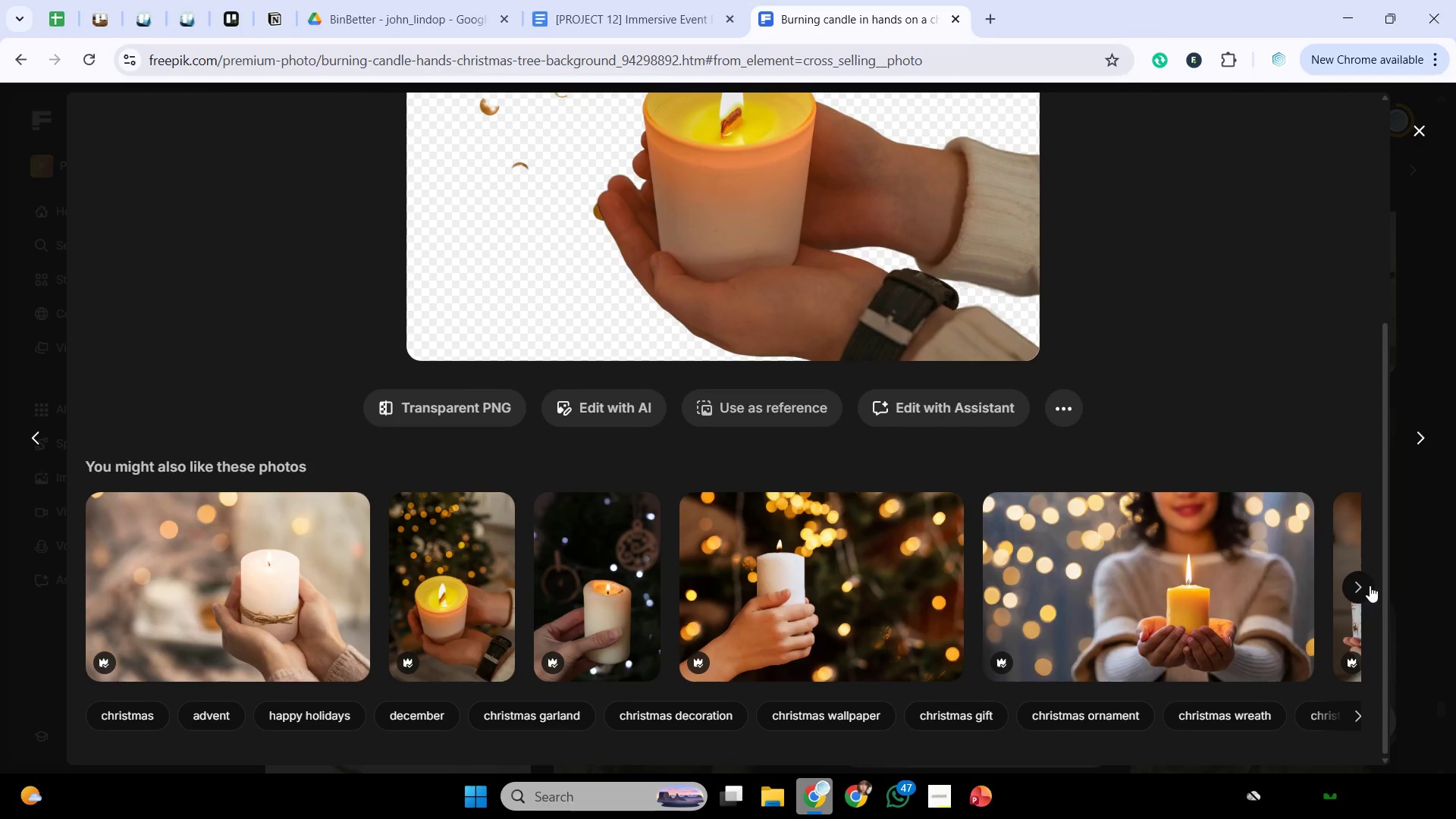 
left_click([1370, 585])
 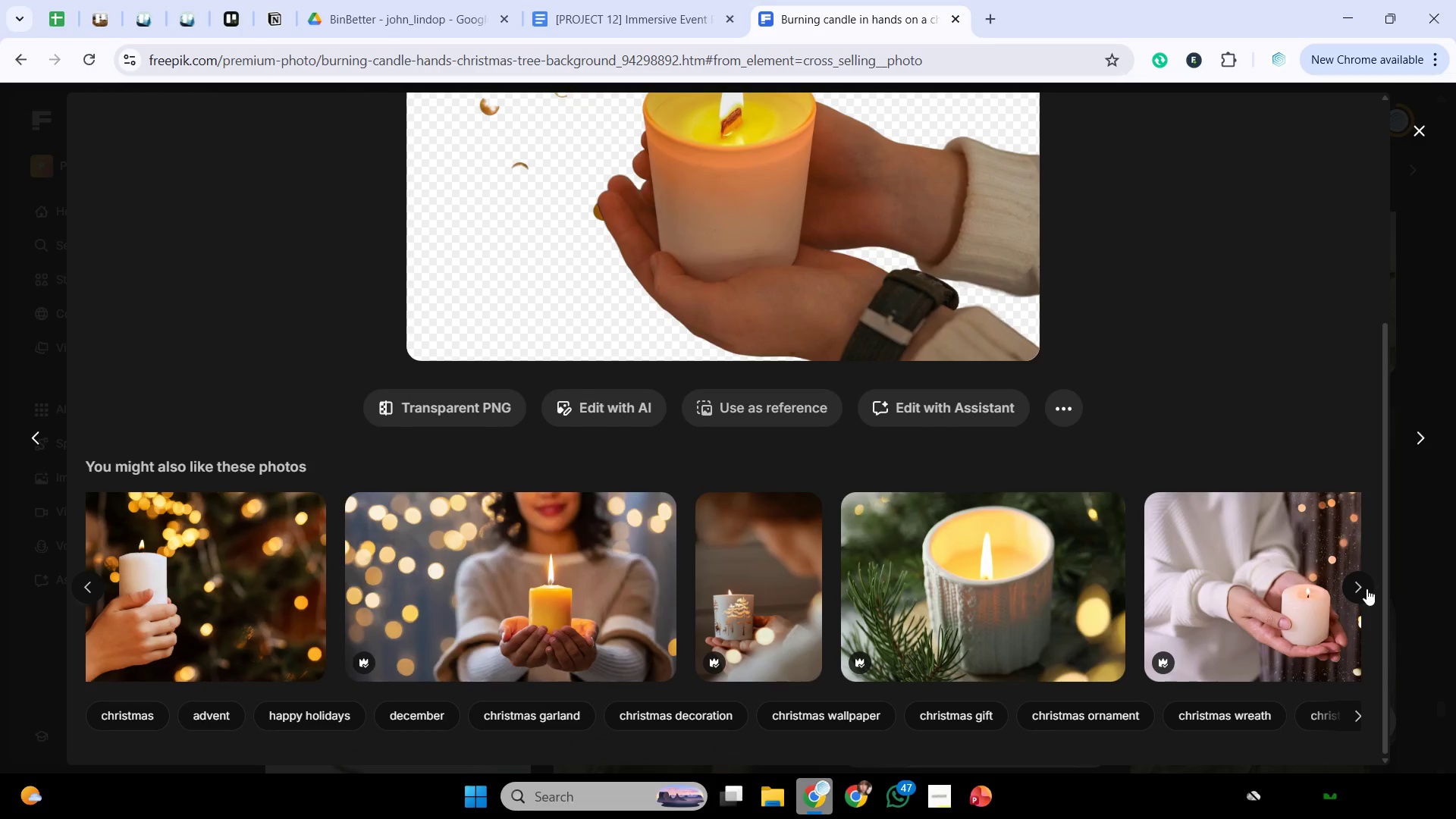 
left_click([1367, 588])
 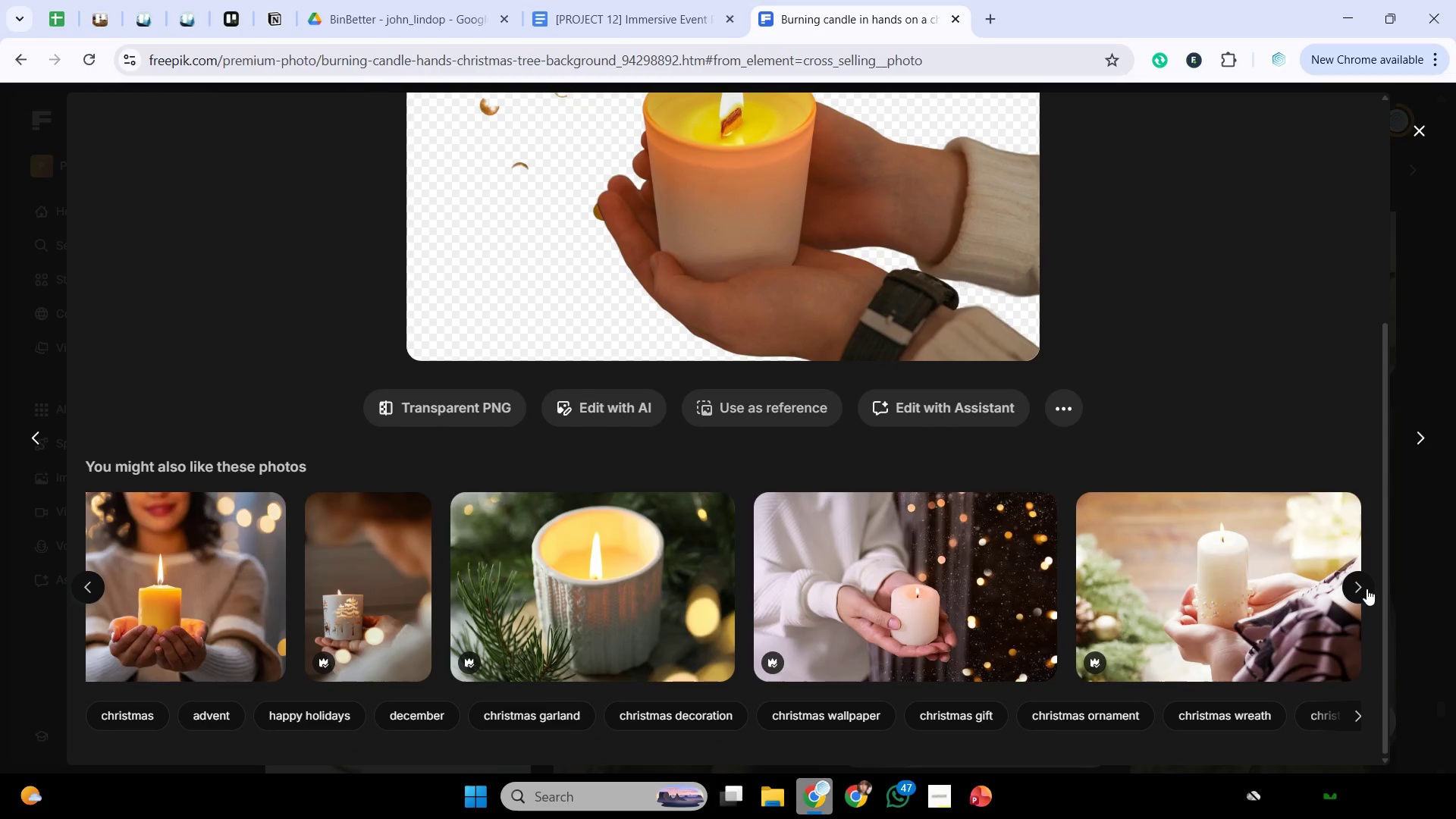 
left_click([1367, 588])
 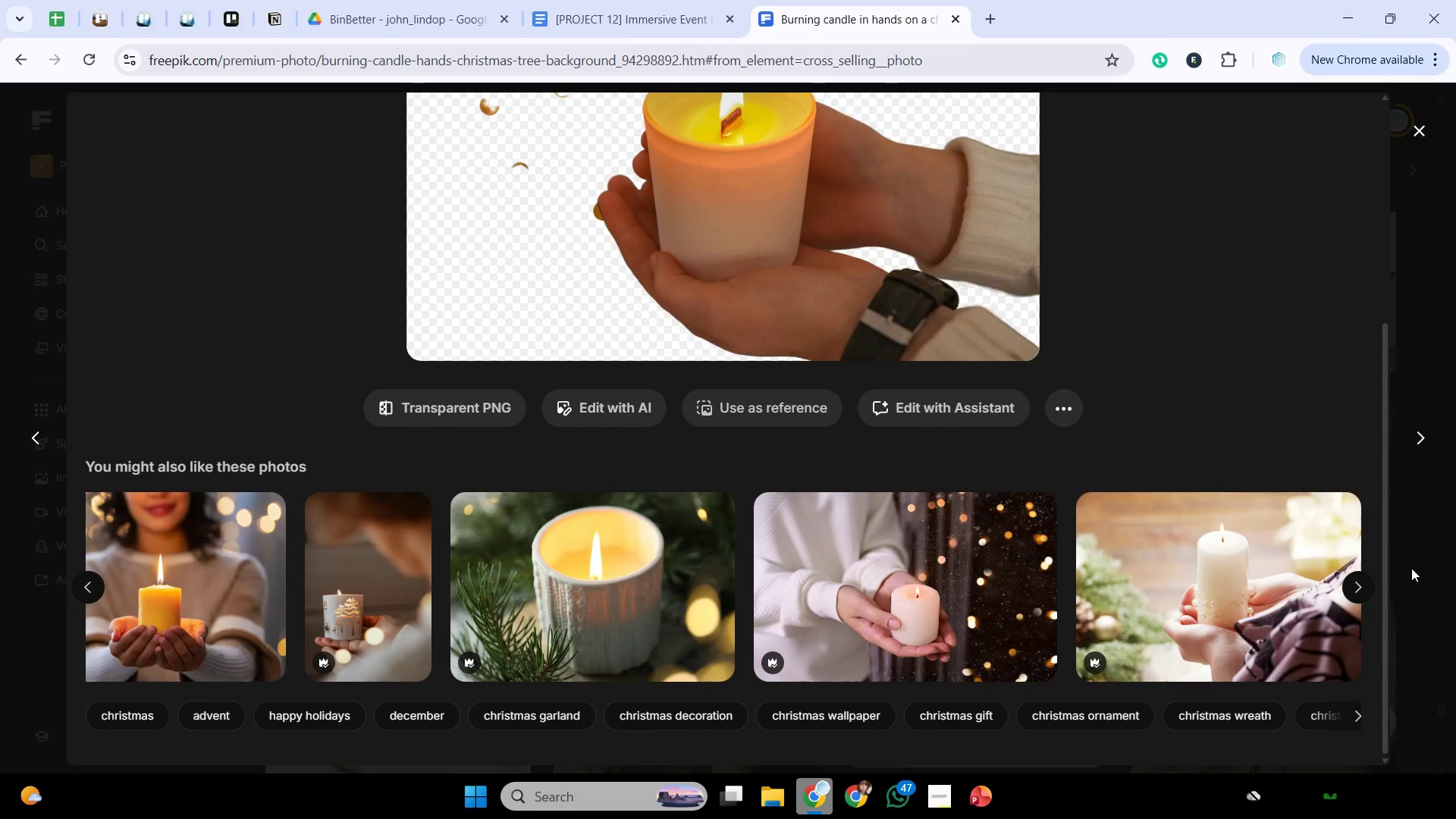 
left_click([1411, 568])
 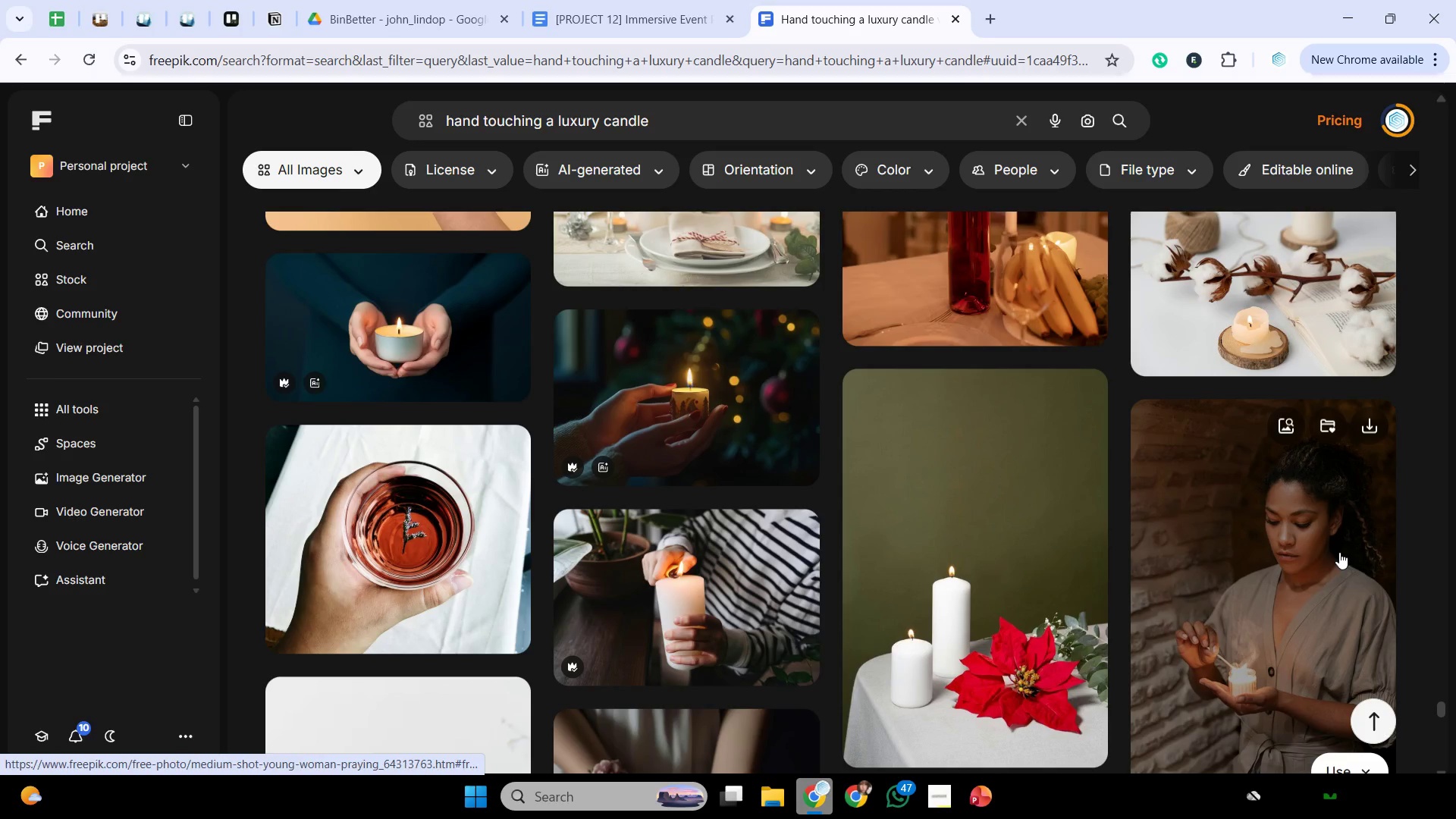 
scroll: coordinate [1254, 556], scroll_direction: down, amount: 13.0
 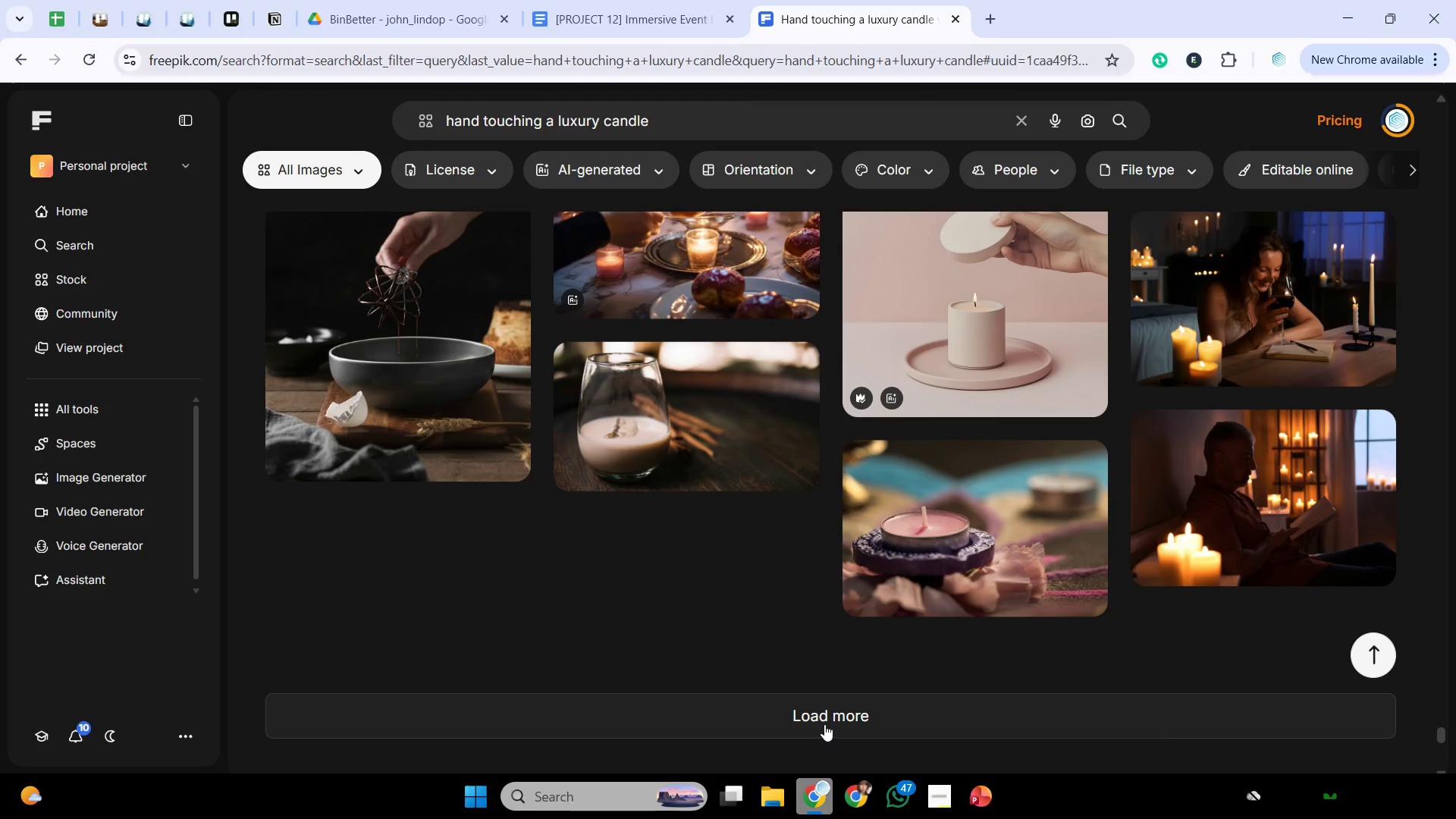 
left_click([824, 724])
 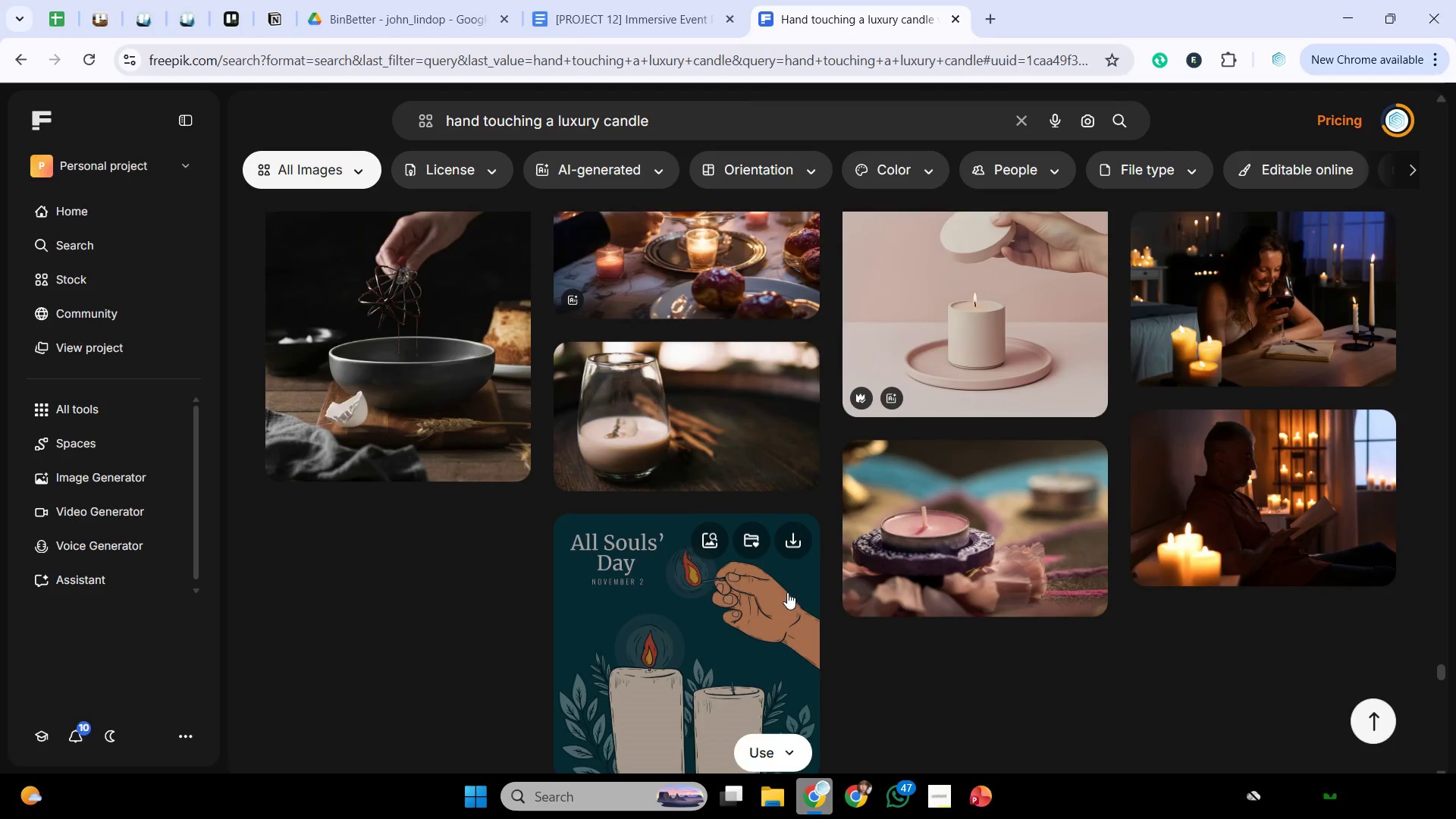 
scroll: coordinate [799, 581], scroll_direction: down, amount: 15.0
 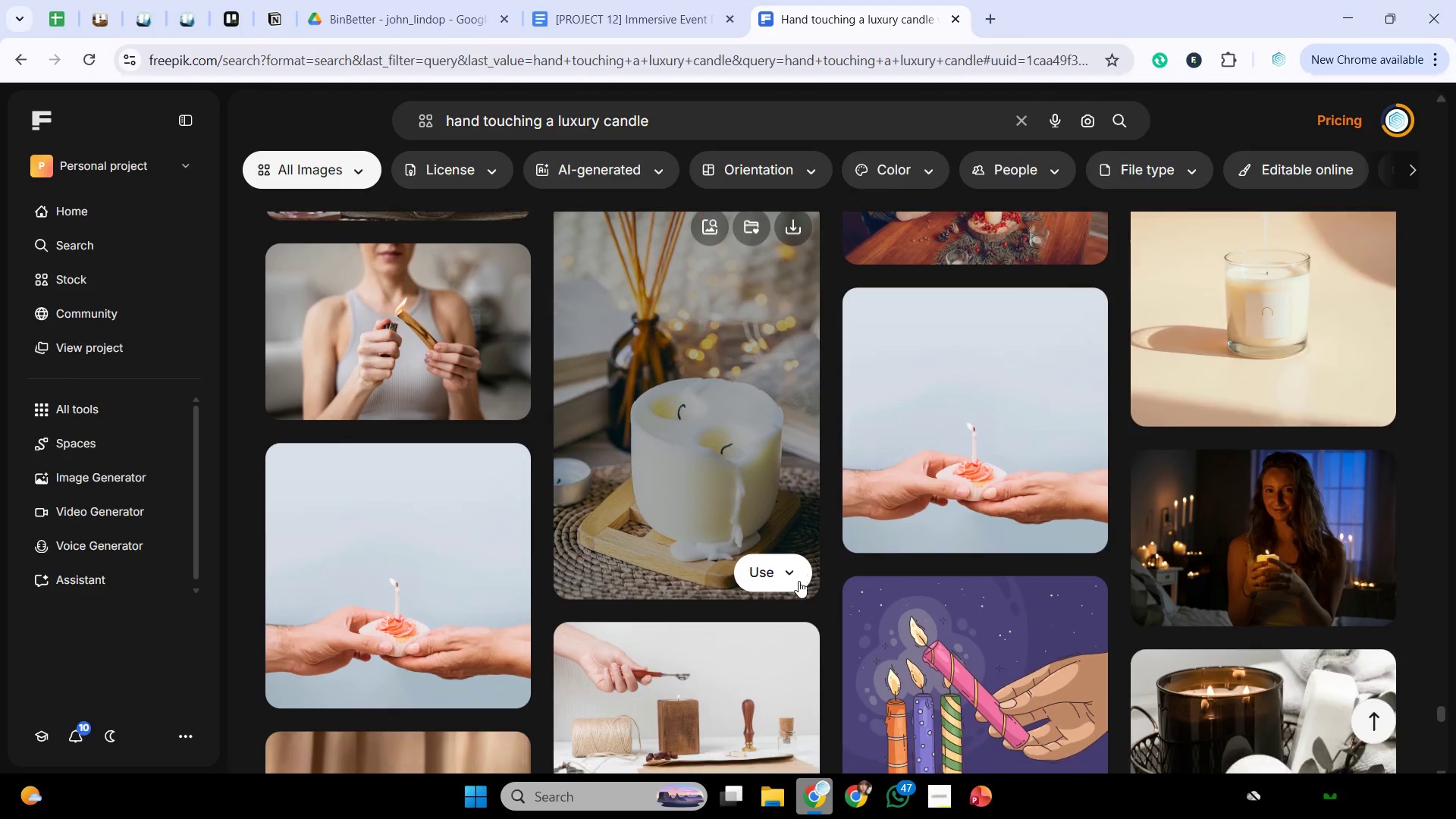 
scroll: coordinate [823, 503], scroll_direction: down, amount: 9.0
 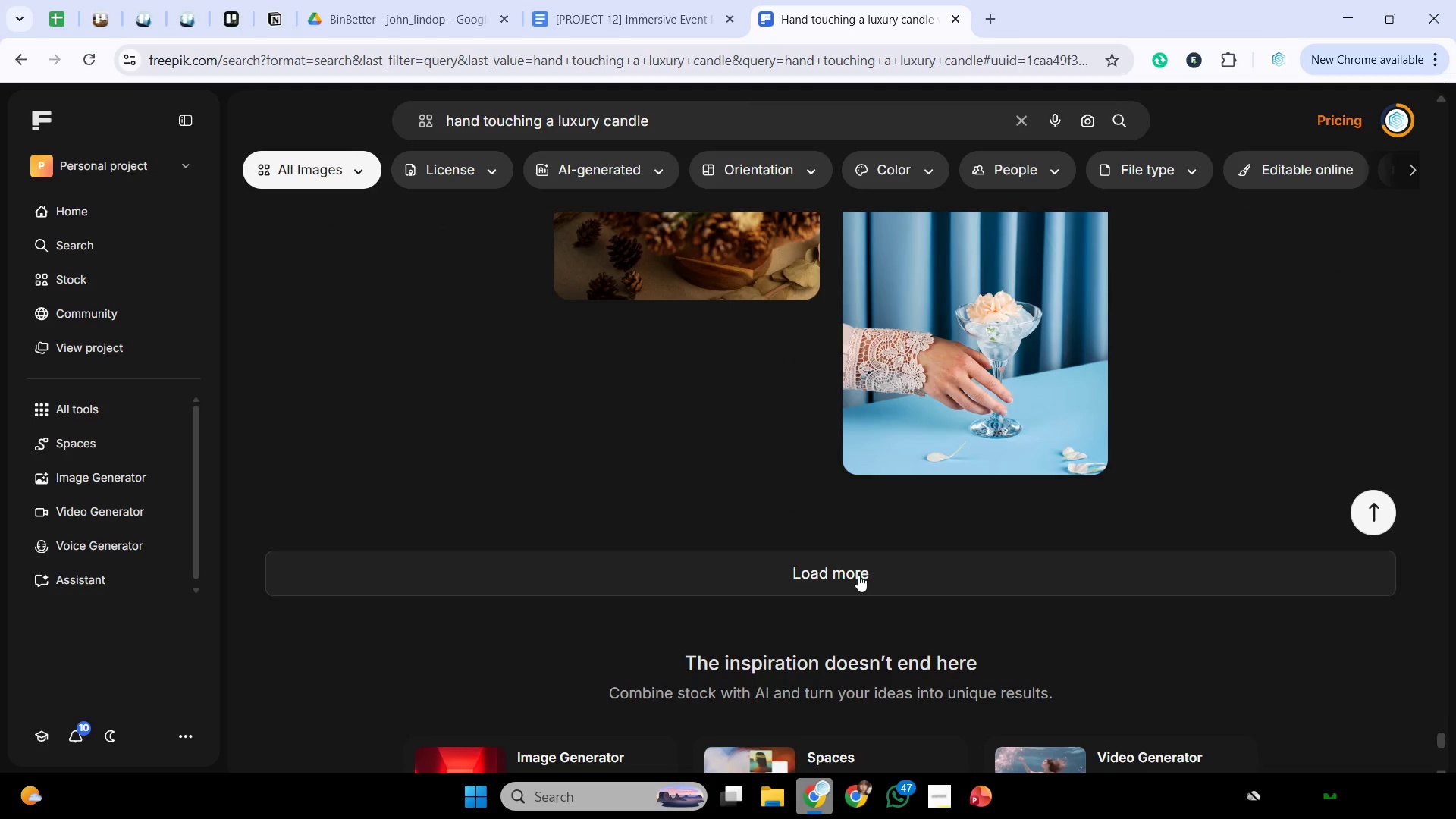 
left_click([858, 575])
 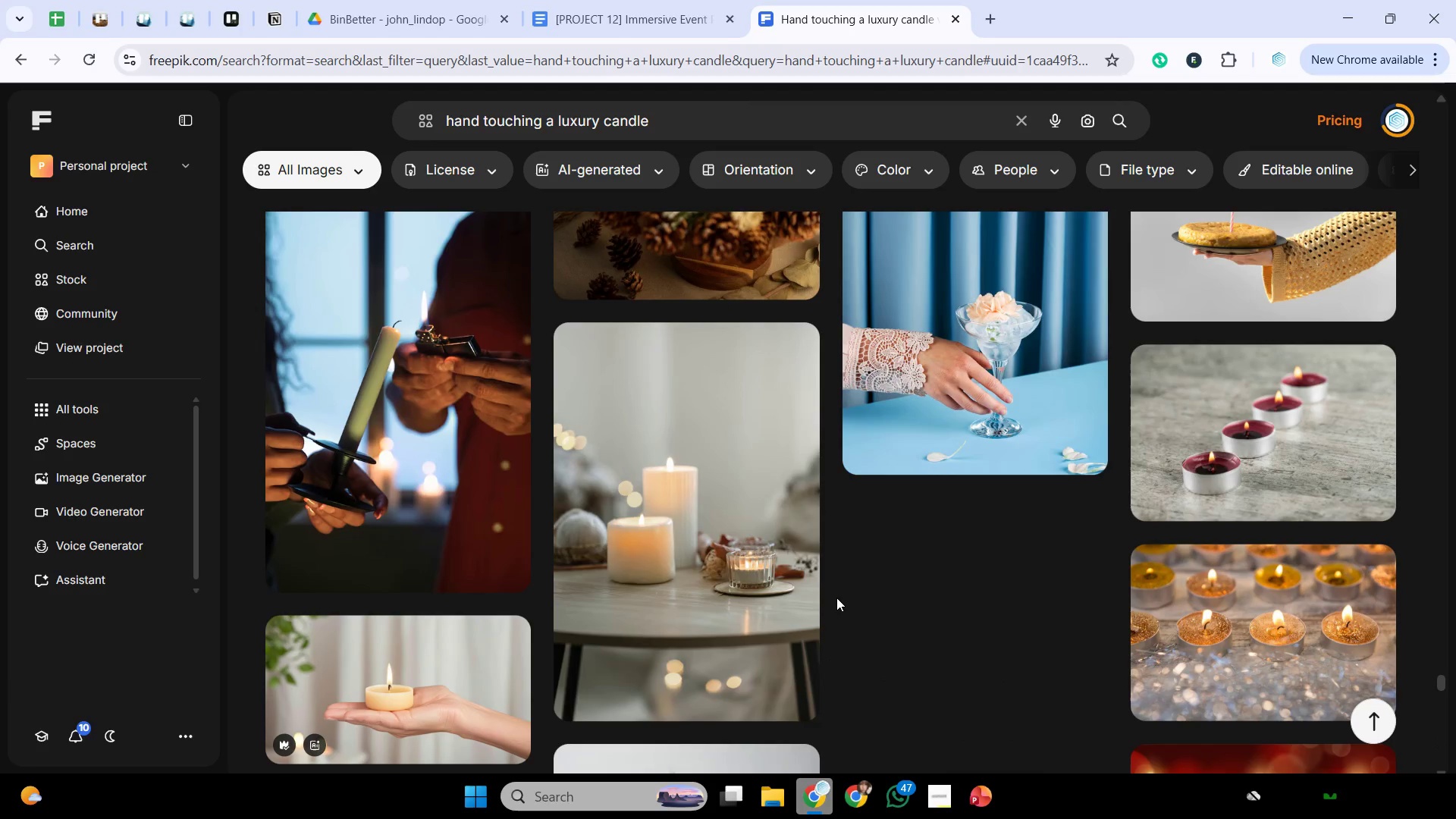 
scroll: coordinate [1191, 538], scroll_direction: down, amount: 9.0
 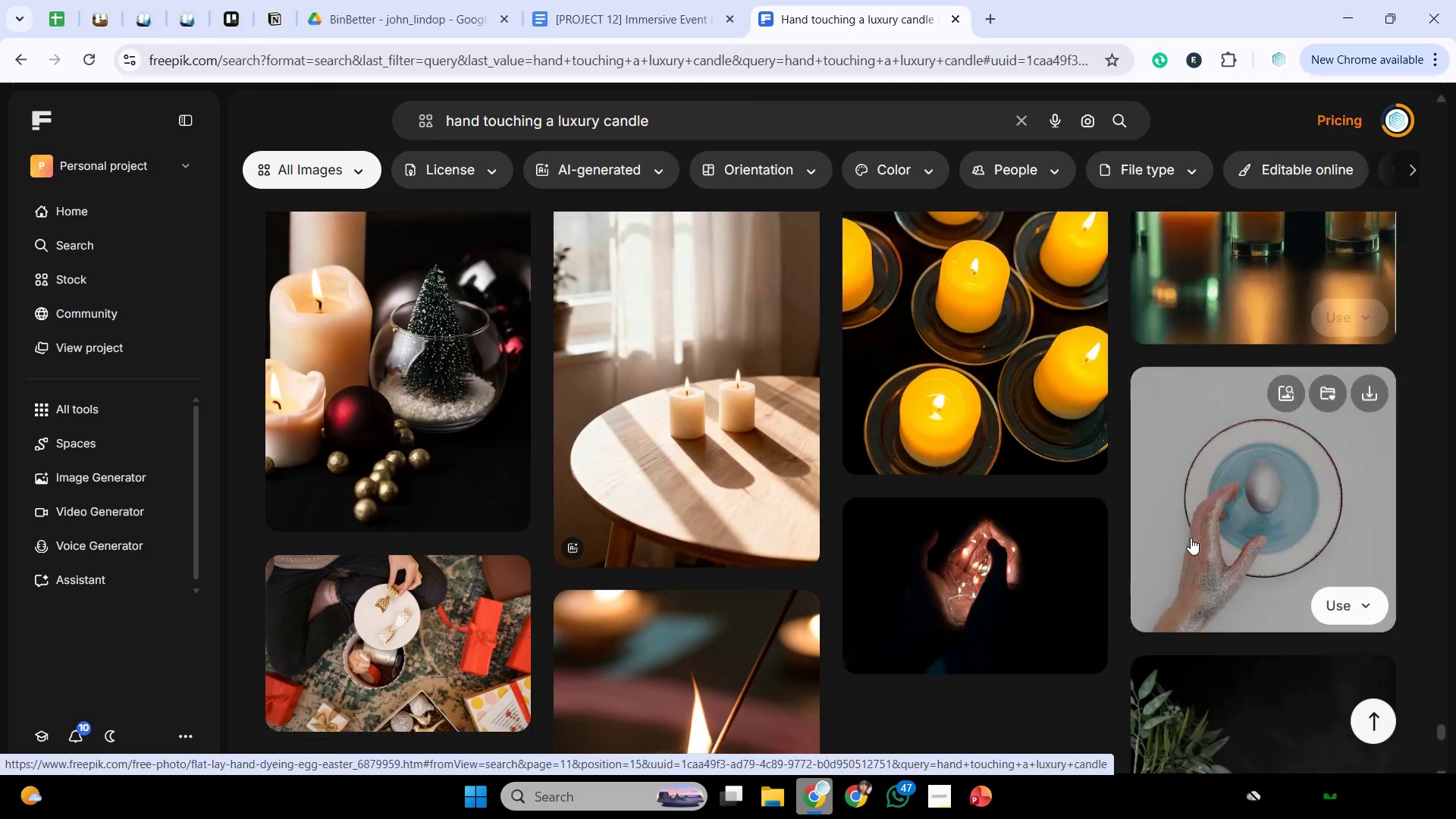 
scroll: coordinate [1191, 538], scroll_direction: up, amount: 1.0
 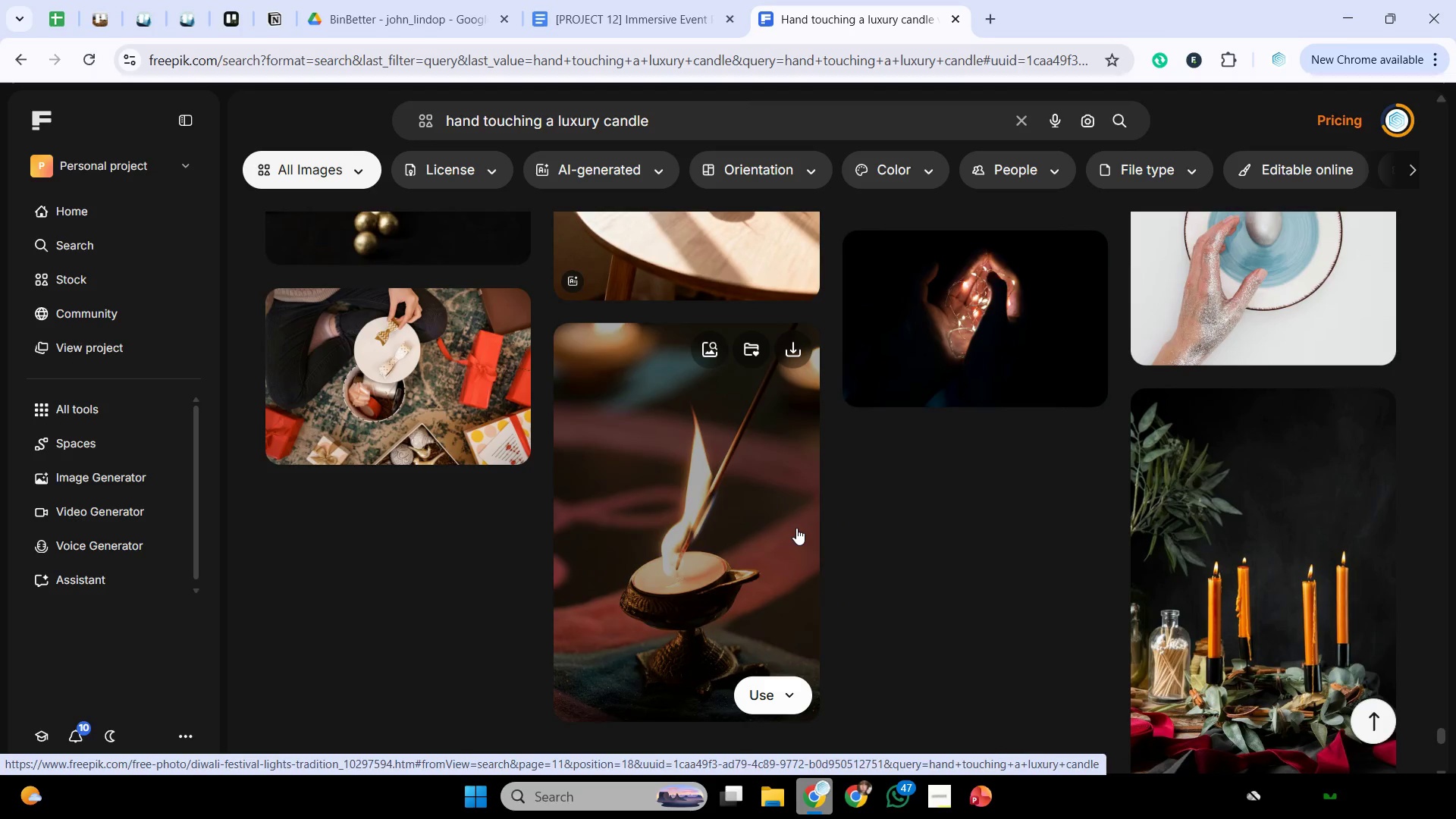 
left_click([796, 528])
 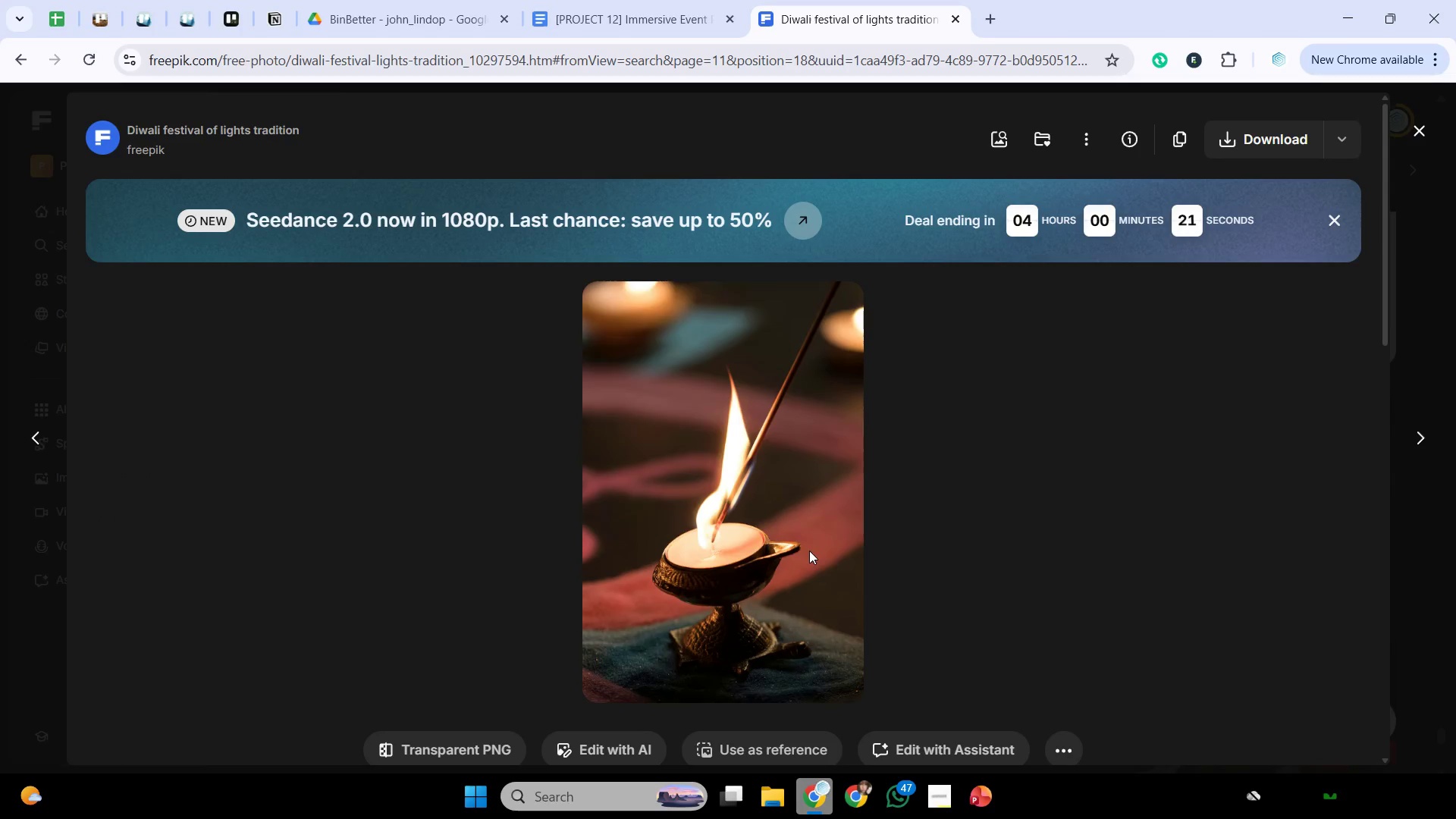 
scroll: coordinate [810, 552], scroll_direction: down, amount: 7.0
 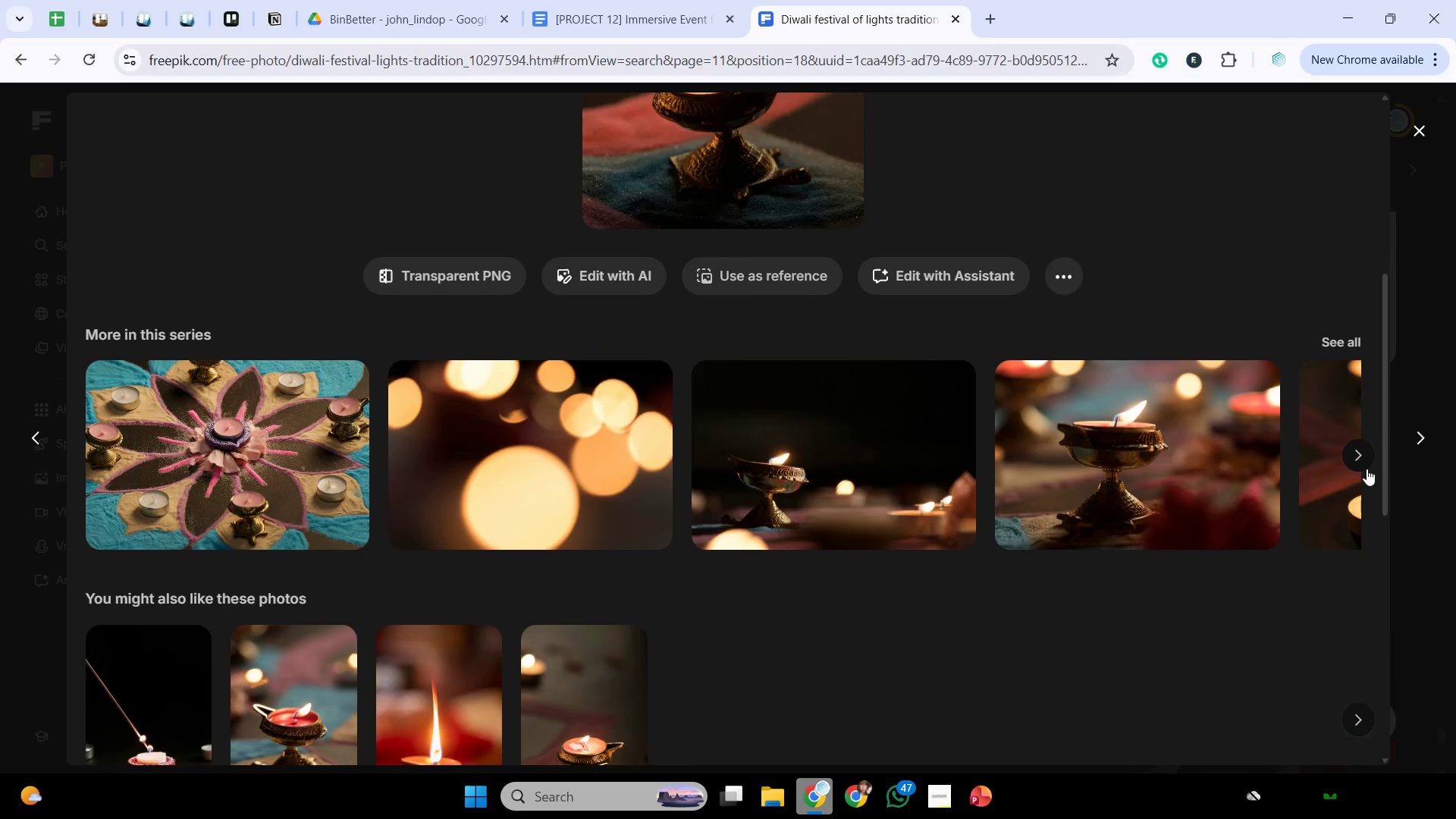 
left_click([1363, 459])
 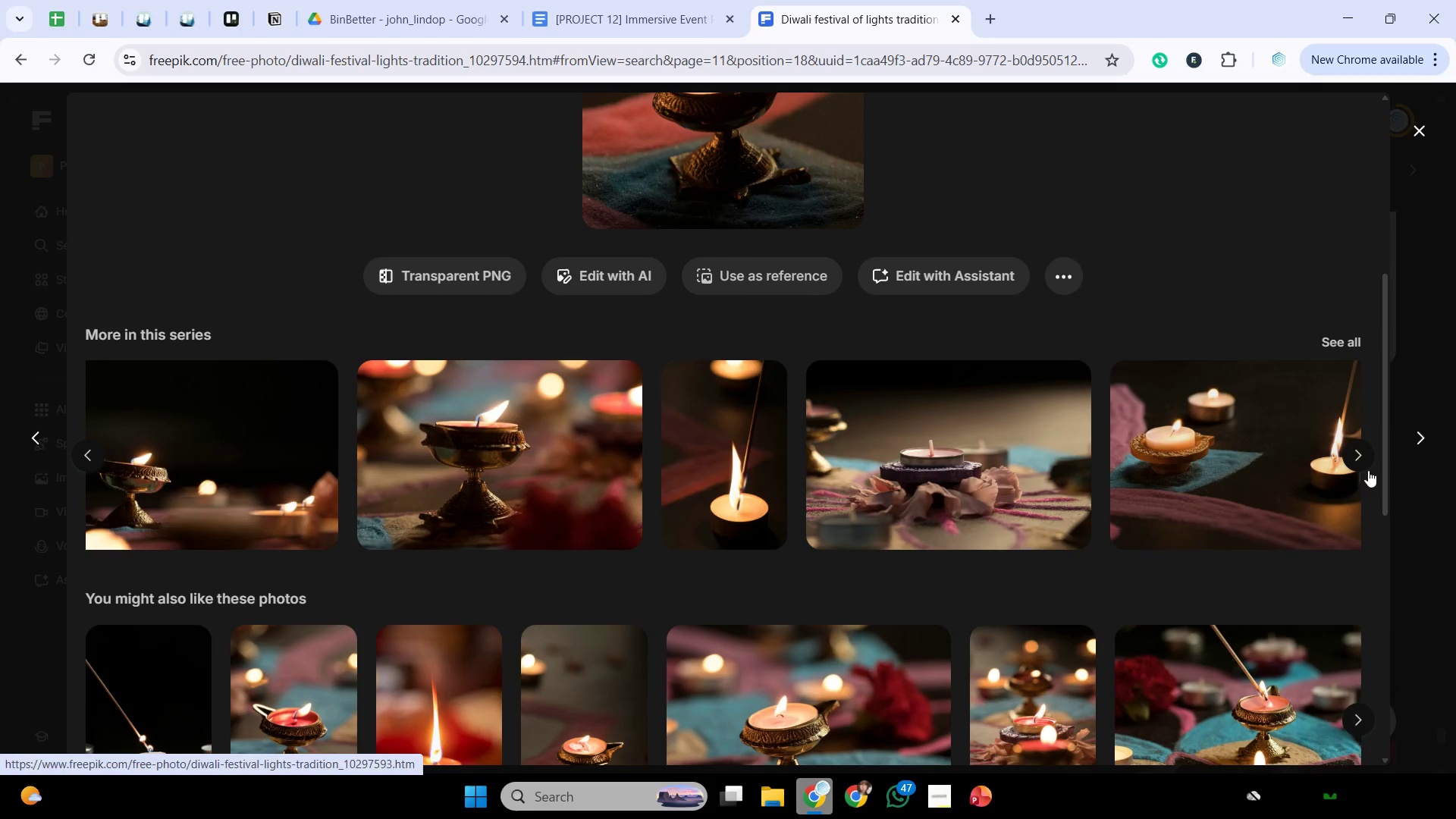 
left_click([1366, 459])
 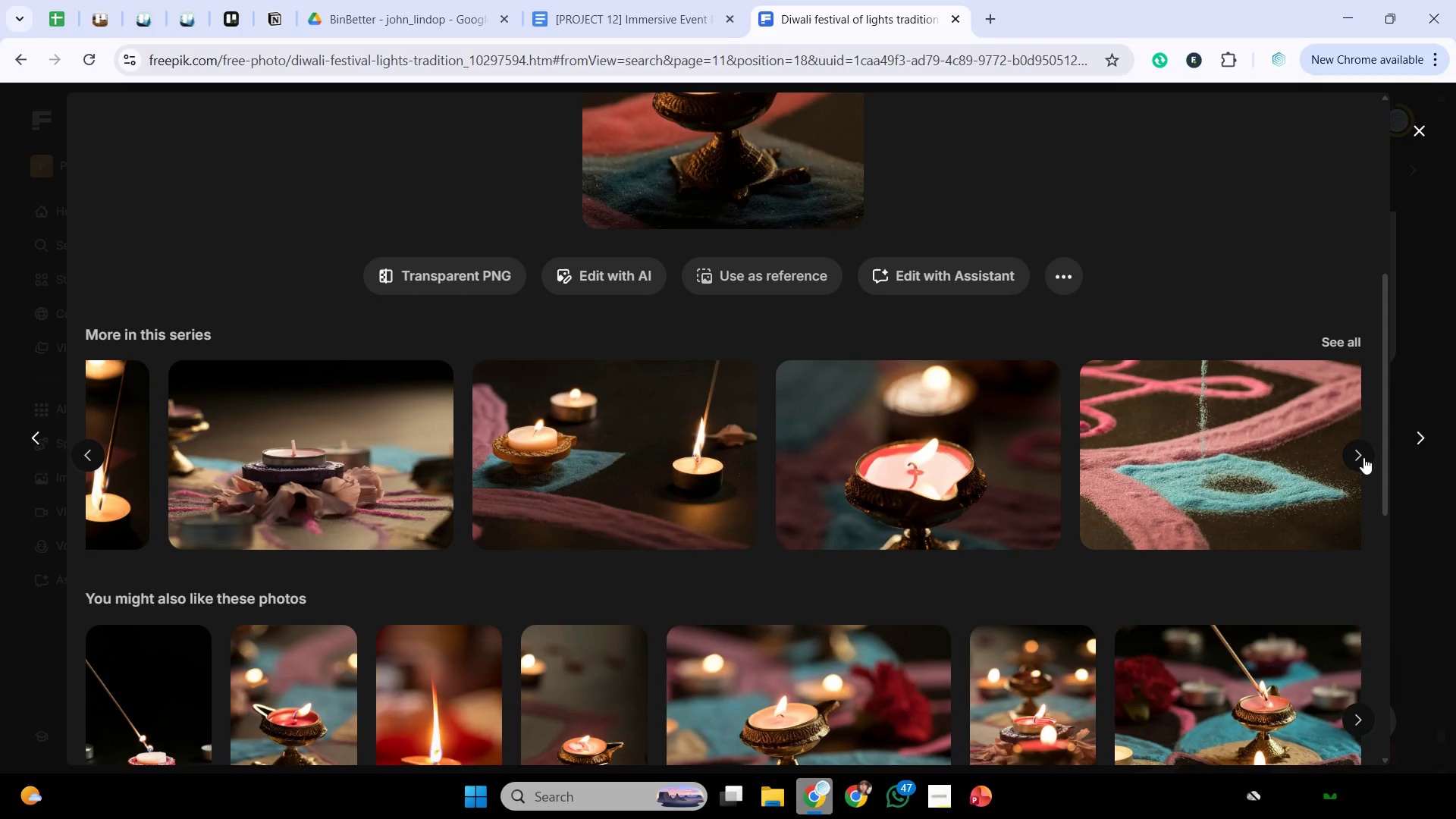 
left_click([1363, 457])
 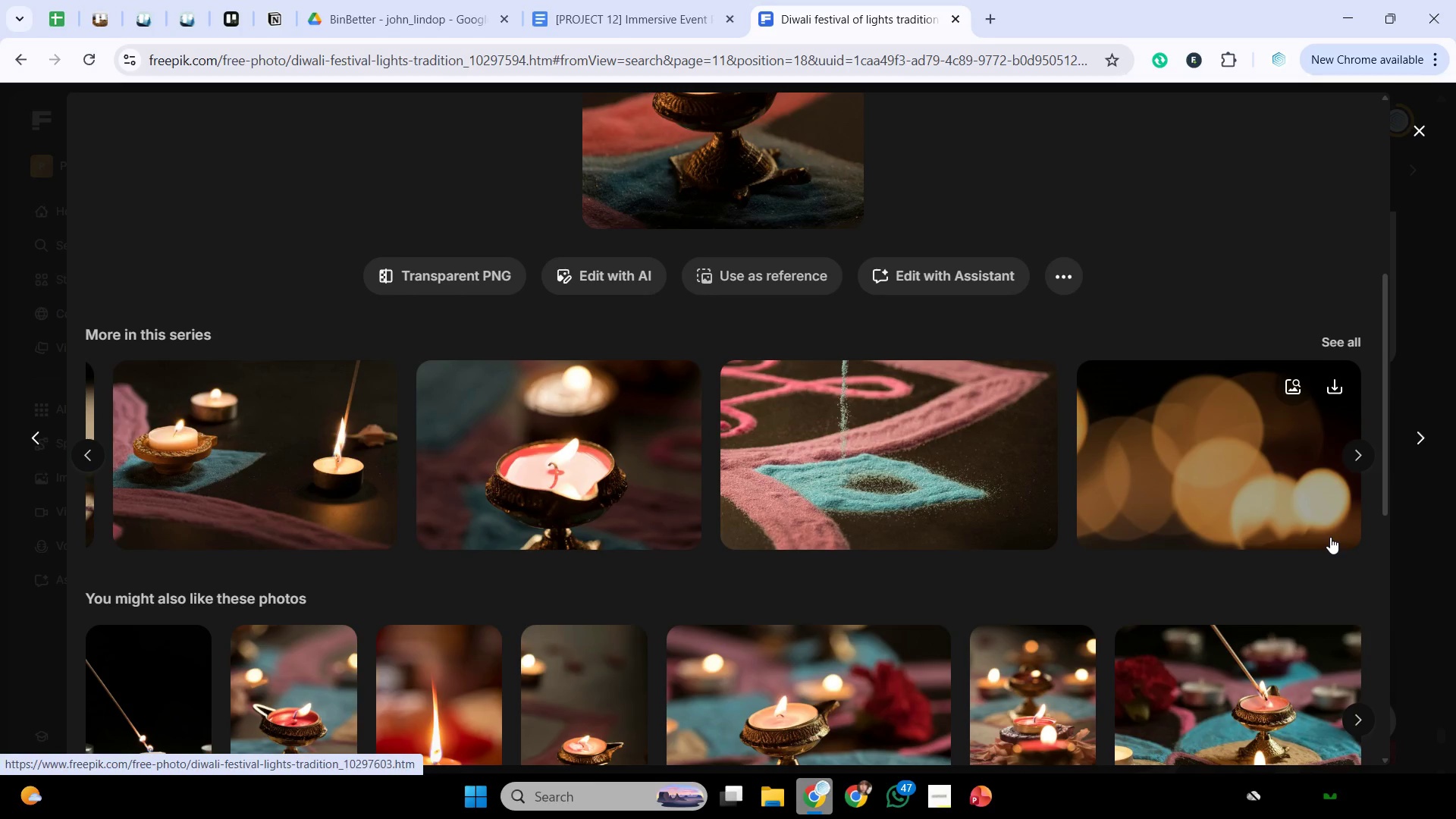 
scroll: coordinate [1330, 537], scroll_direction: down, amount: 2.0
 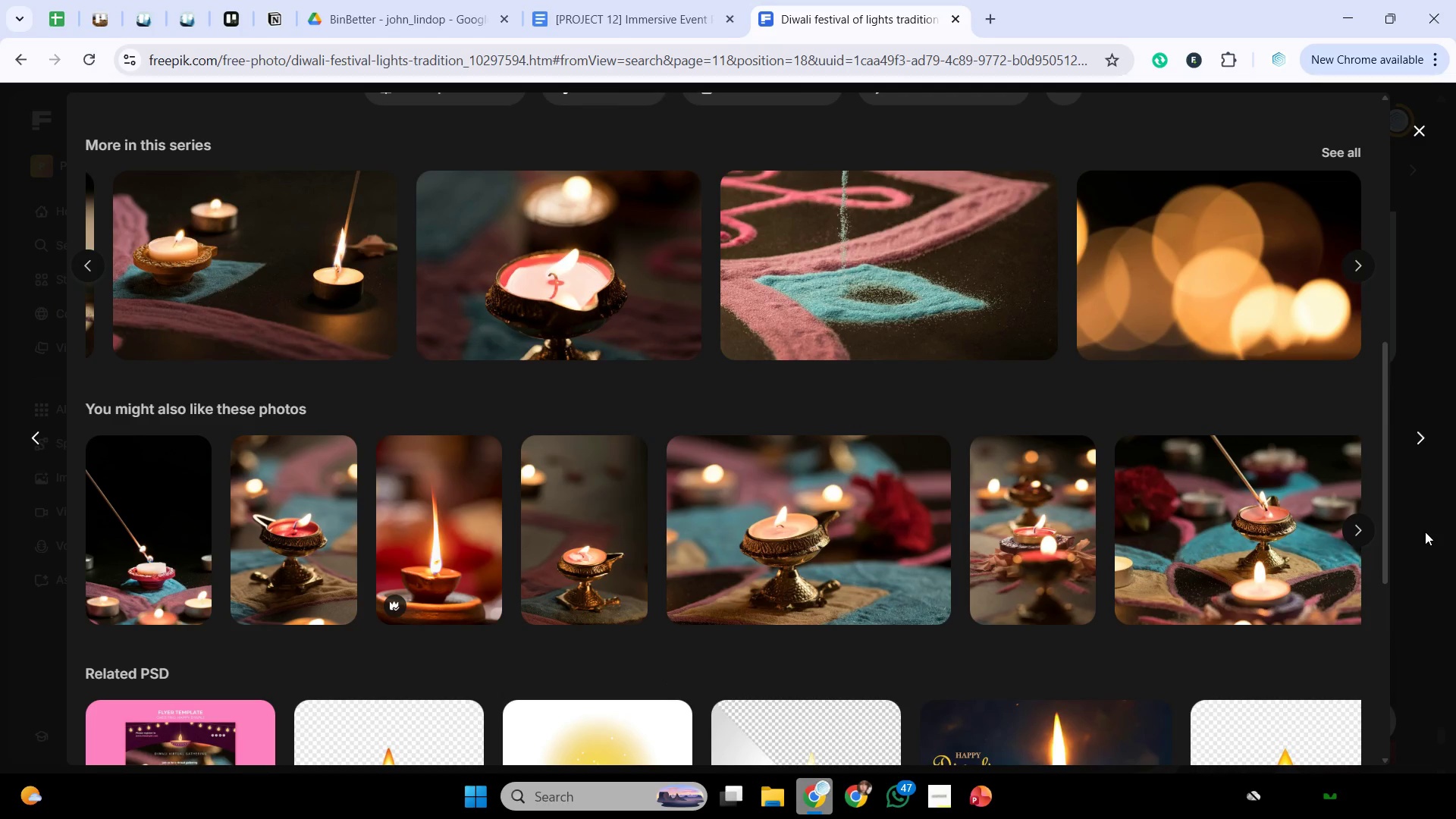 
left_click([1425, 532])
 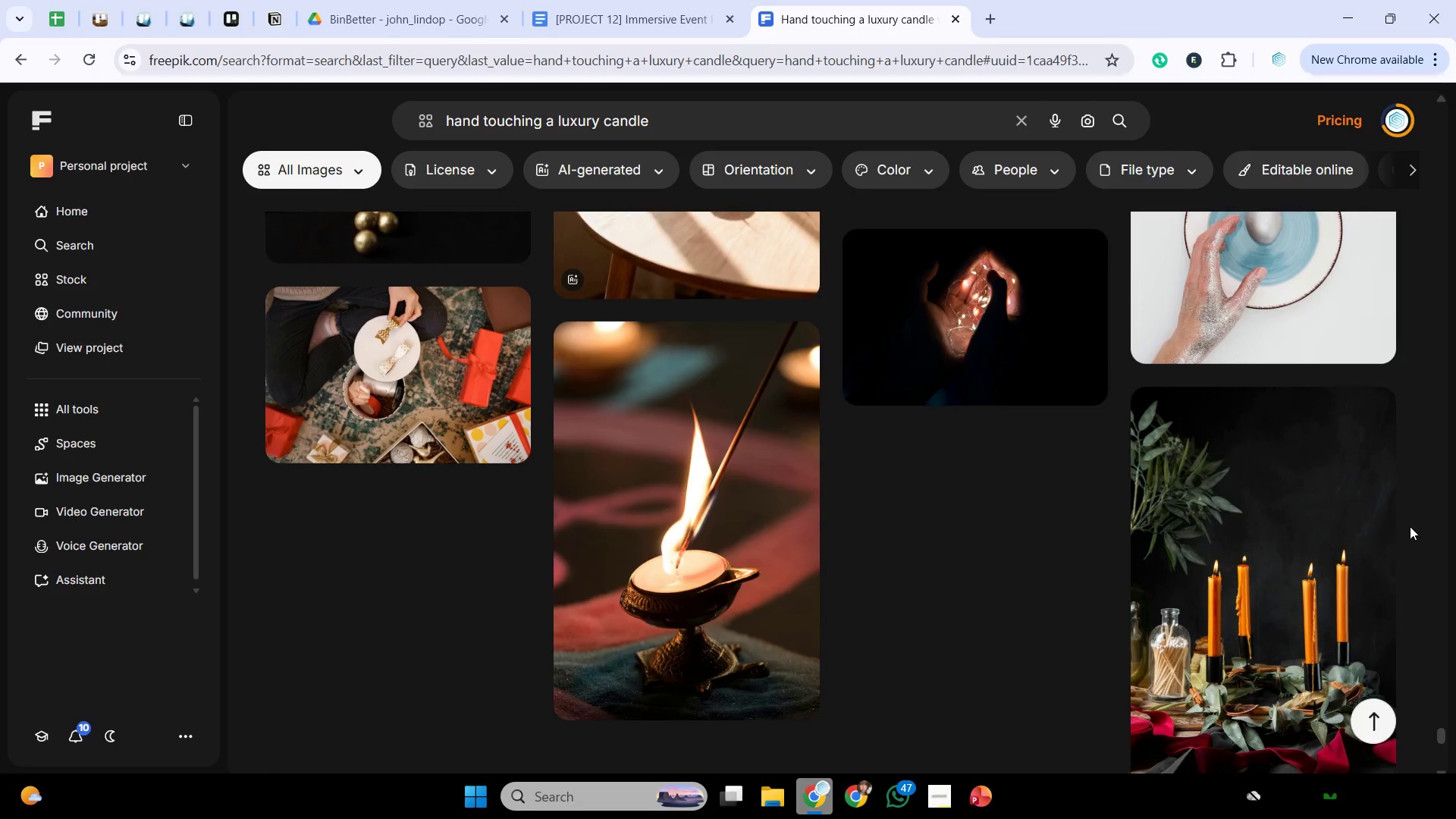 
scroll: coordinate [1410, 526], scroll_direction: down, amount: 3.0
 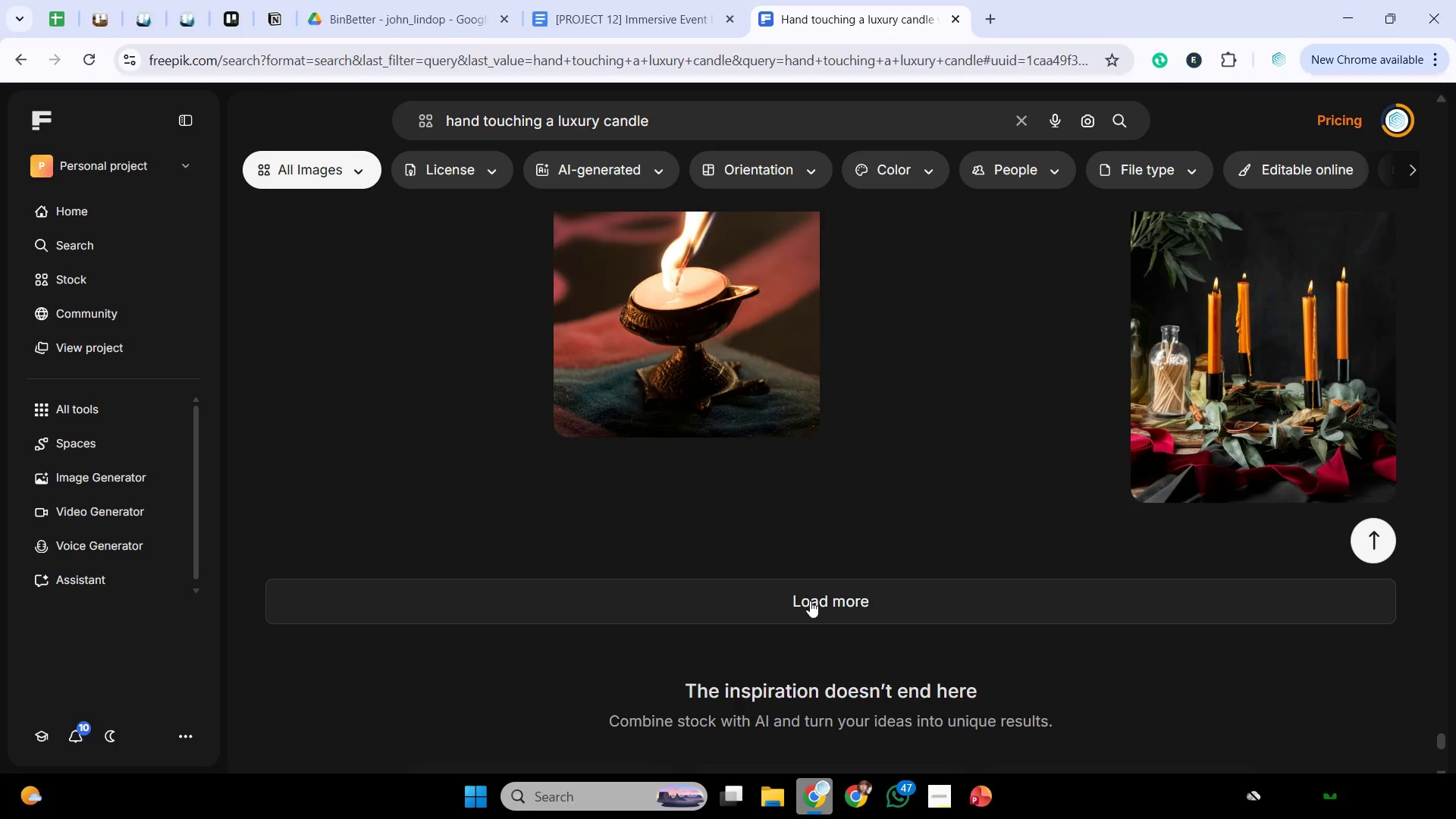 
left_click([810, 601])
 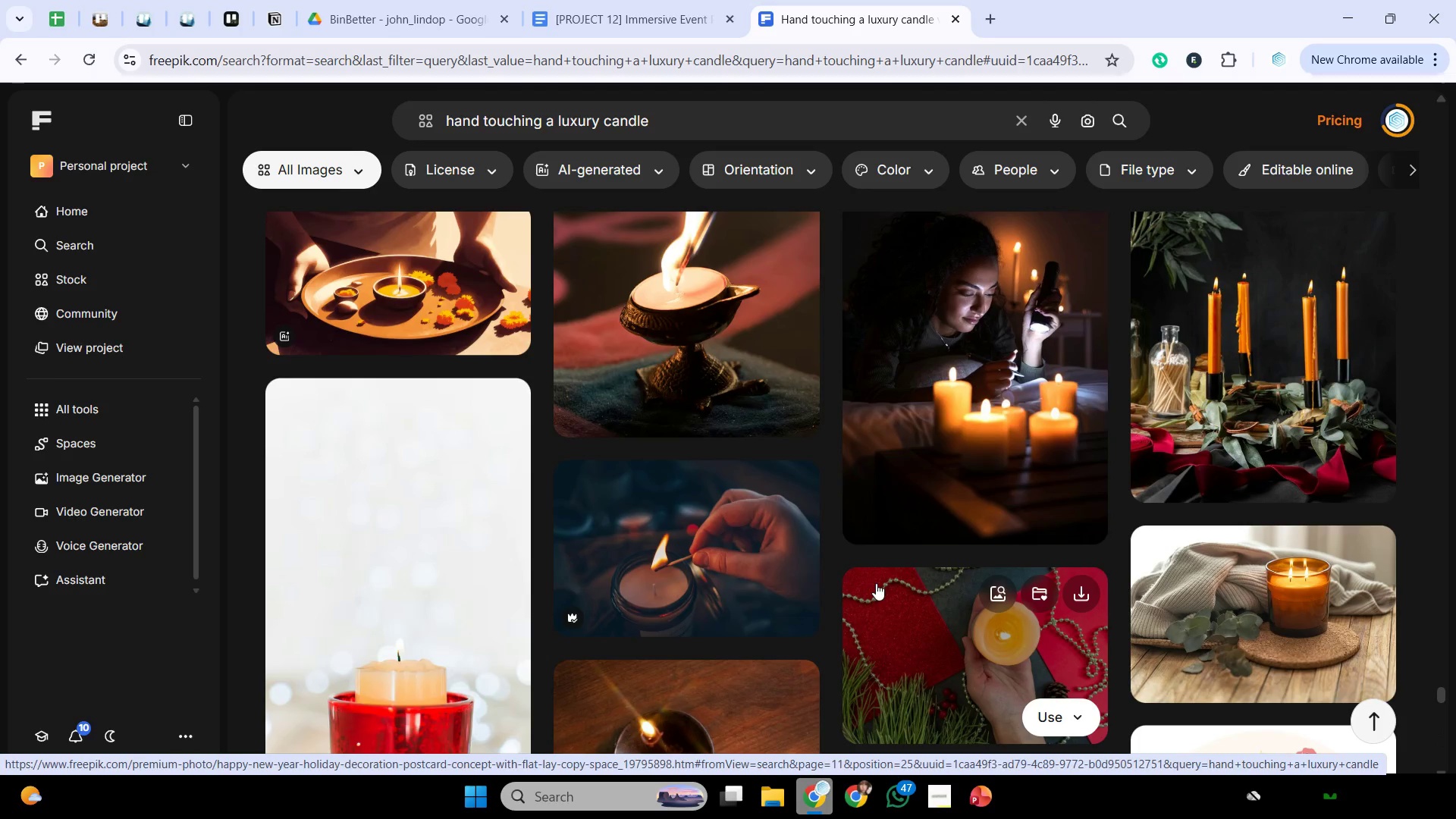 
scroll: coordinate [876, 583], scroll_direction: up, amount: 1.0
 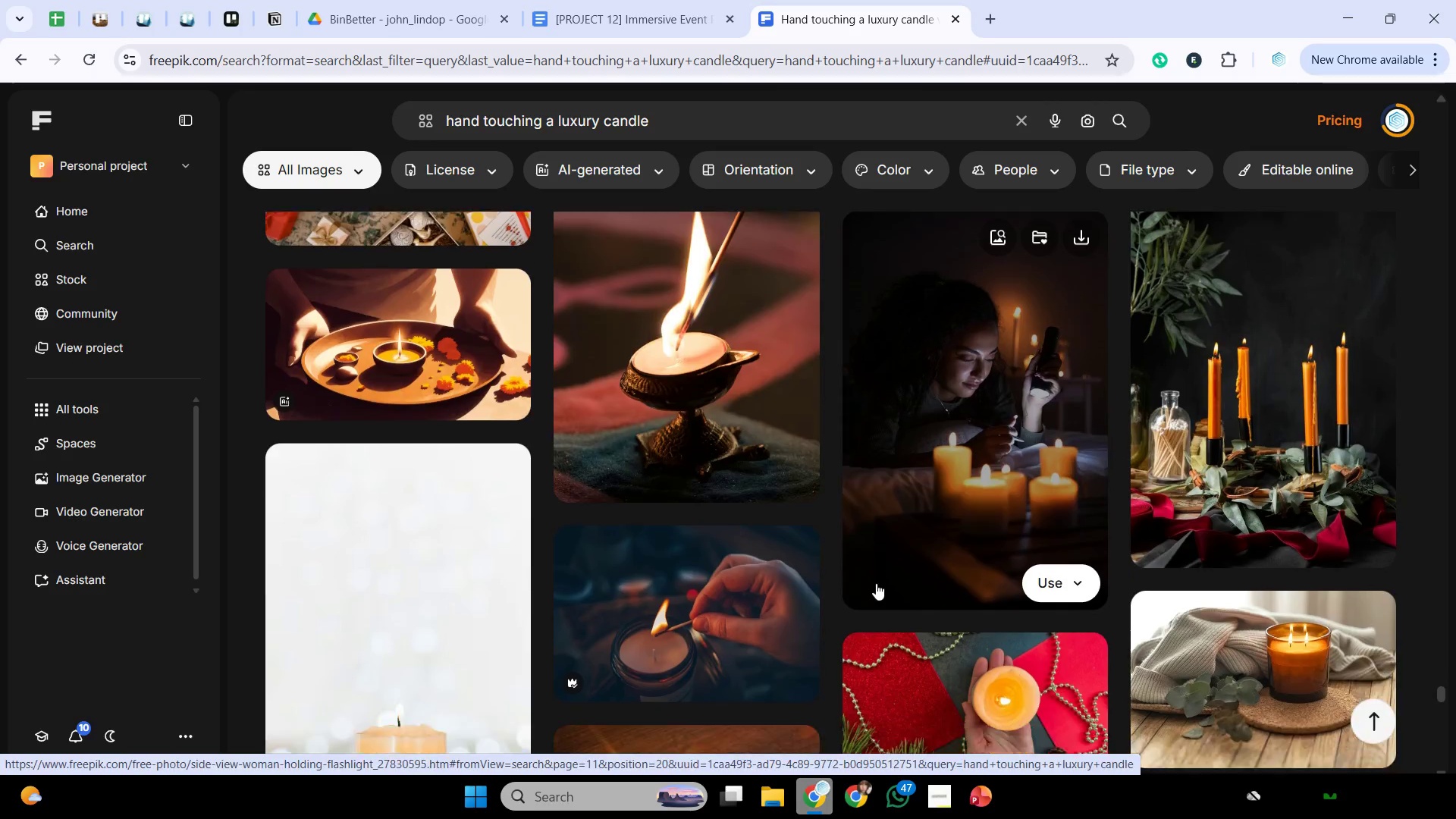 
scroll: coordinate [876, 583], scroll_direction: down, amount: 14.0
 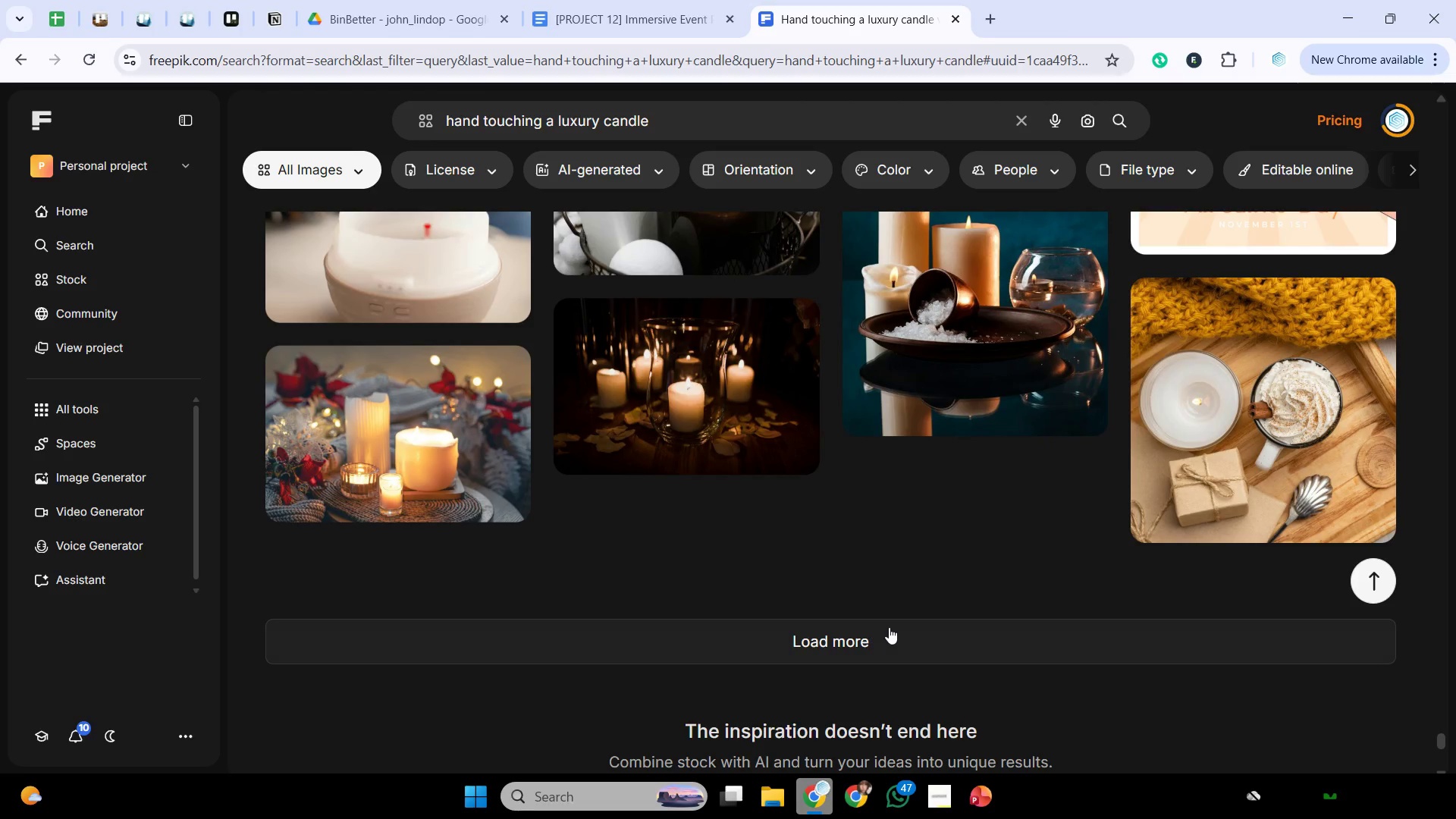 
left_click([889, 627])
 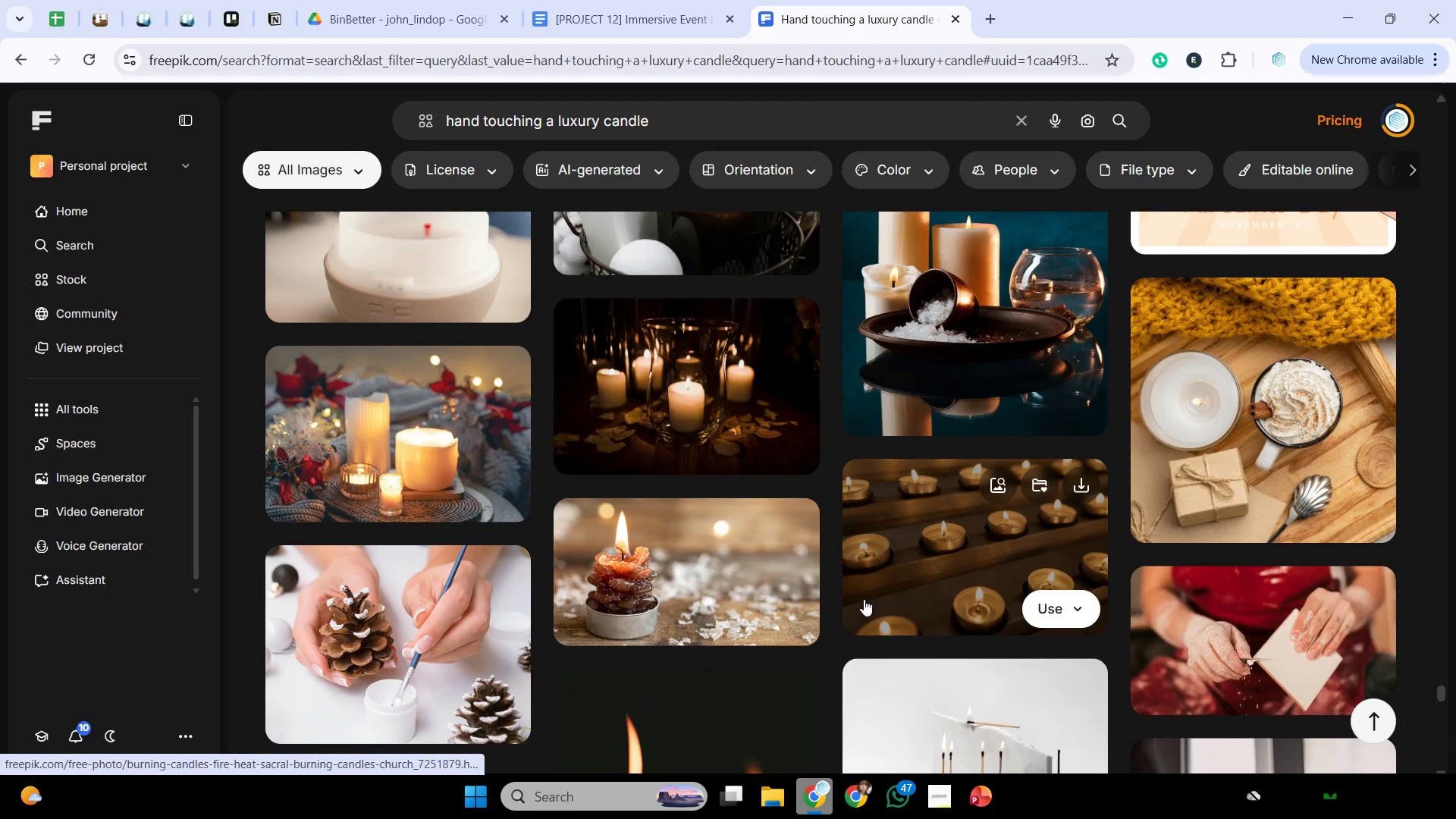 
scroll: coordinate [864, 599], scroll_direction: down, amount: 8.0
 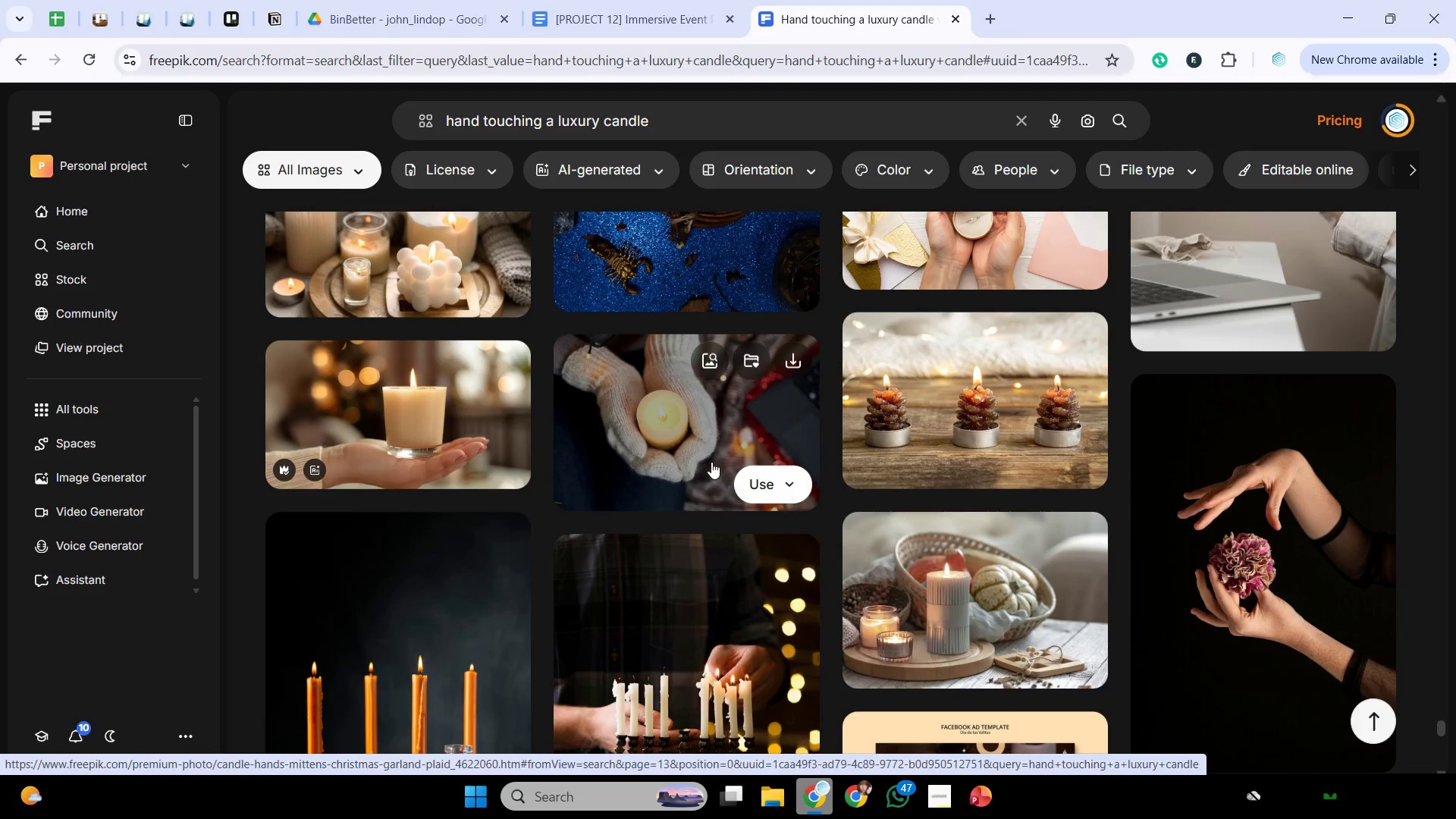 
left_click([649, 441])
 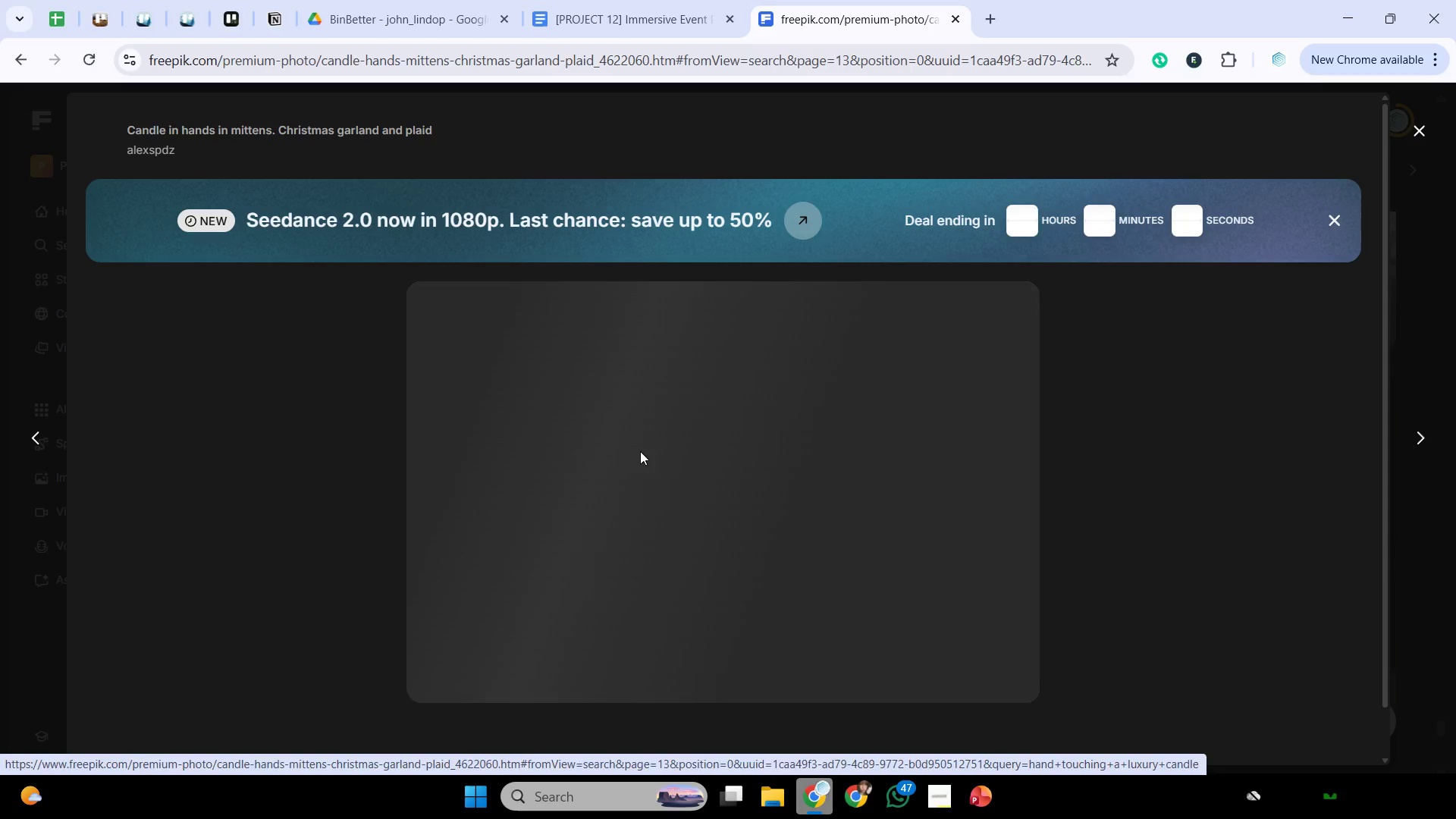 
mouse_move([658, 453])
 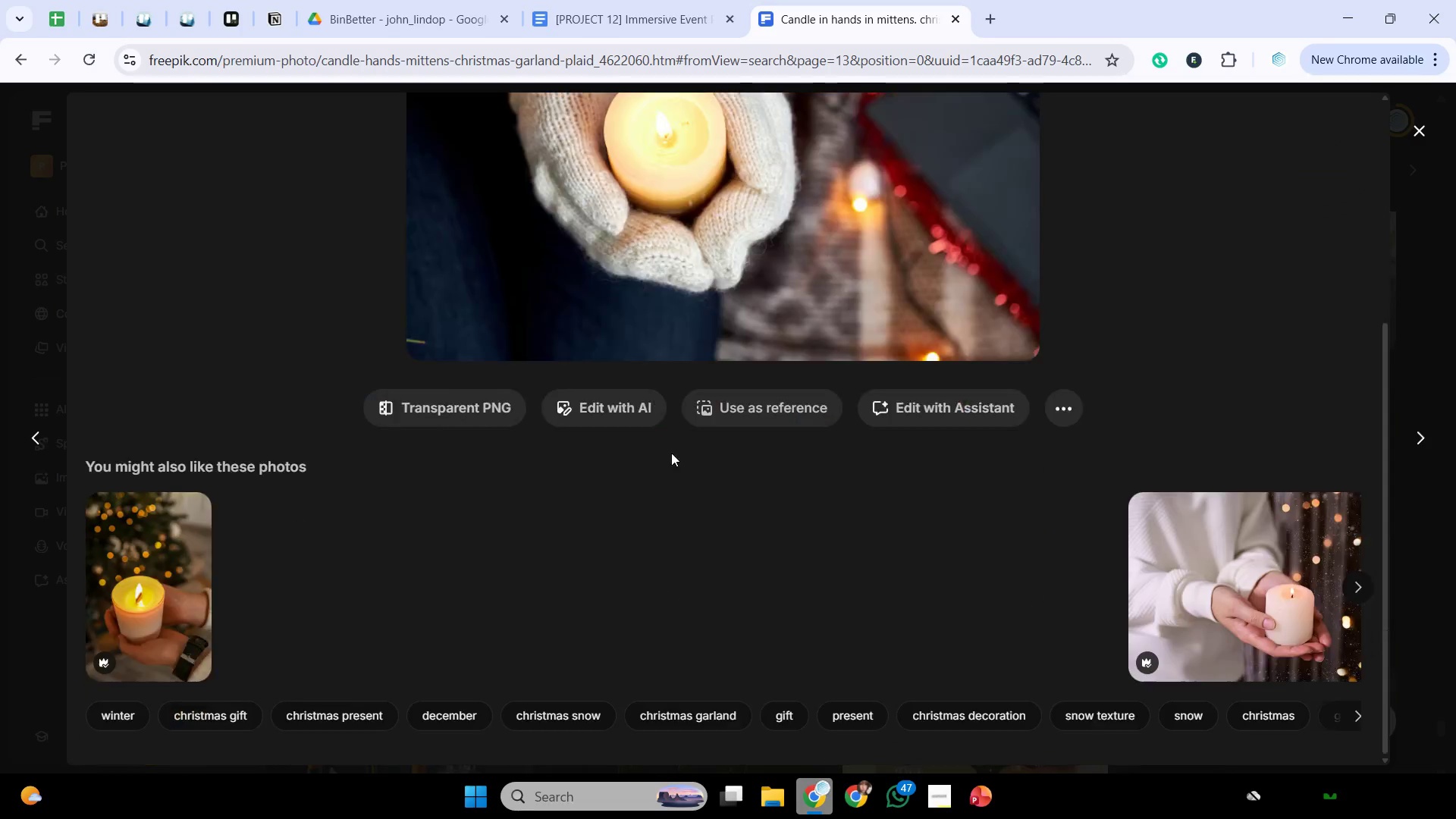 
scroll: coordinate [1053, 535], scroll_direction: down, amount: 10.0
 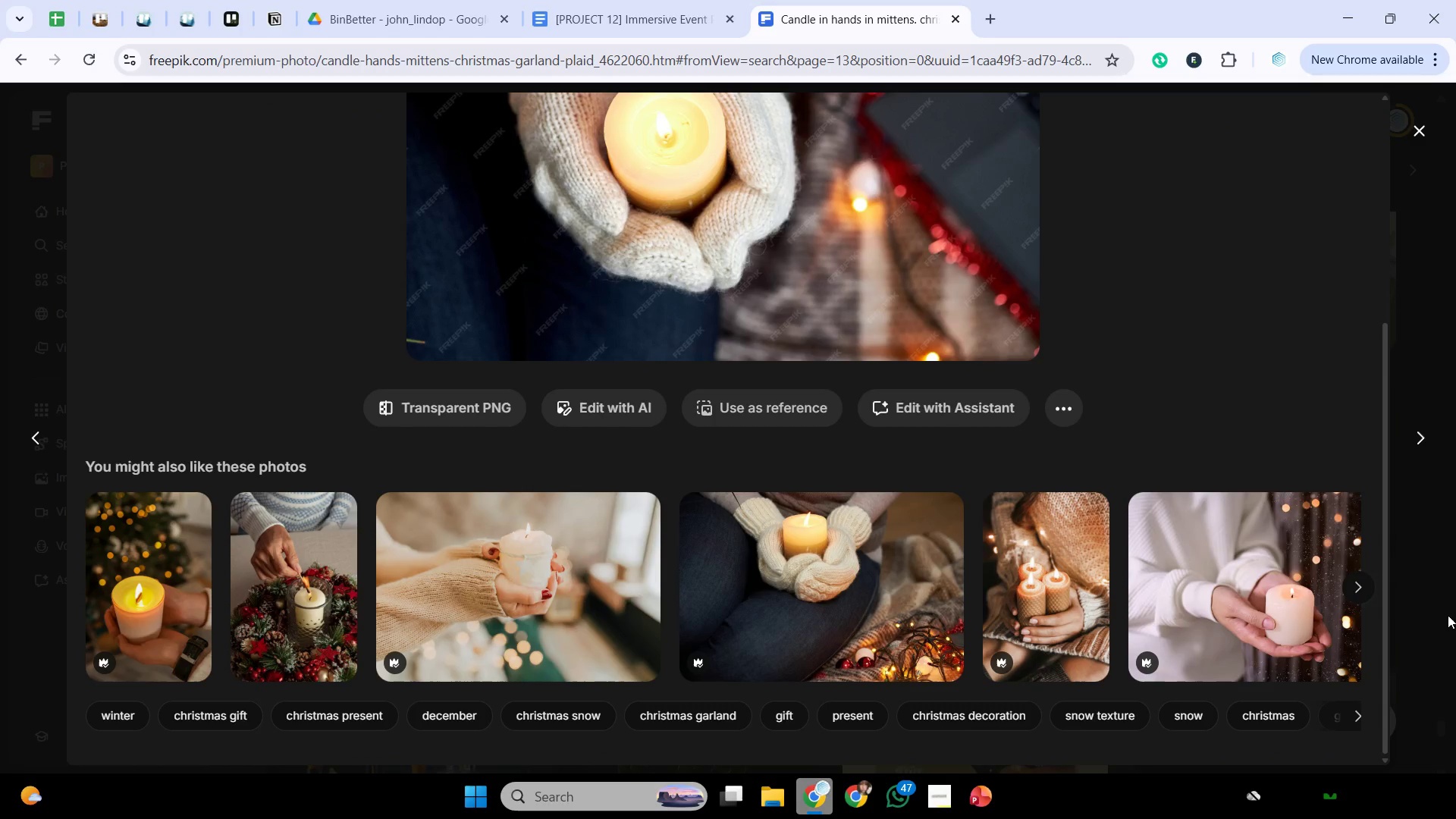 
left_click([1443, 614])
 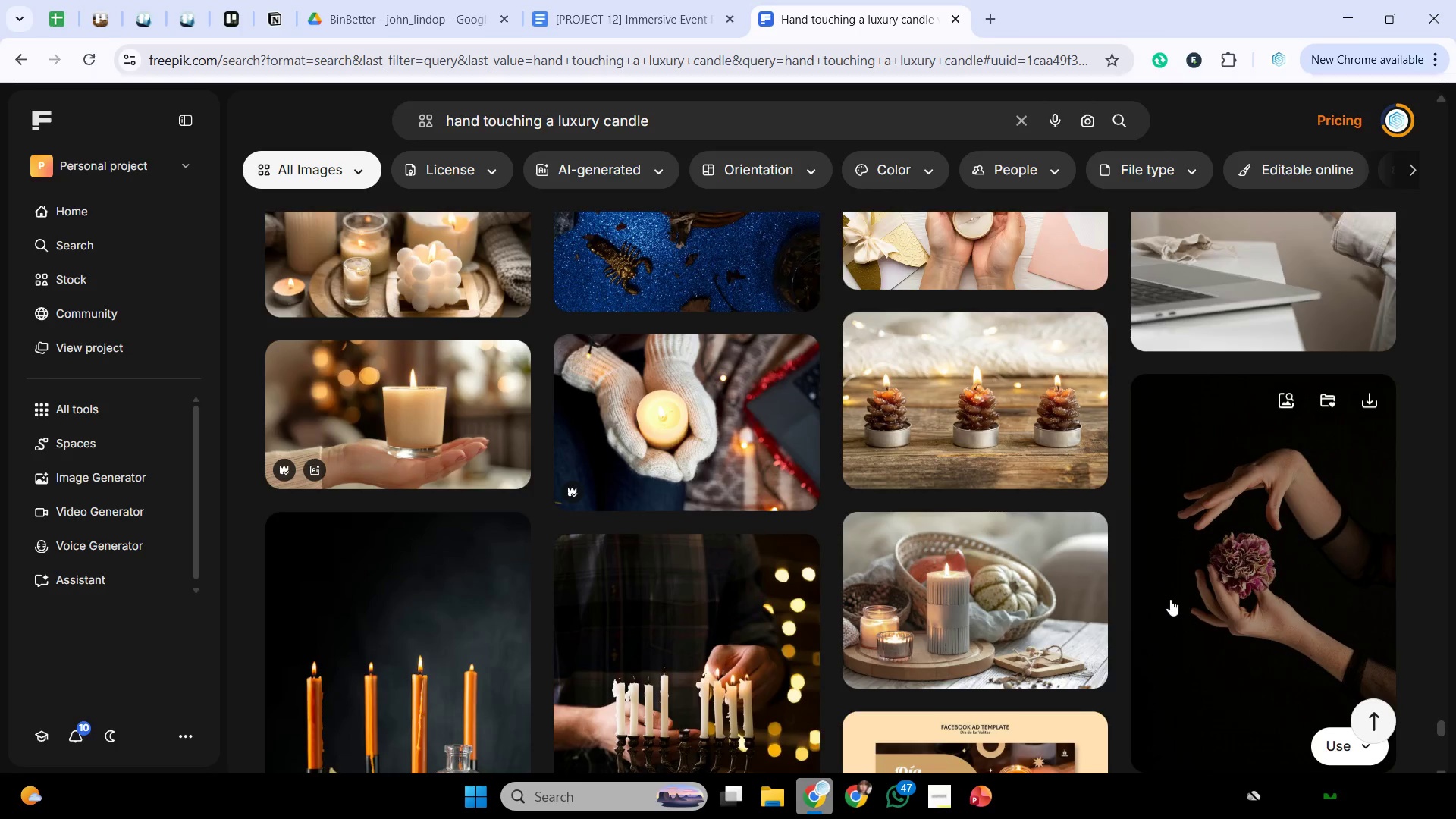 
scroll: coordinate [1065, 687], scroll_direction: down, amount: 6.0
 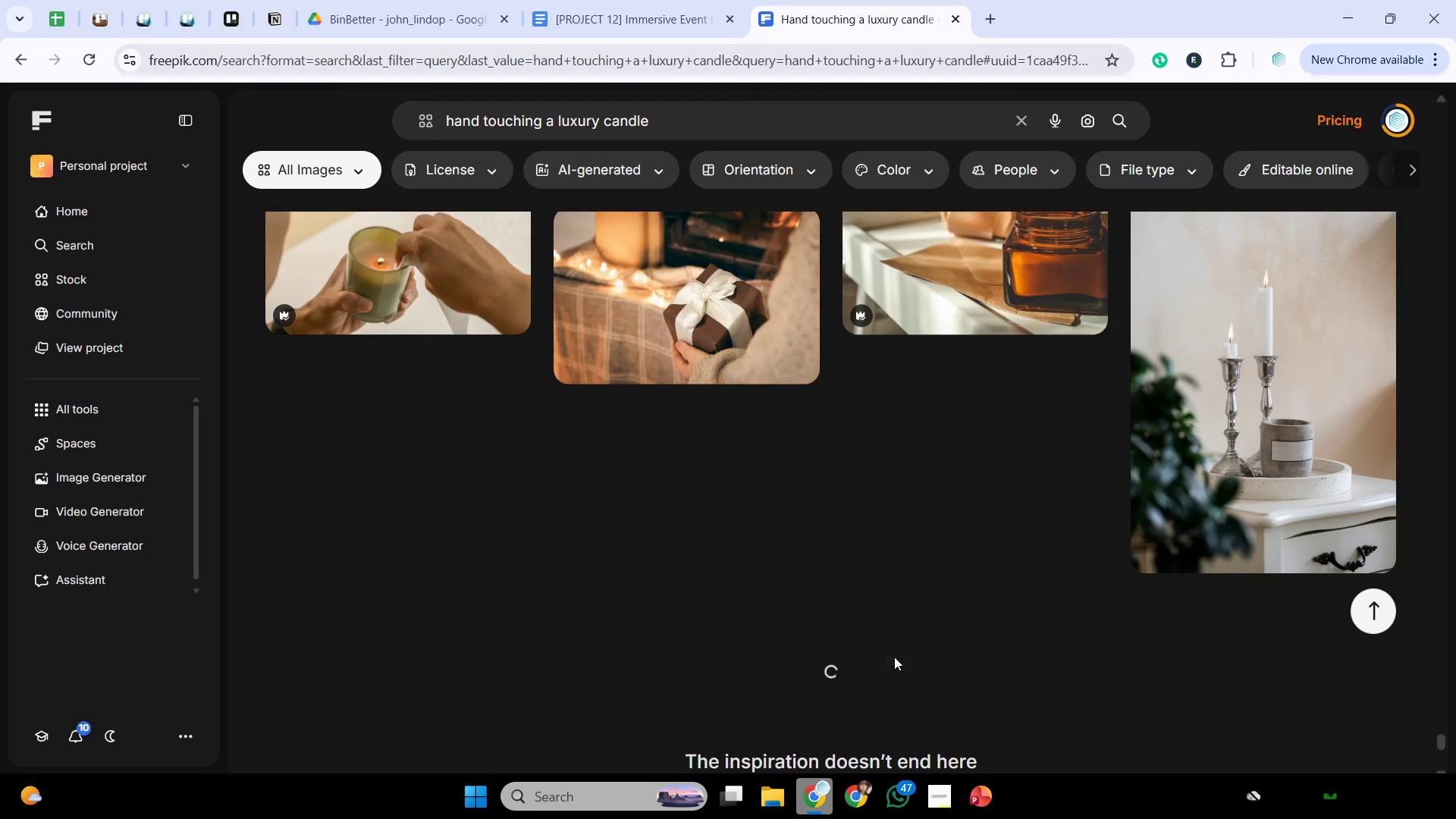 
left_click([896, 659])
 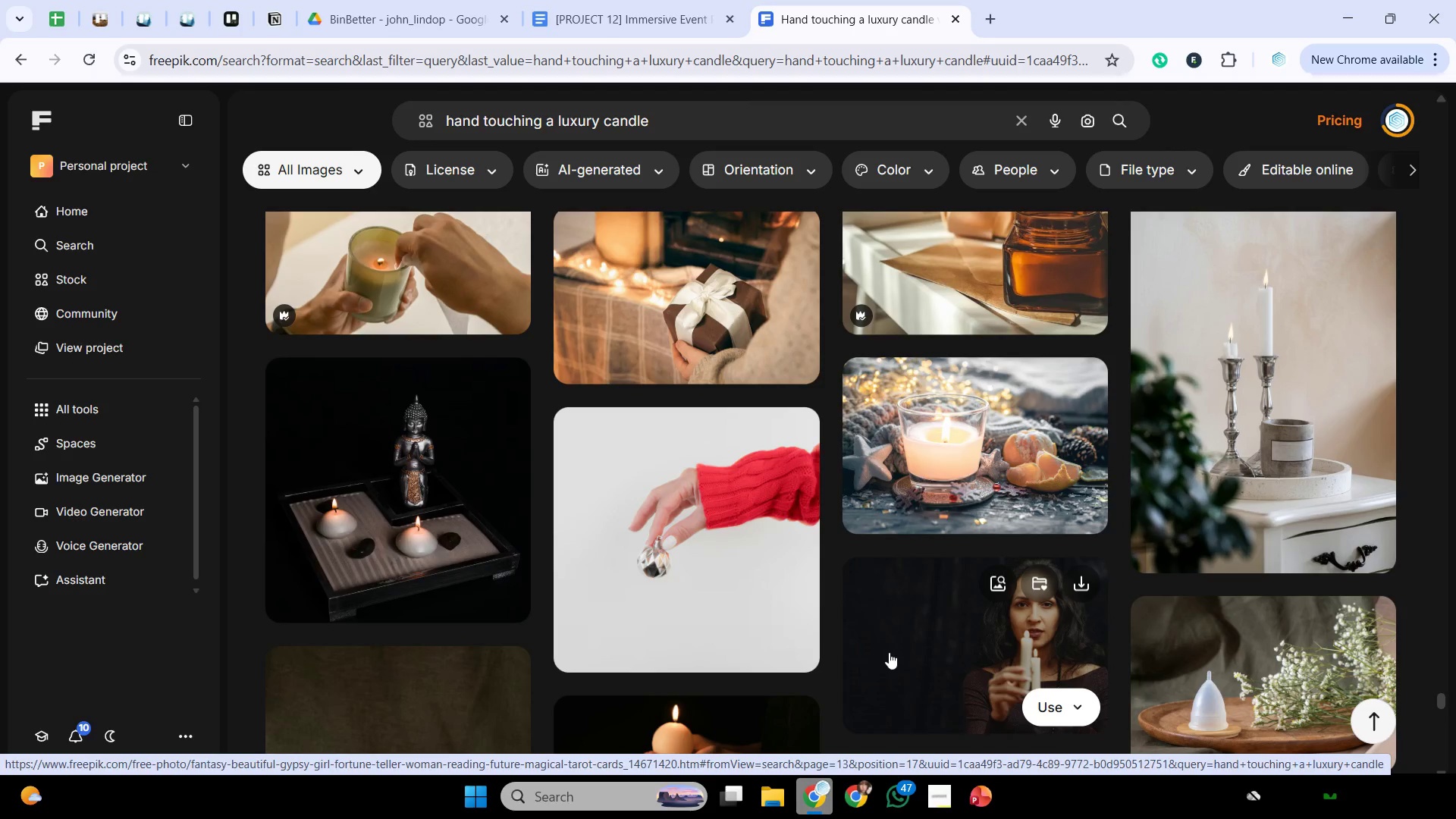 
wait(5.62)
 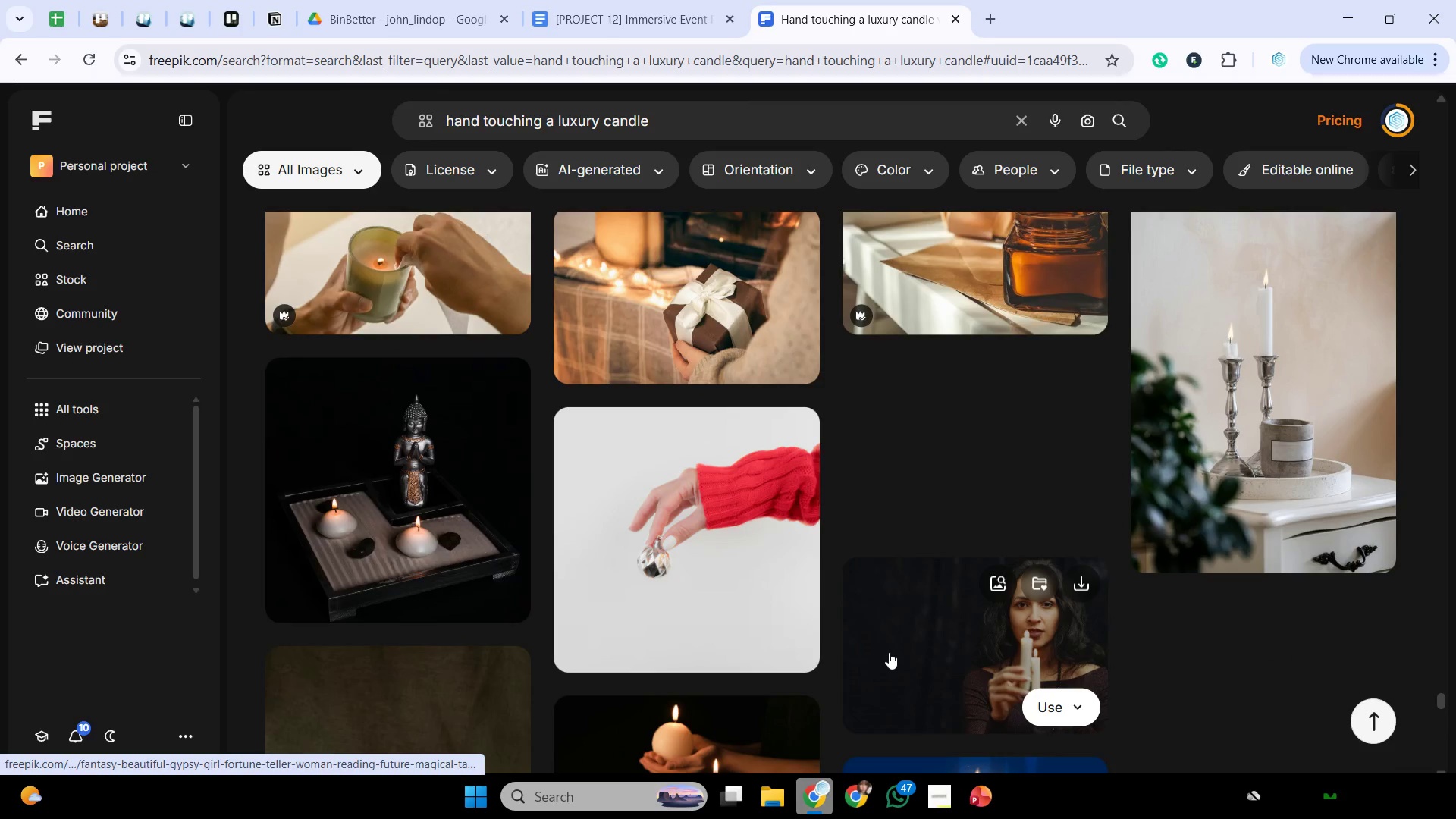 
scroll: coordinate [971, 619], scroll_direction: down, amount: 11.0
 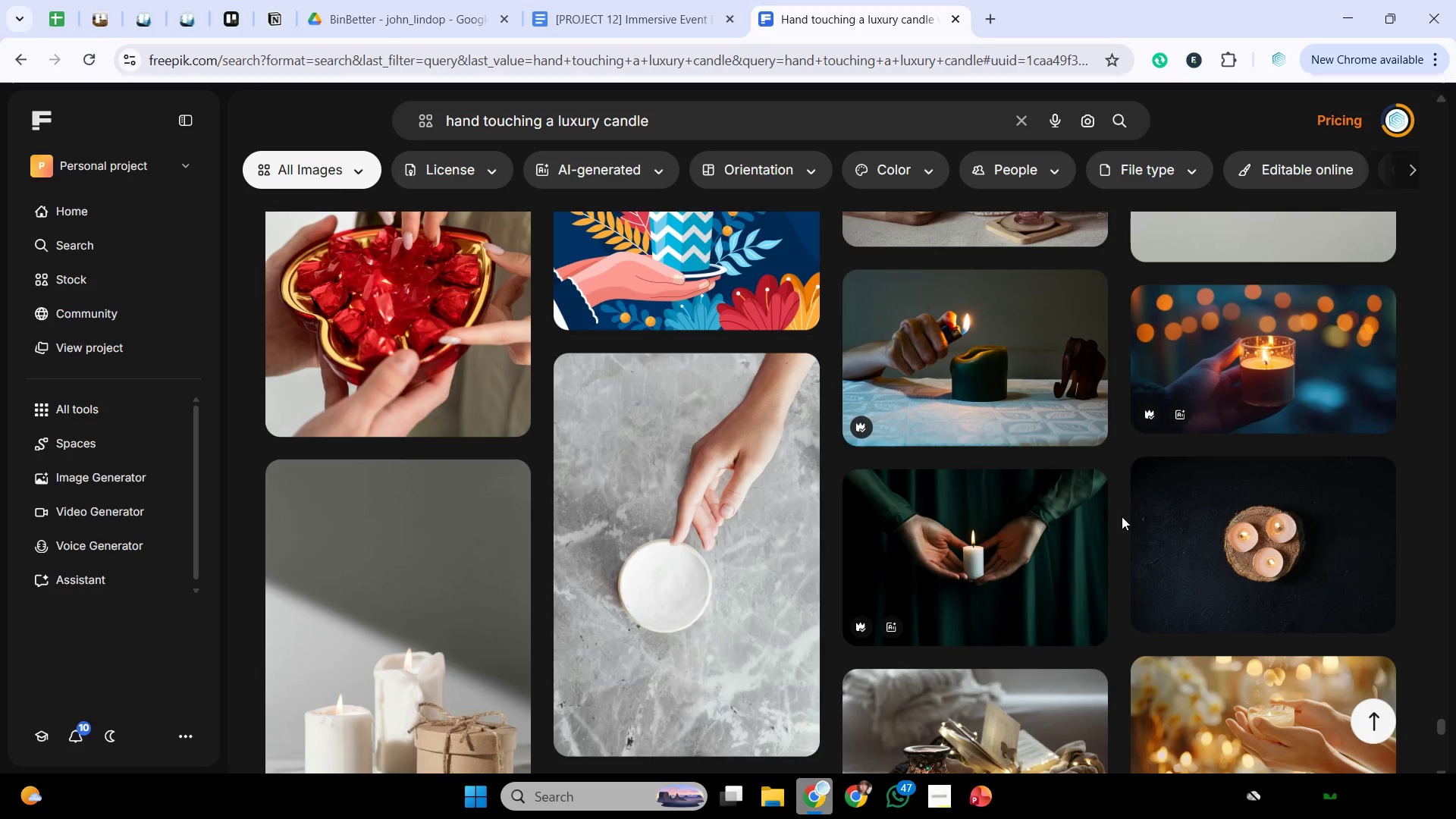 
scroll: coordinate [1208, 571], scroll_direction: down, amount: 12.0
 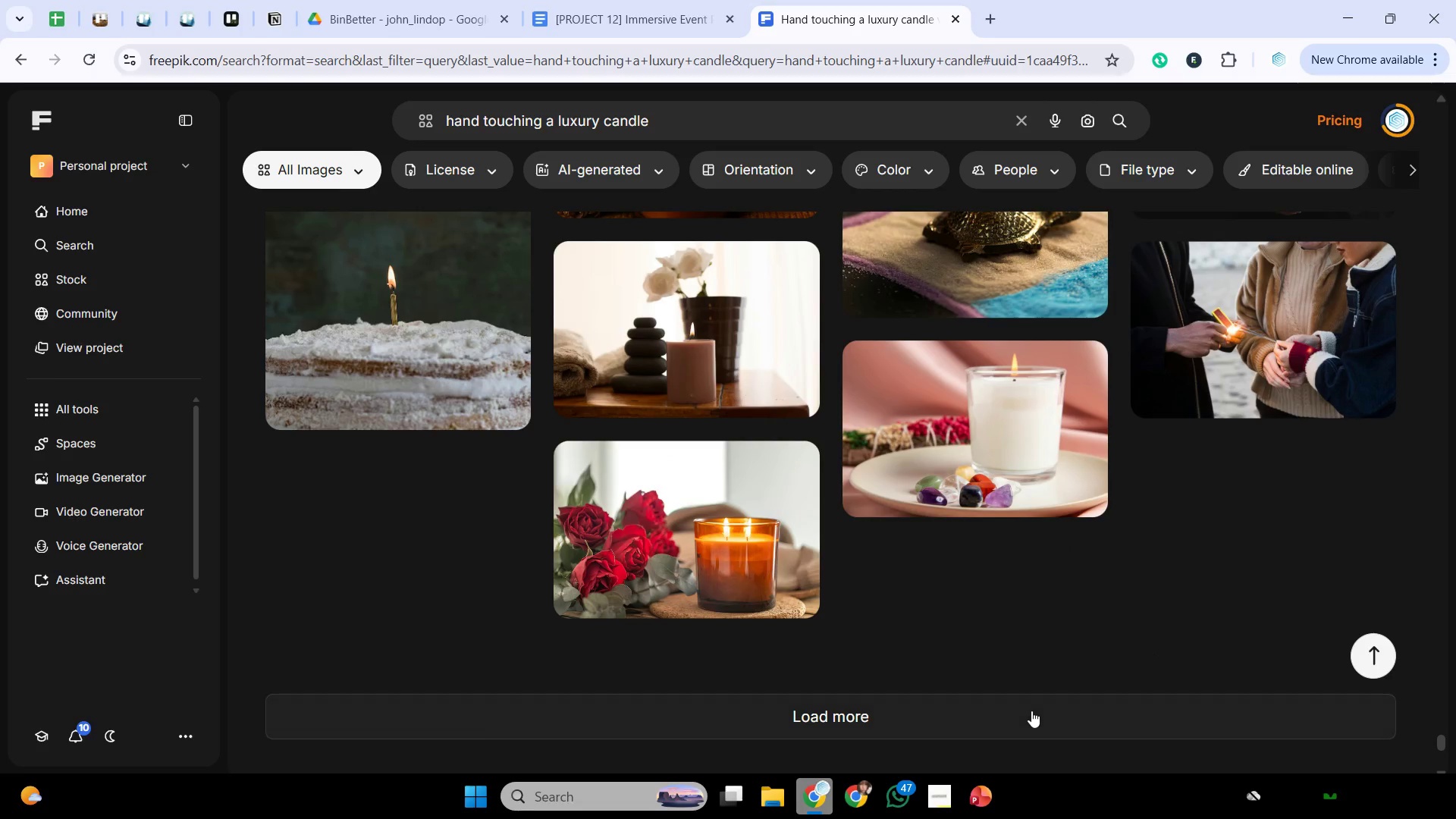 
left_click([1031, 711])
 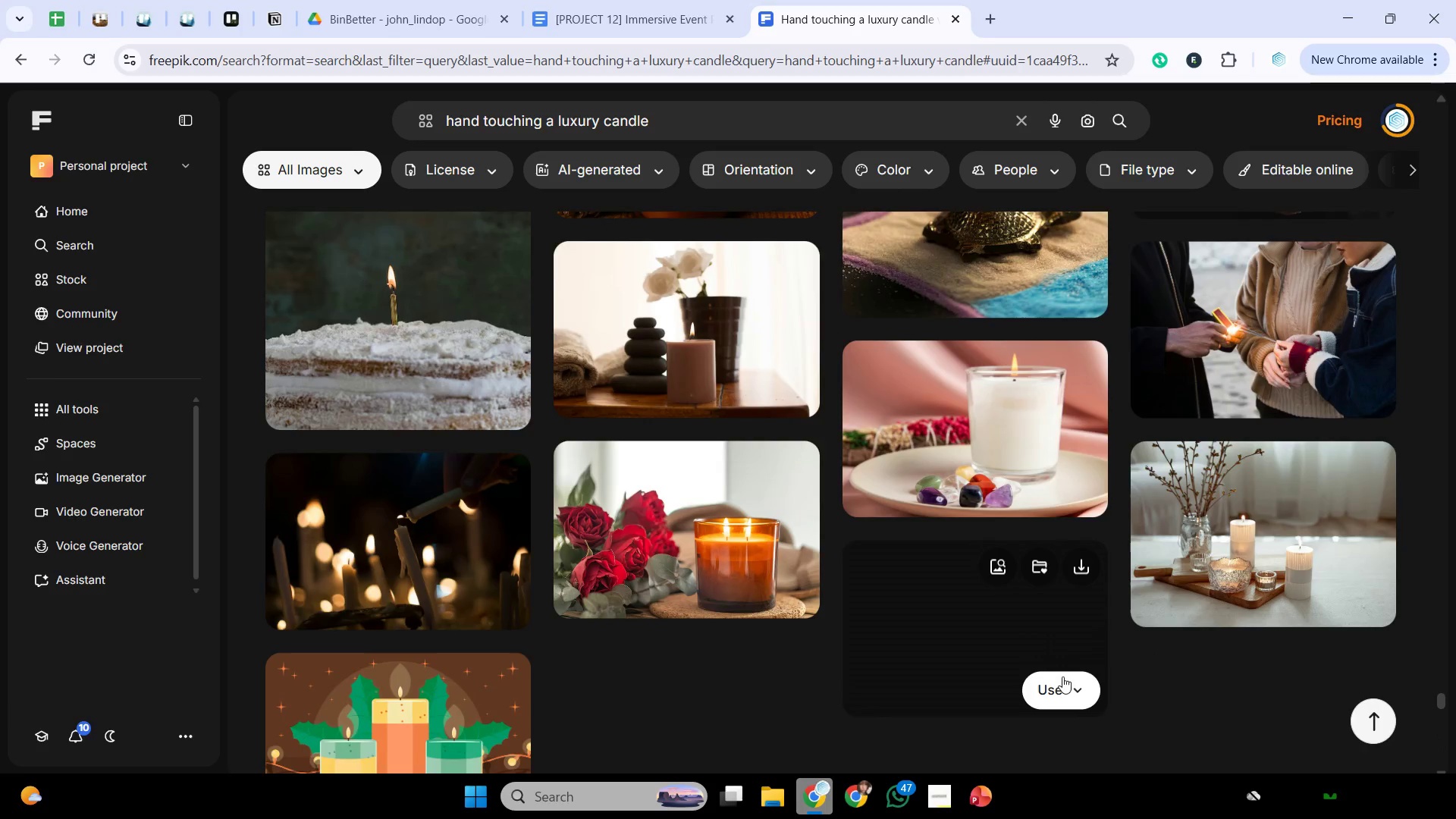 
scroll: coordinate [1112, 615], scroll_direction: down, amount: 11.0
 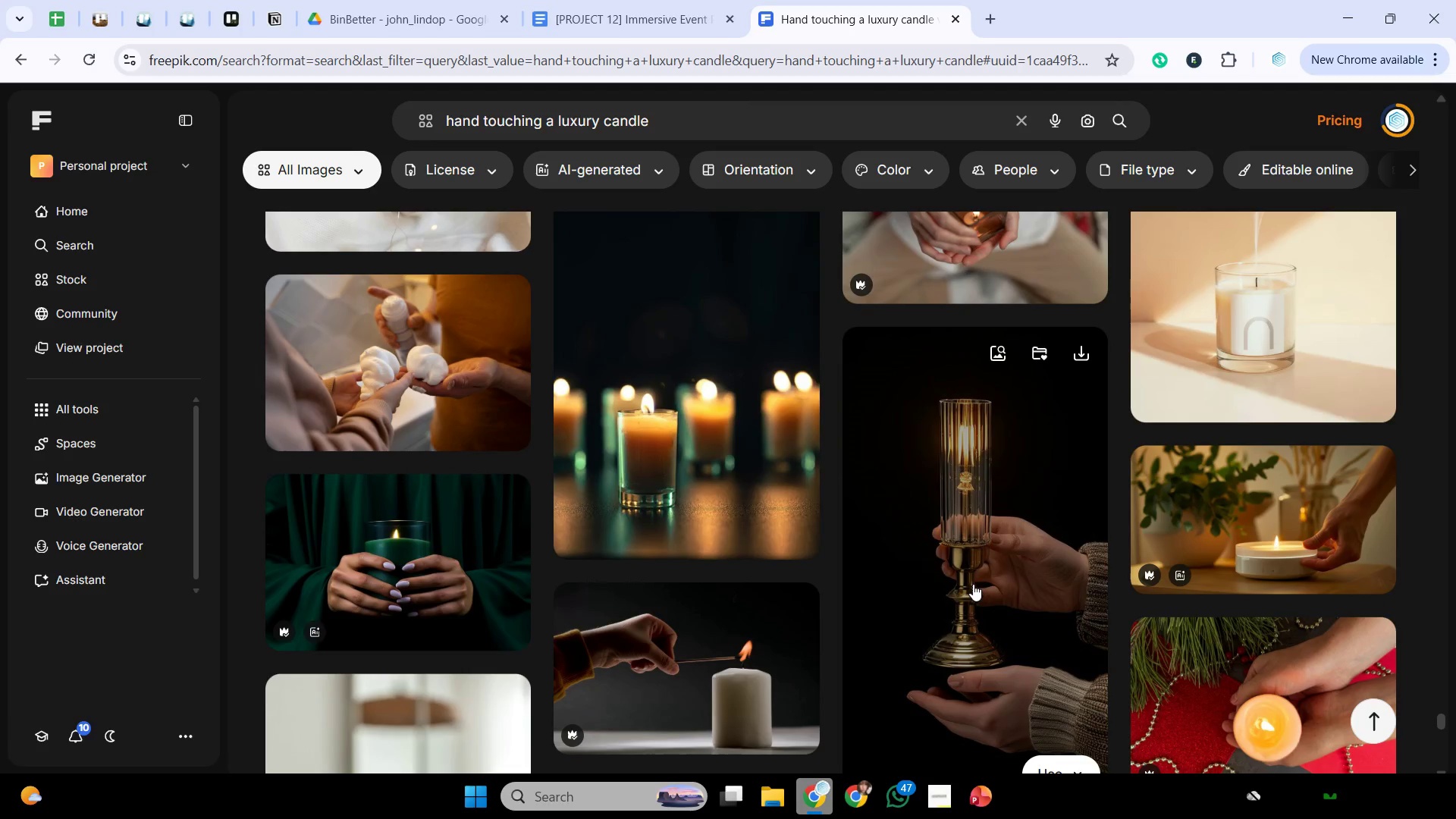 
left_click([973, 584])
 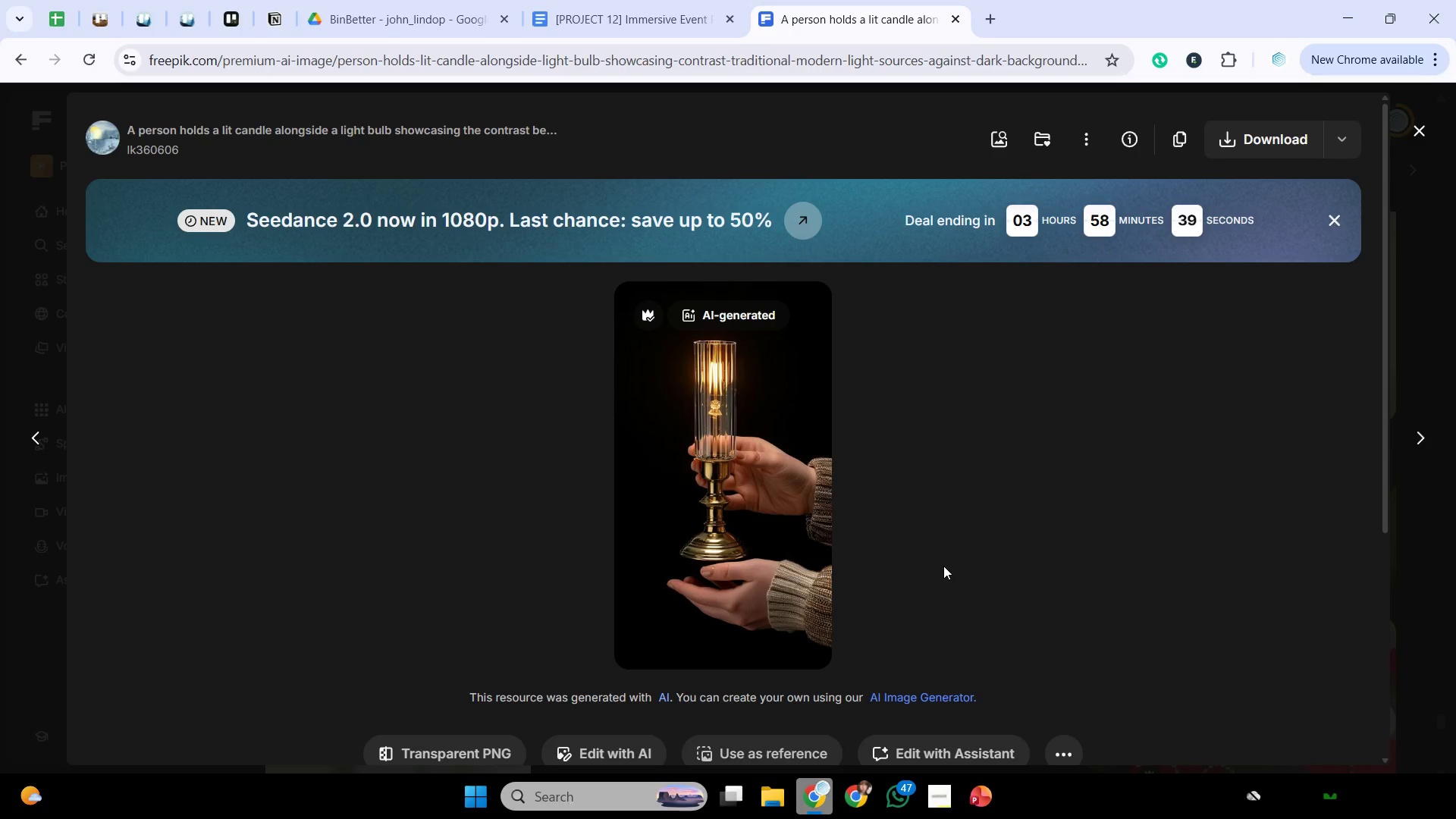 
scroll: coordinate [943, 566], scroll_direction: down, amount: 2.0
 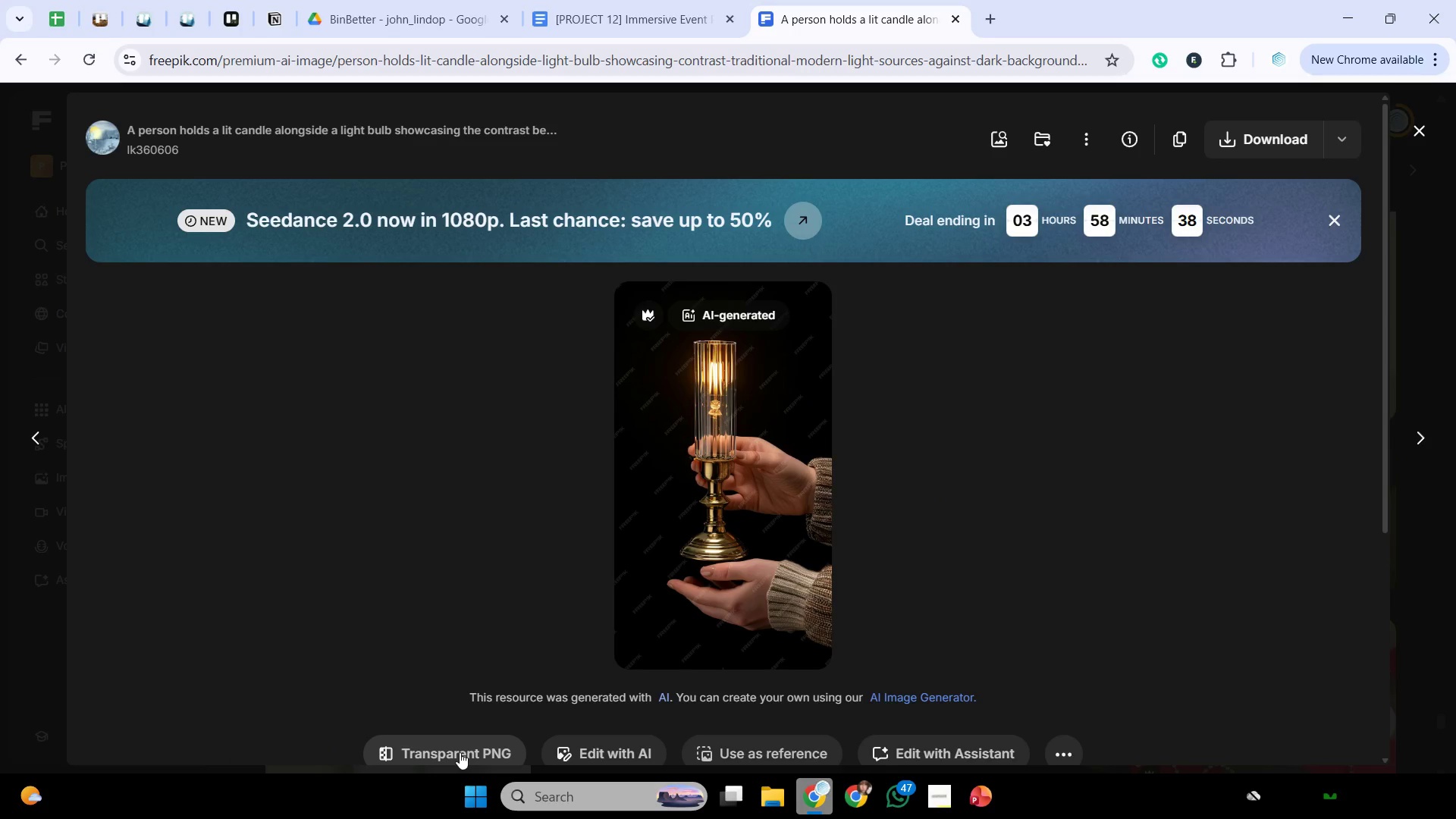 
left_click([460, 752])
 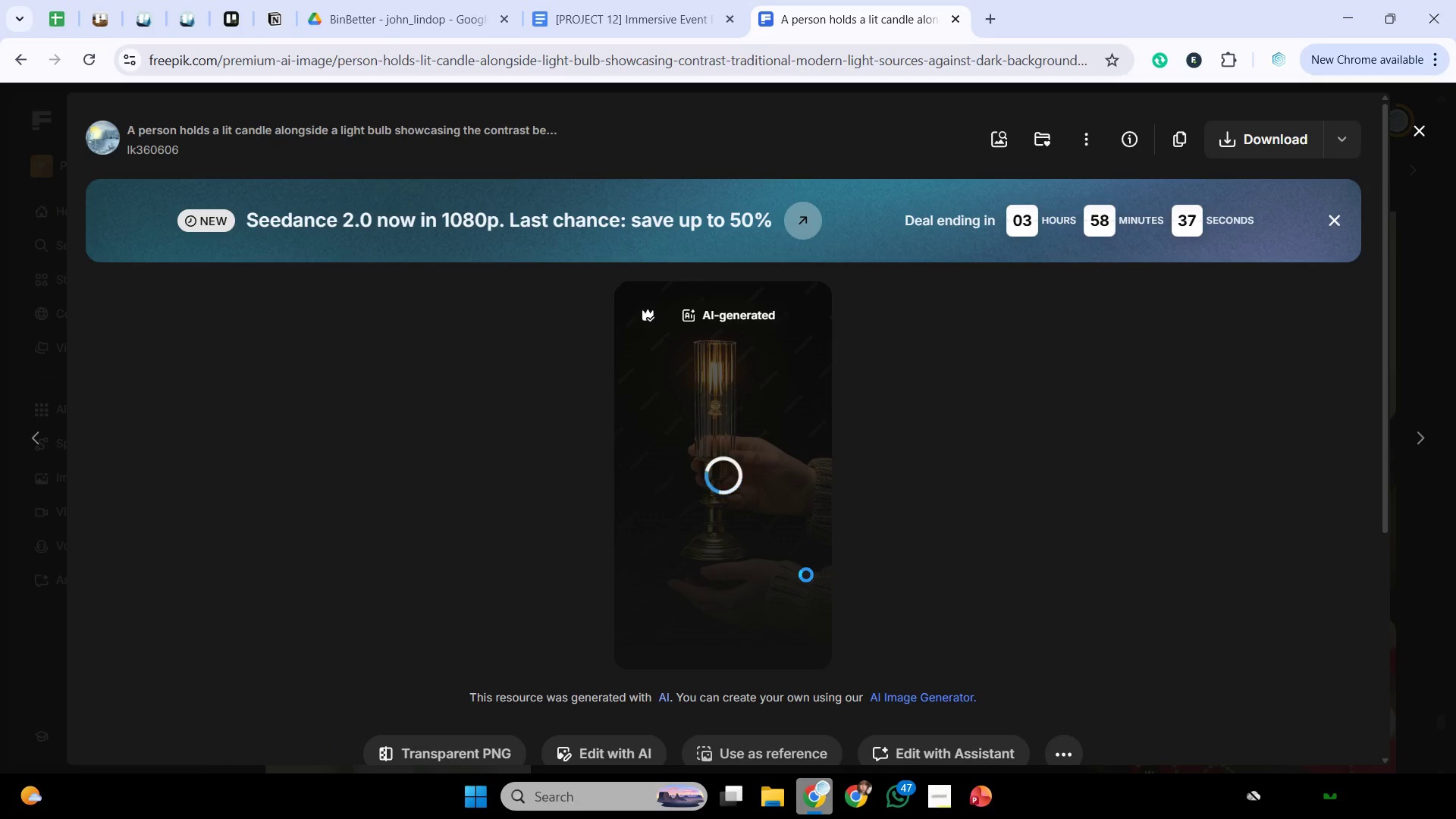 
scroll: coordinate [806, 575], scroll_direction: down, amount: 2.0
 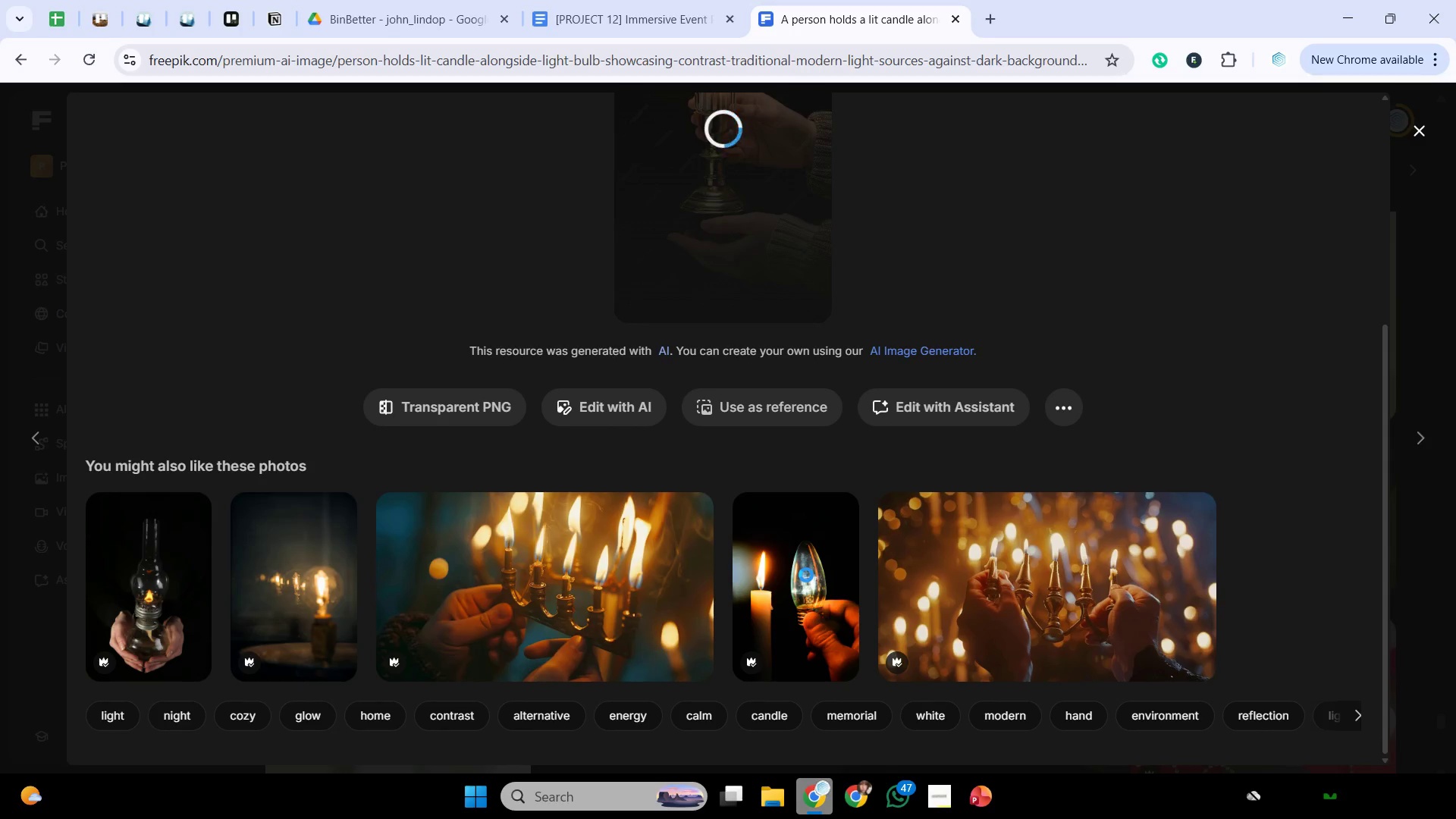 
wait(9.3)
 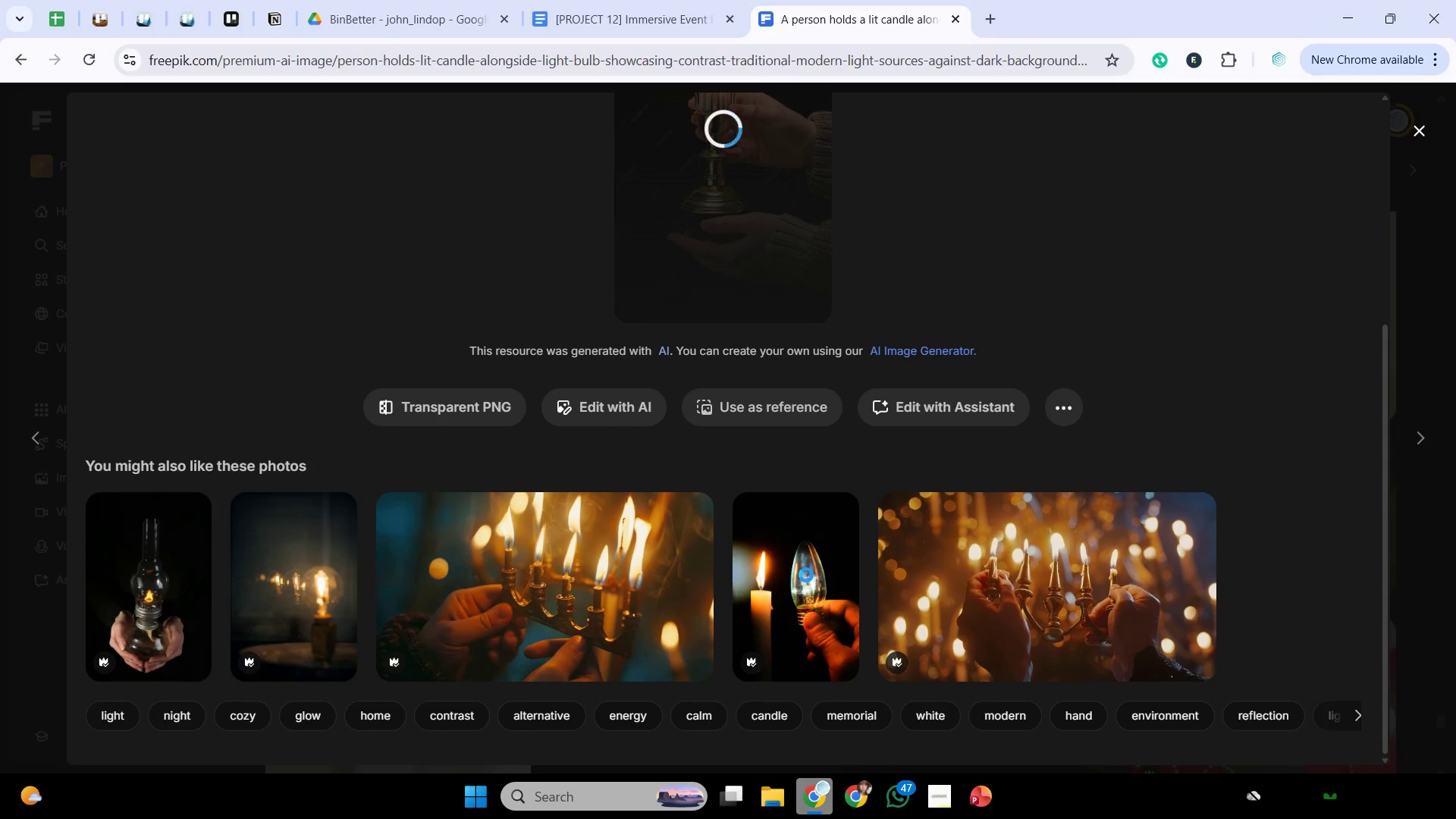 
scroll: coordinate [915, 519], scroll_direction: up, amount: 3.0
 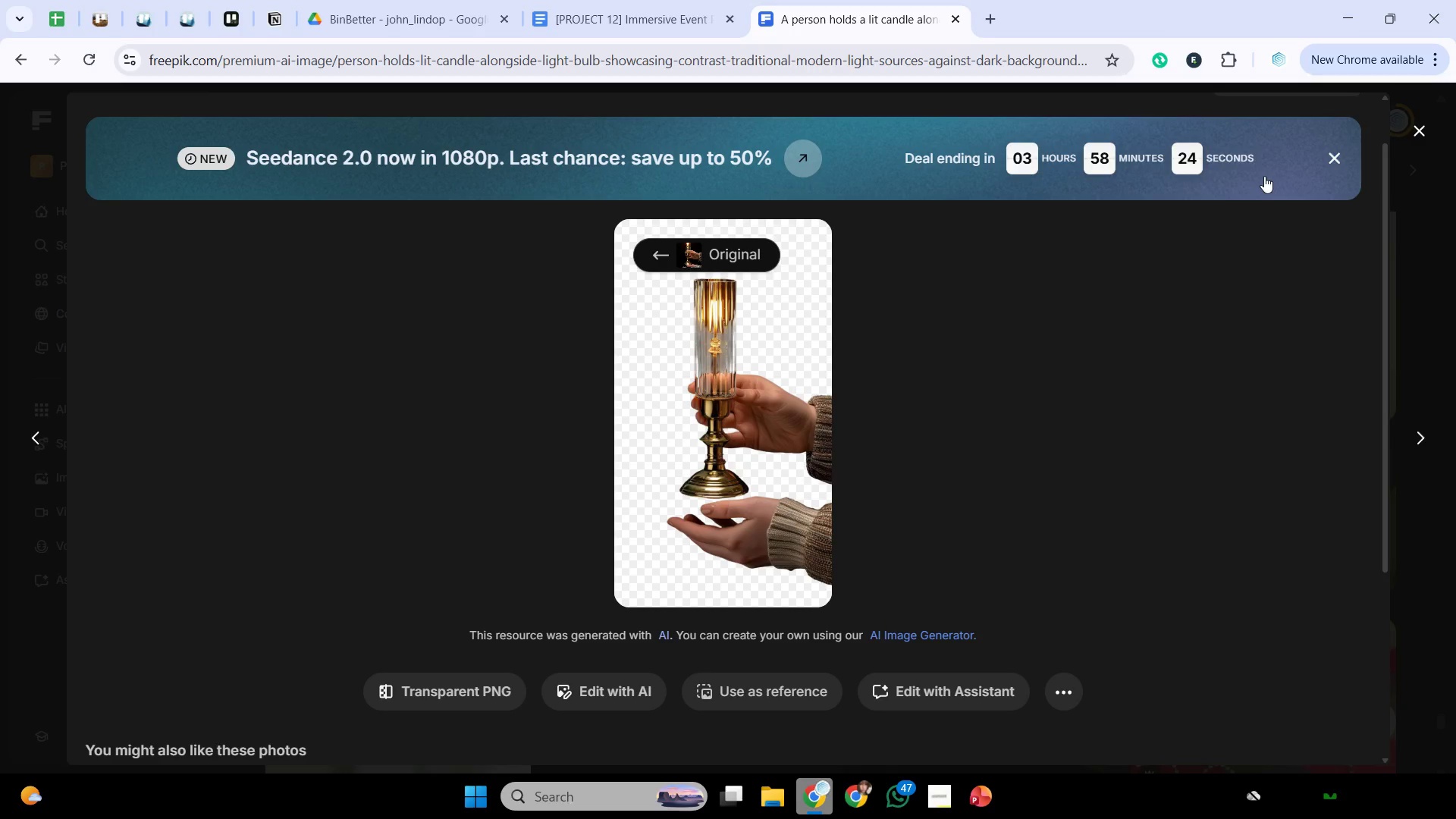 
left_click([1334, 158])
 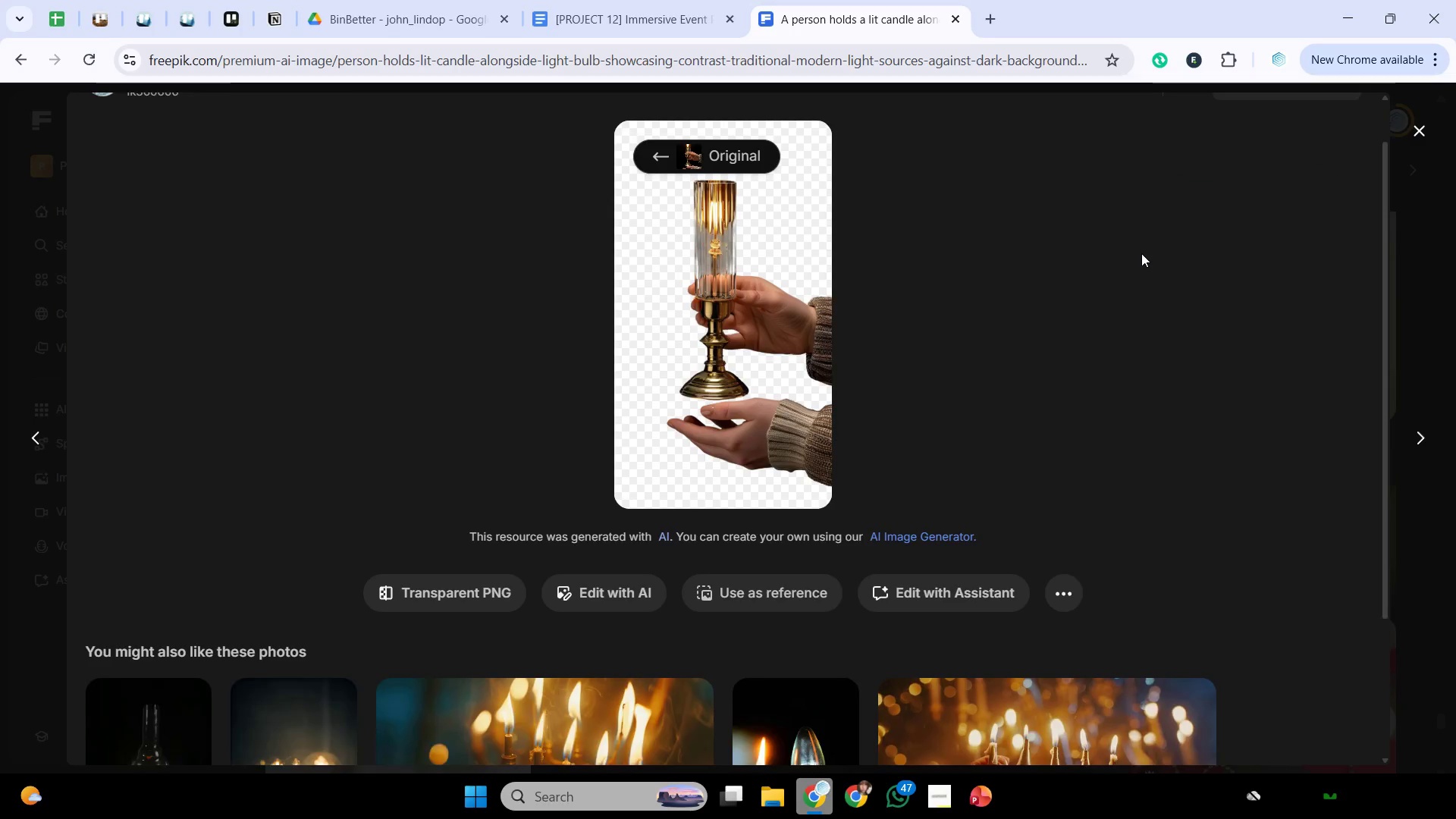 
scroll: coordinate [1144, 260], scroll_direction: up, amount: 5.0
 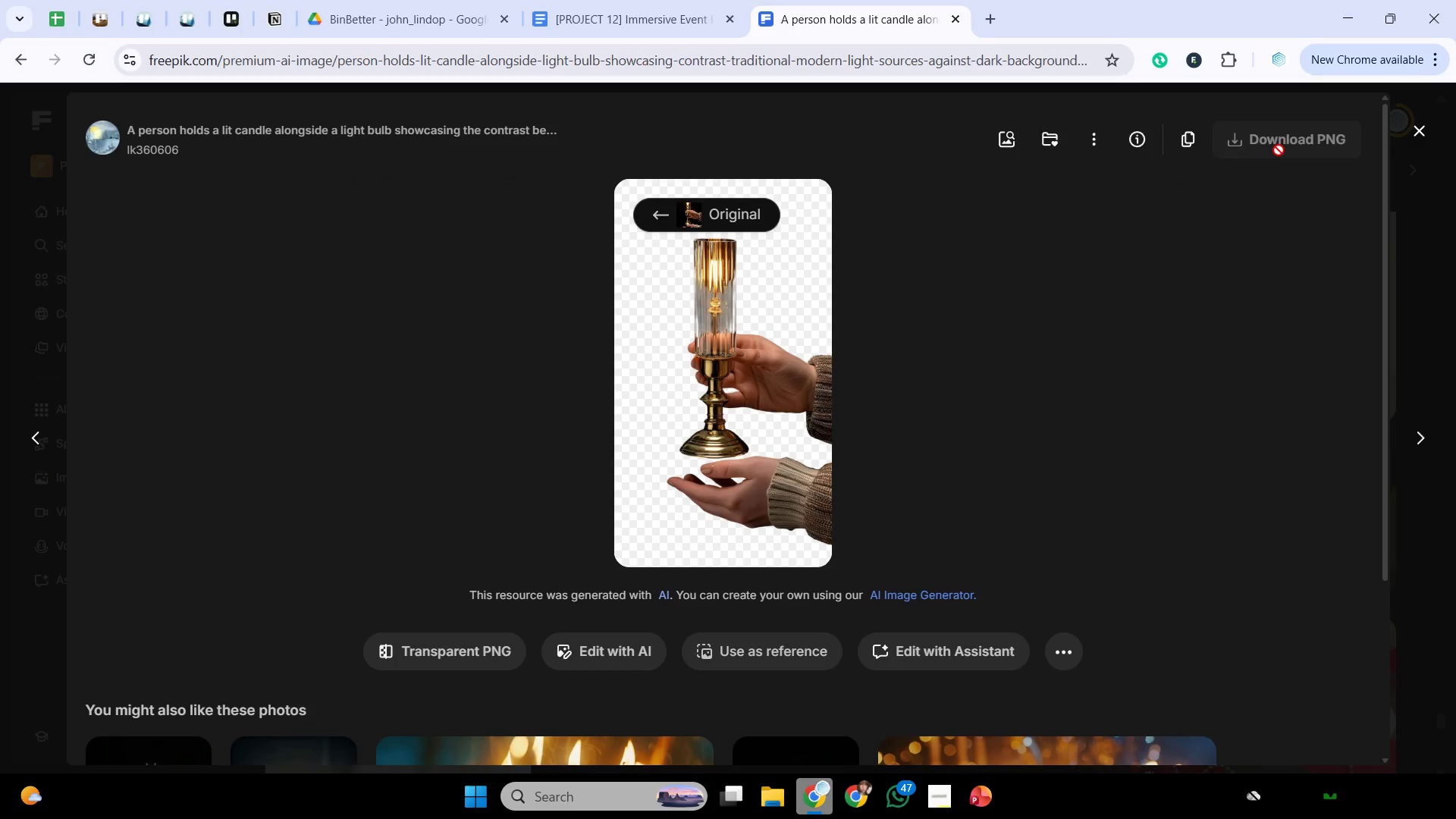 
left_click([1279, 150])
 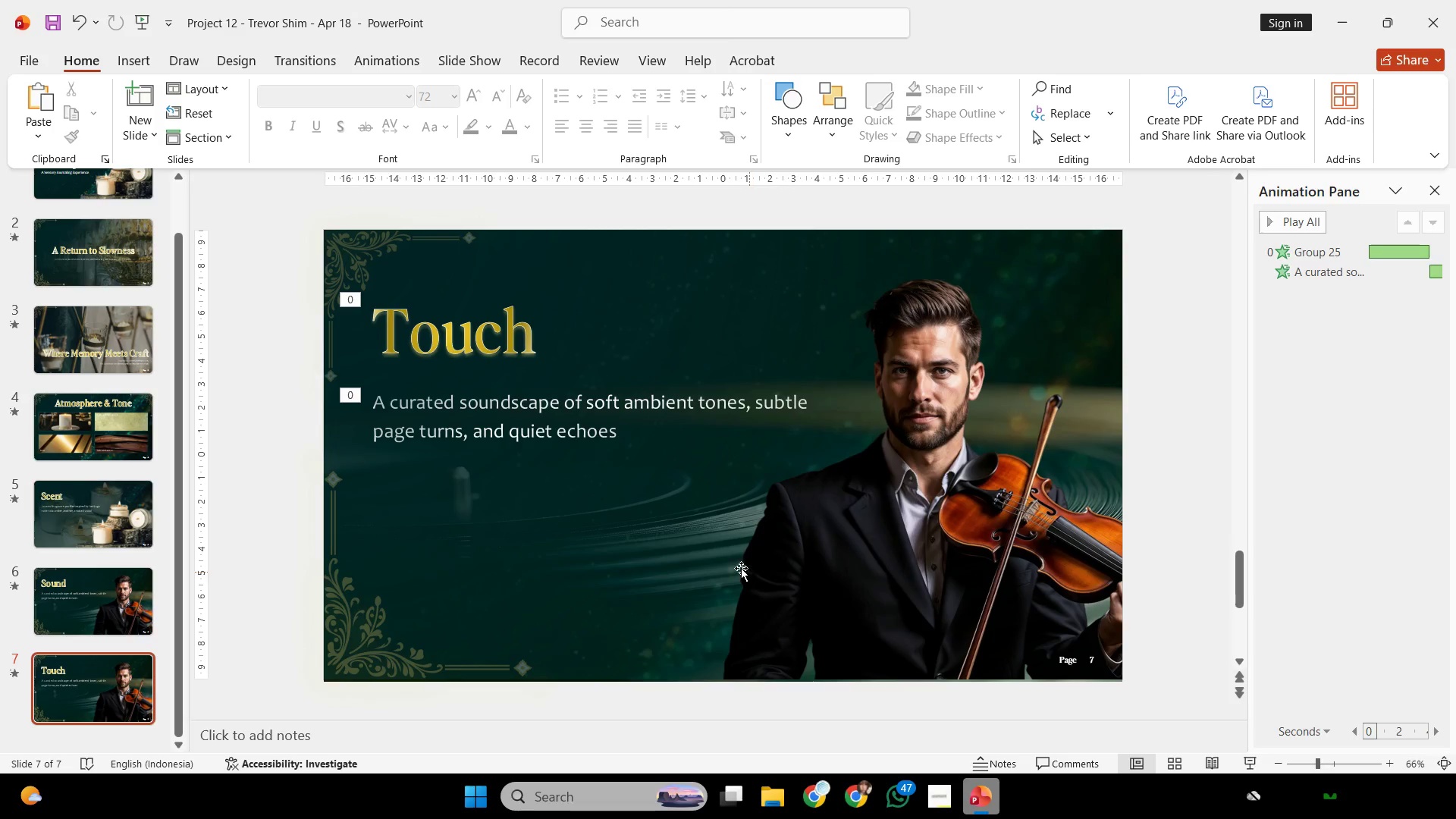 
left_click([507, 359])
 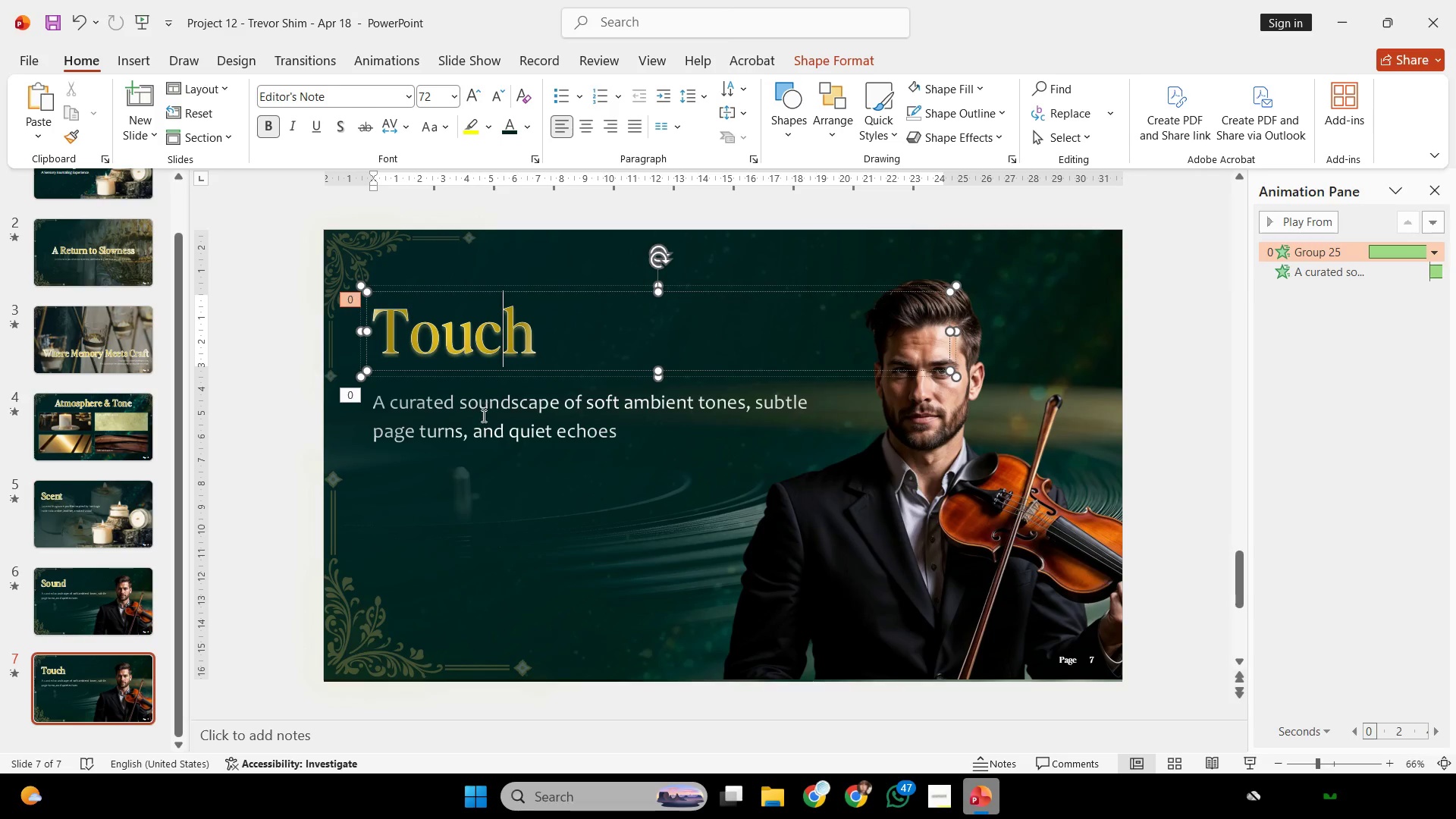 
hold_key(key=ShiftLeft, duration=1.5)
left_click_drag(start_coordinate=[479, 425], to_coordinate=[711, 435])
 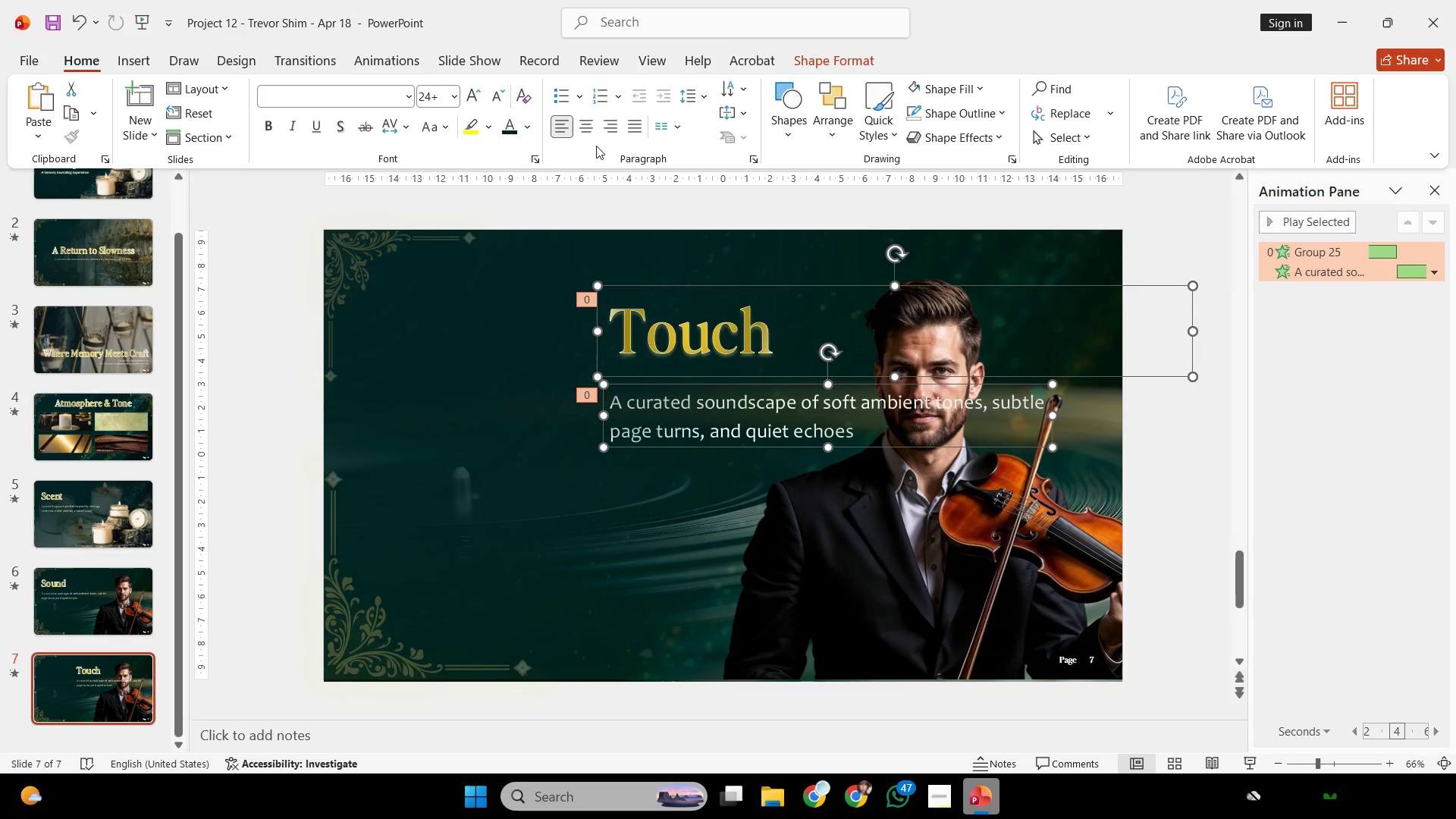 
left_click([615, 128])
 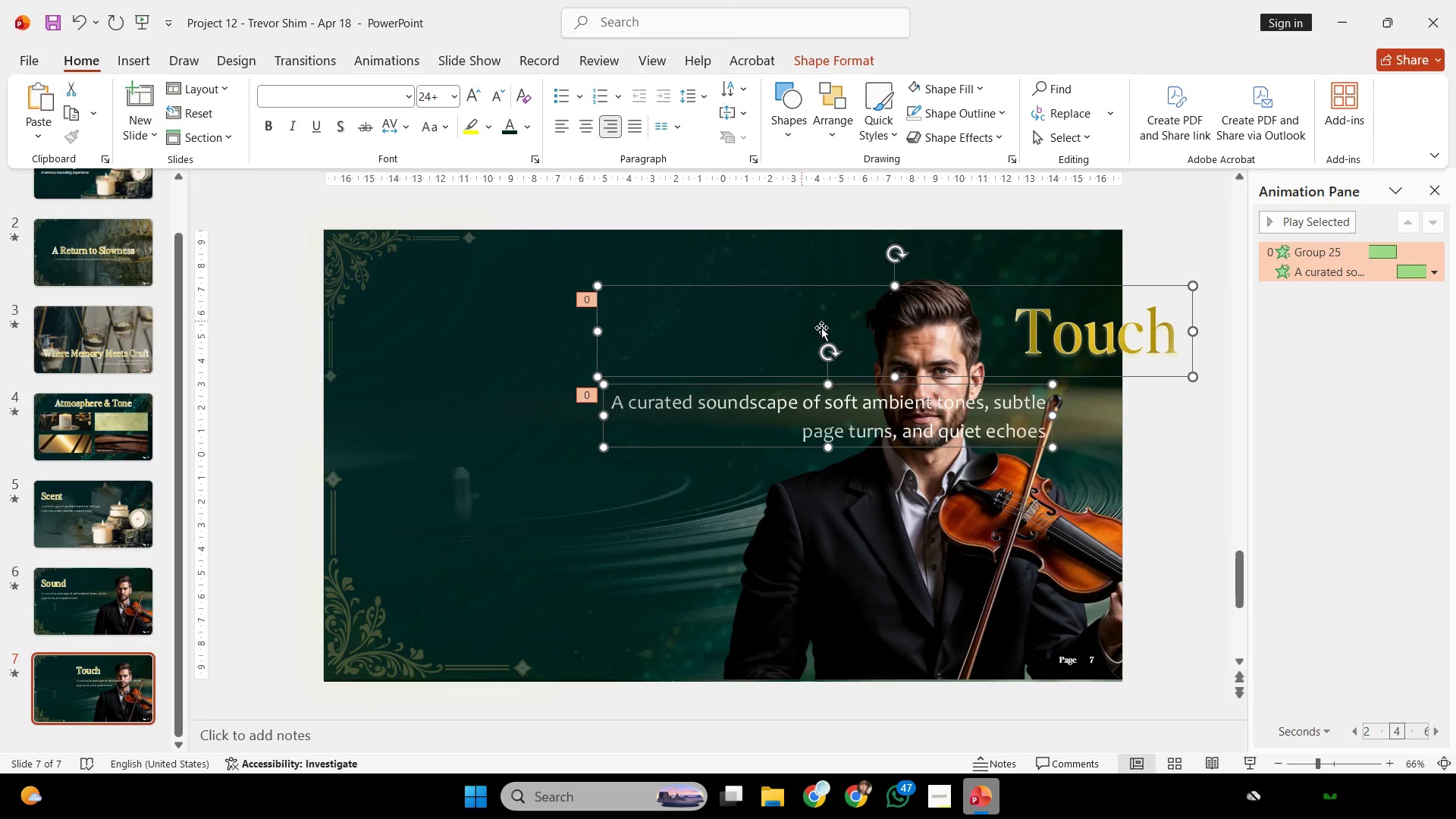 
hold_key(key=ShiftLeft, duration=1.94)
left_click_drag(start_coordinate=[1144, 377], to_coordinate=[1033, 387])
 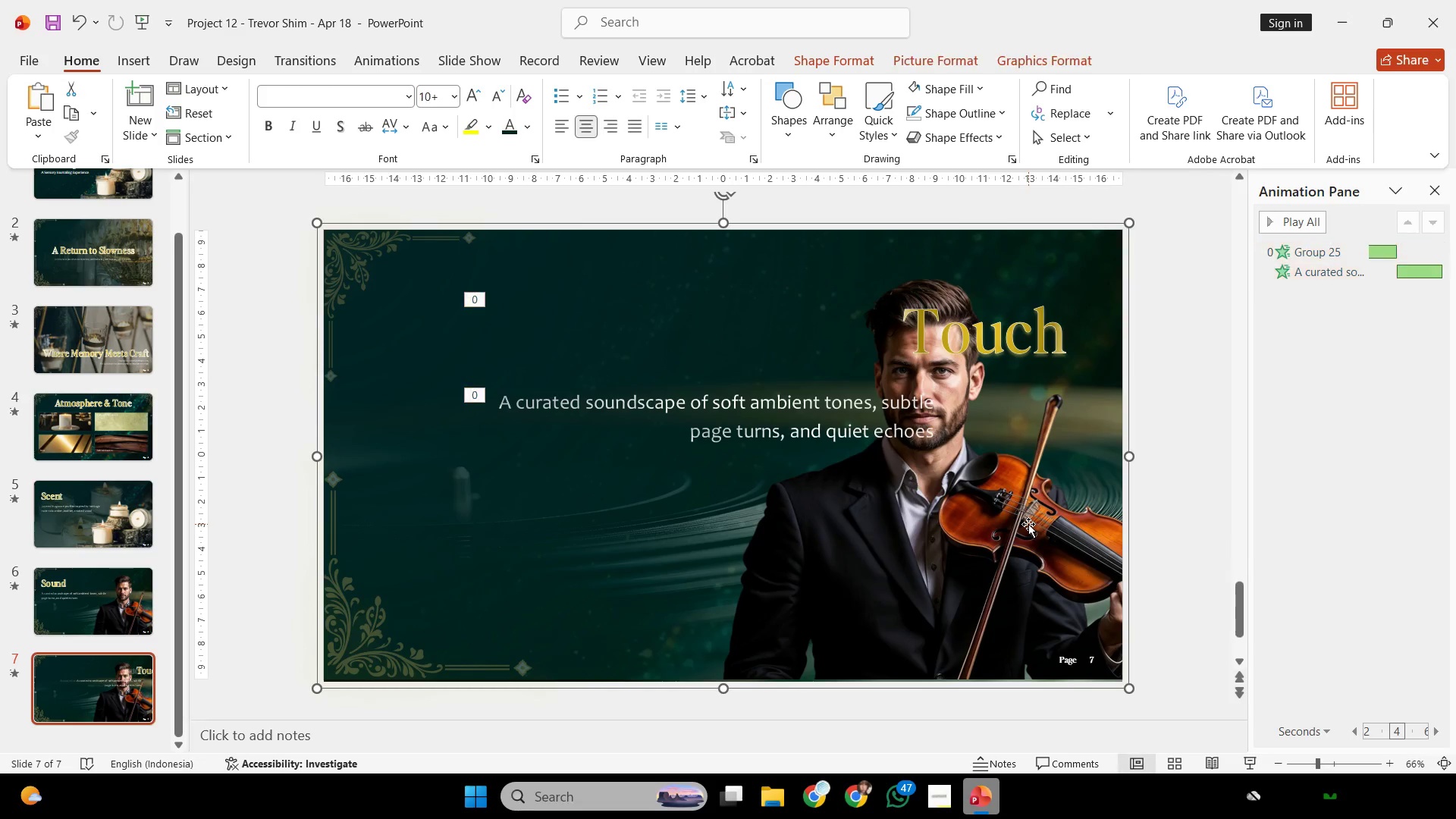 
left_click([1029, 524])
 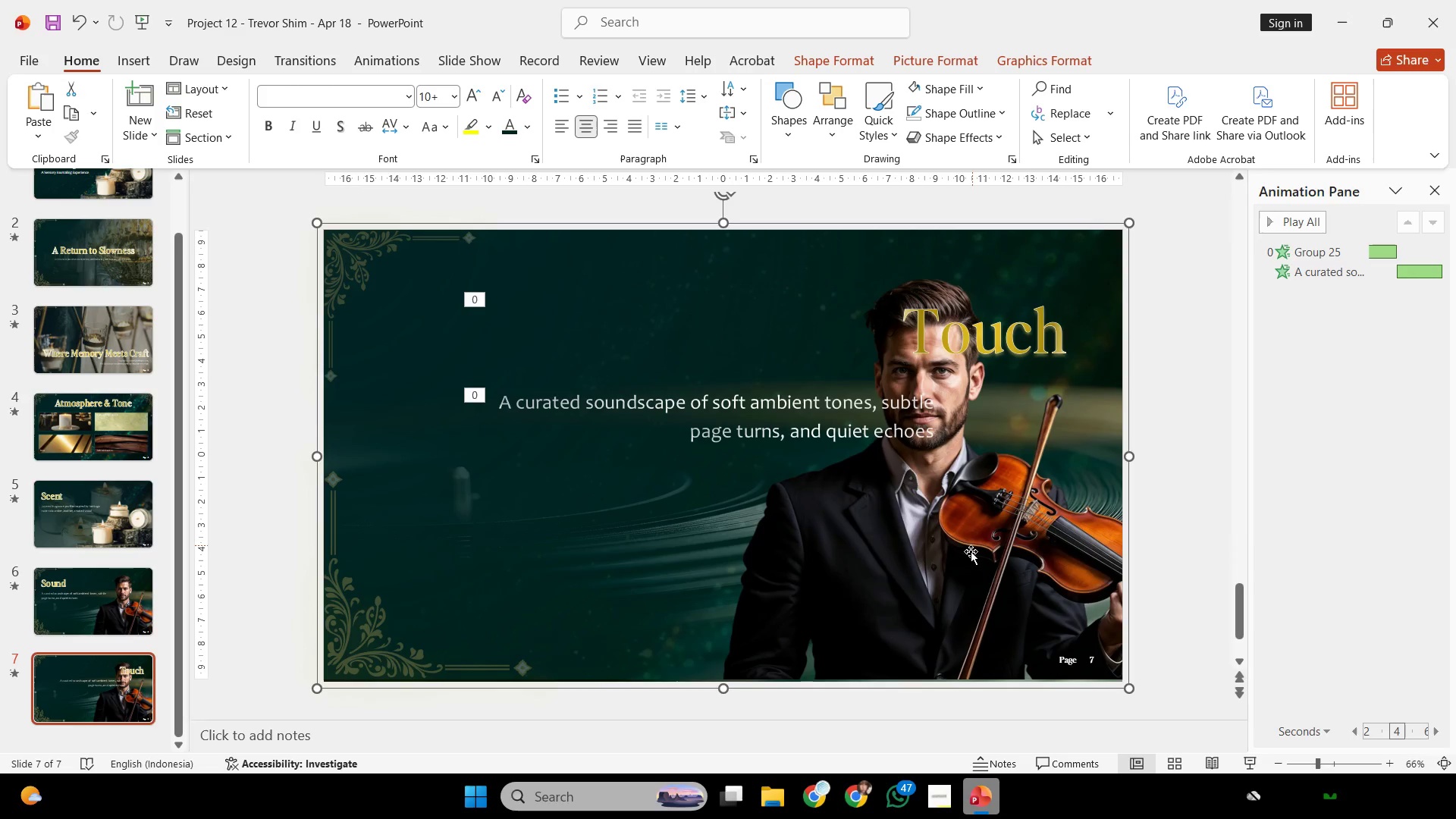 
key(Control+Shift+G)
 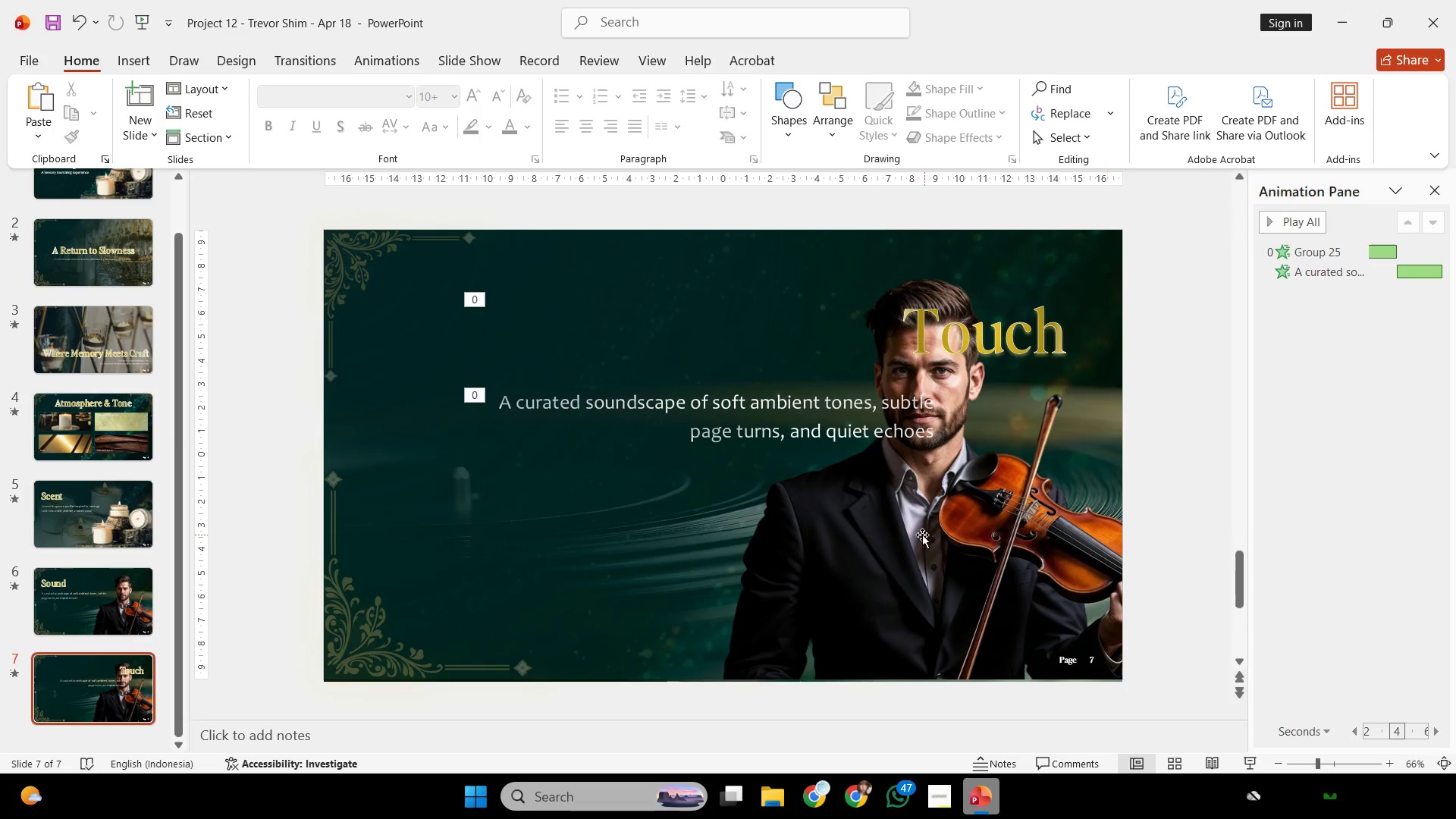 
double_click([922, 535])
 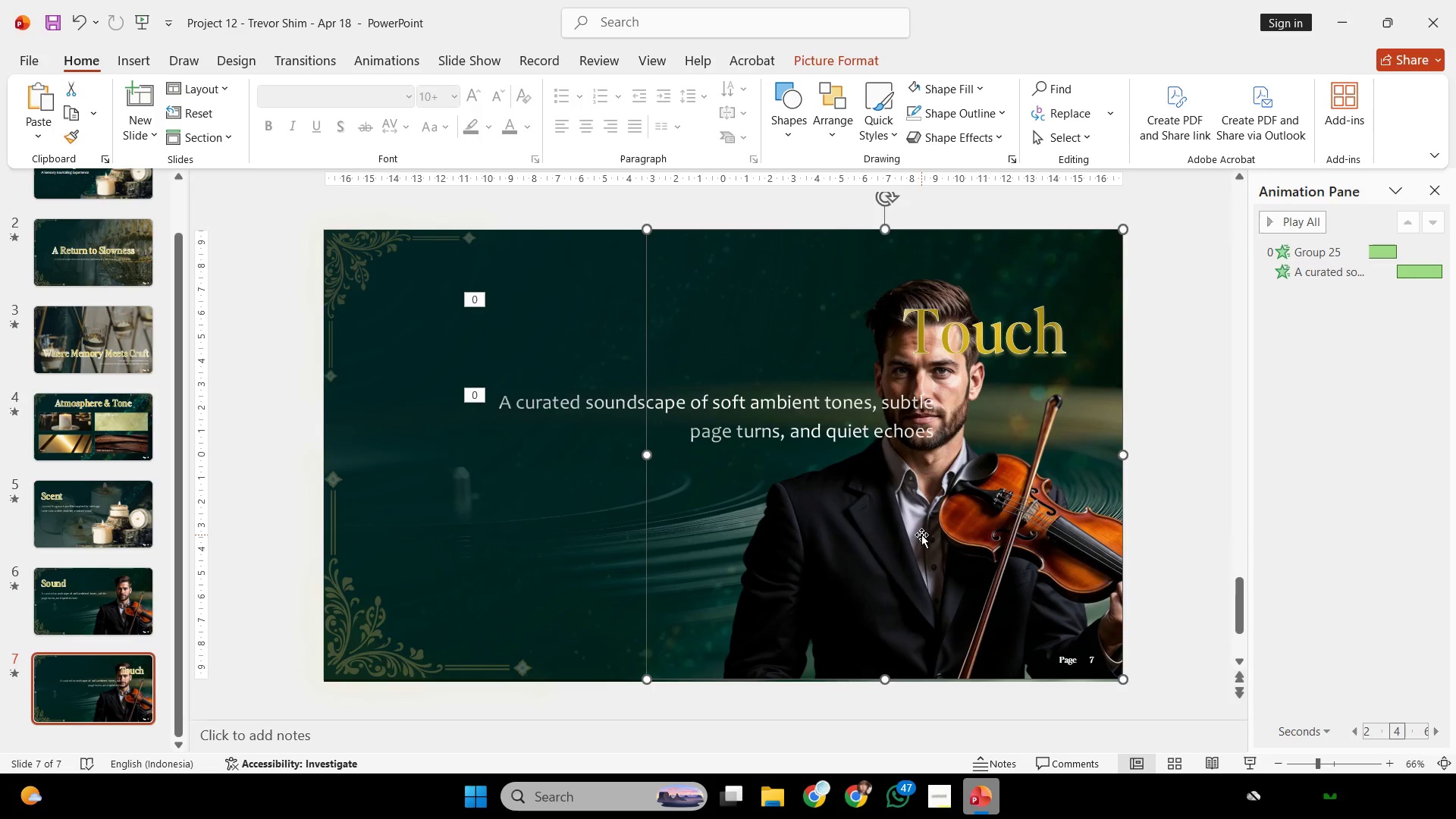 
key(Backspace)
 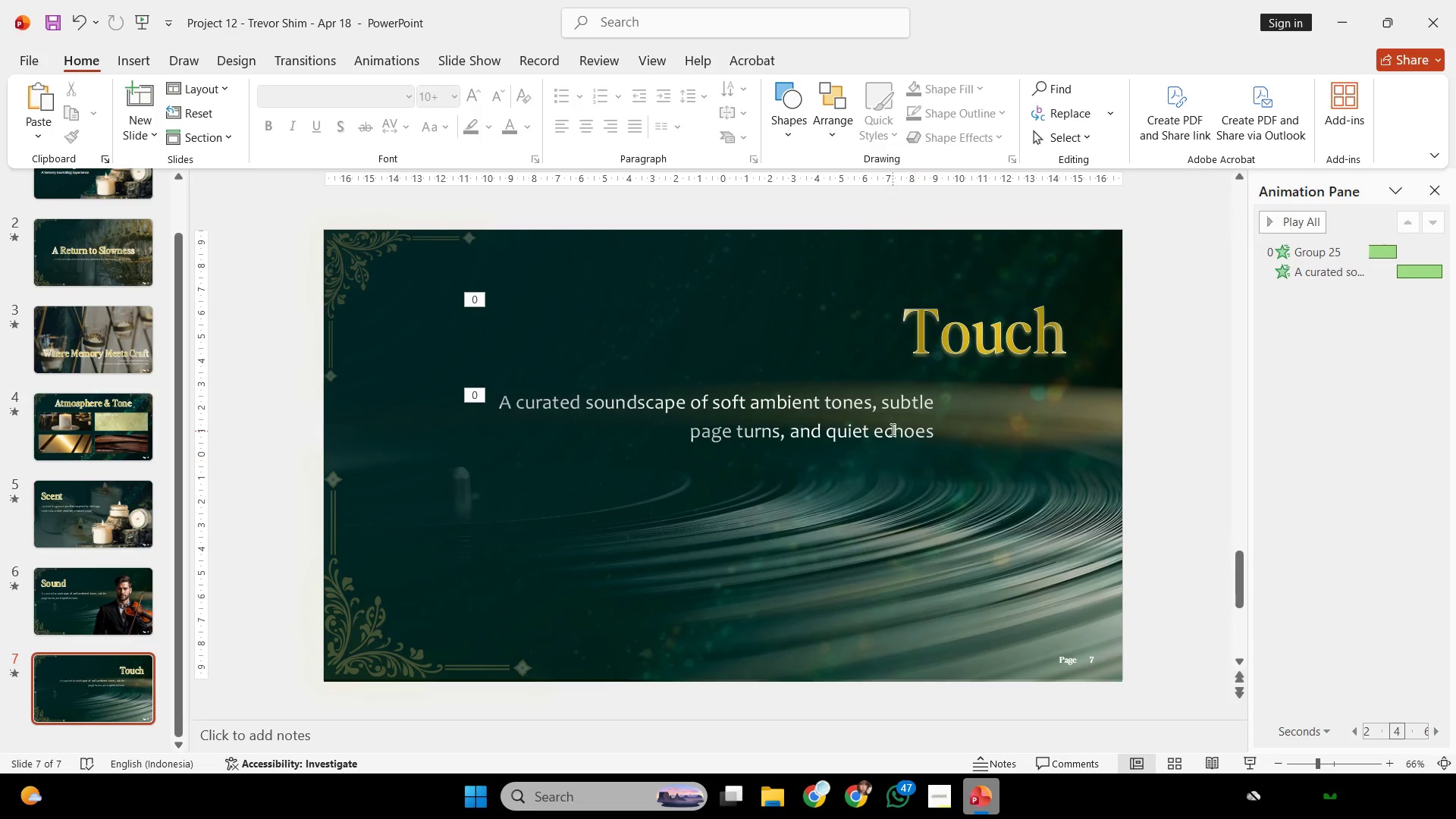 
left_click([891, 429])
 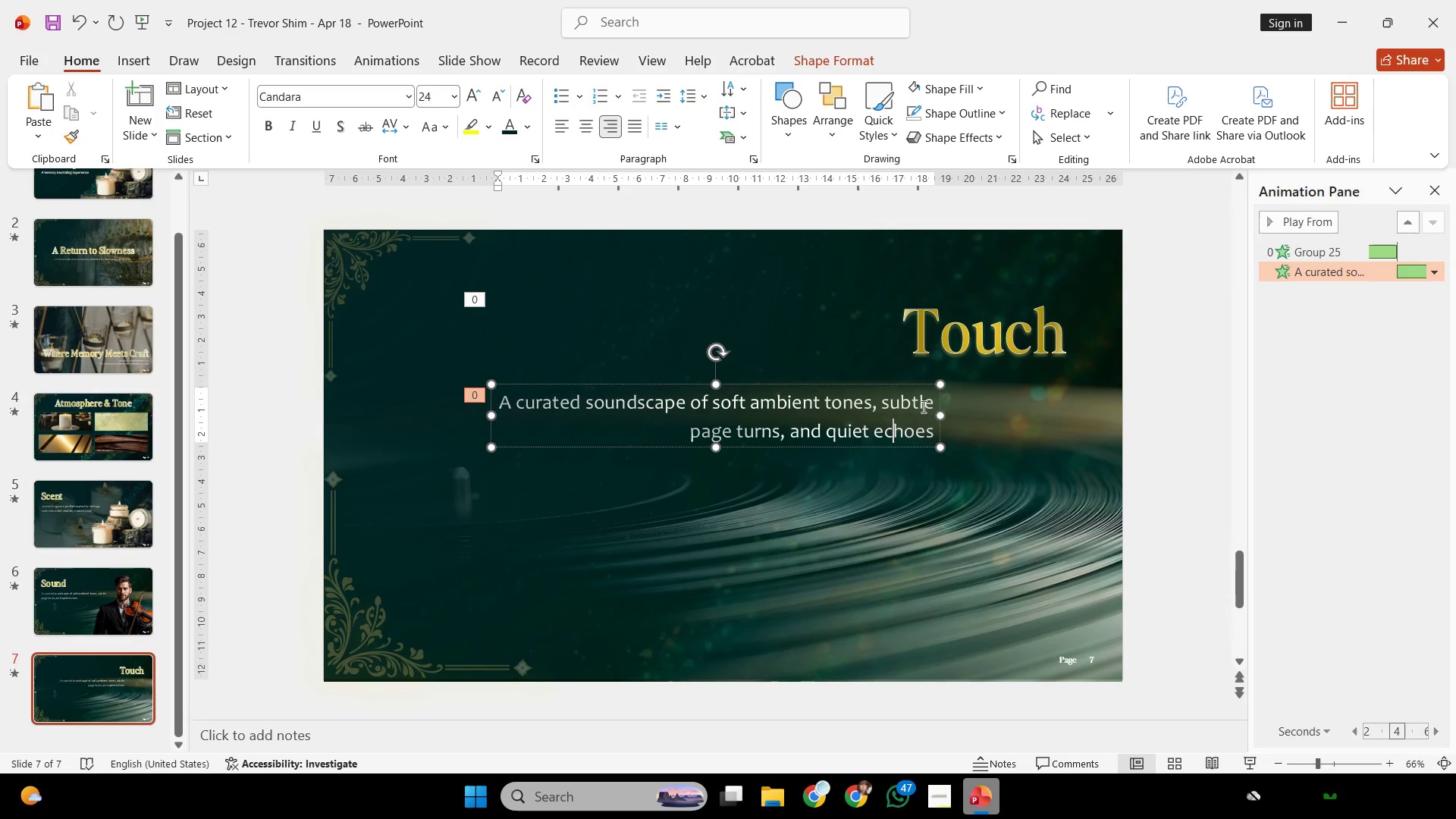 
hold_key(key=ShiftLeft, duration=4.5)
left_click_drag(start_coordinate=[922, 386], to_coordinate=[1054, 448])
 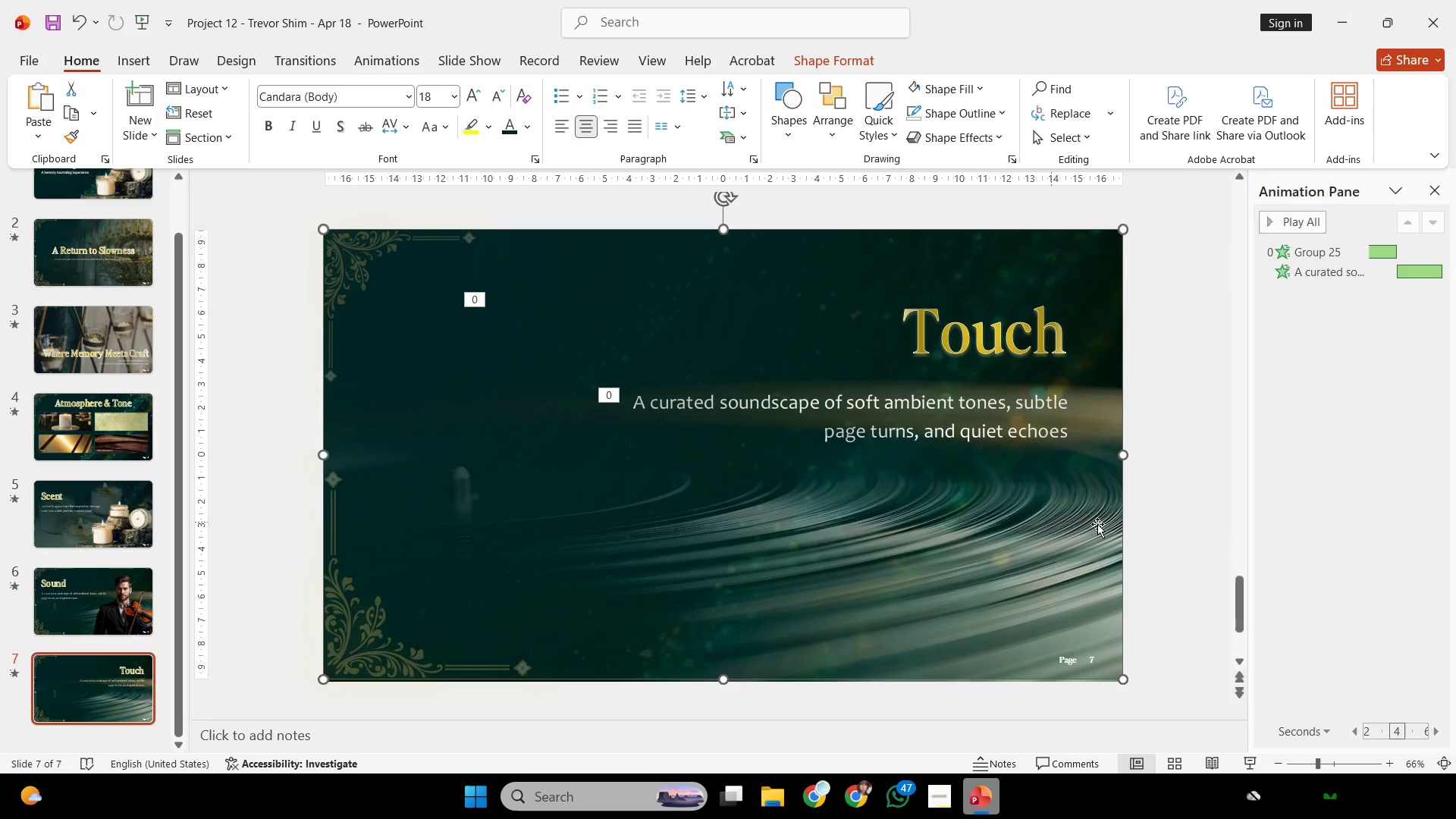 
left_click([1038, 519])
 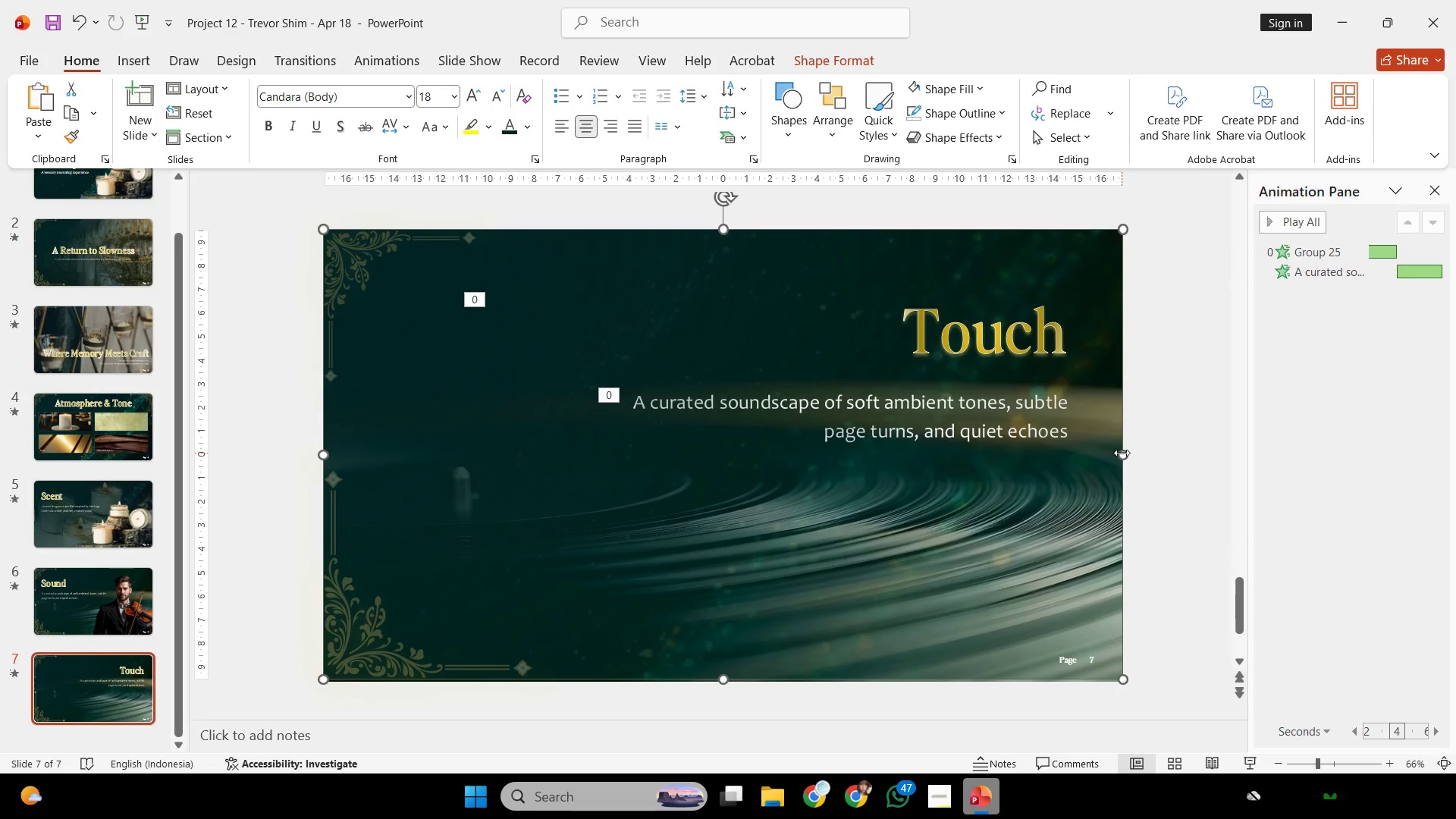 
left_click_drag(start_coordinate=[1122, 453], to_coordinate=[1086, 444])
 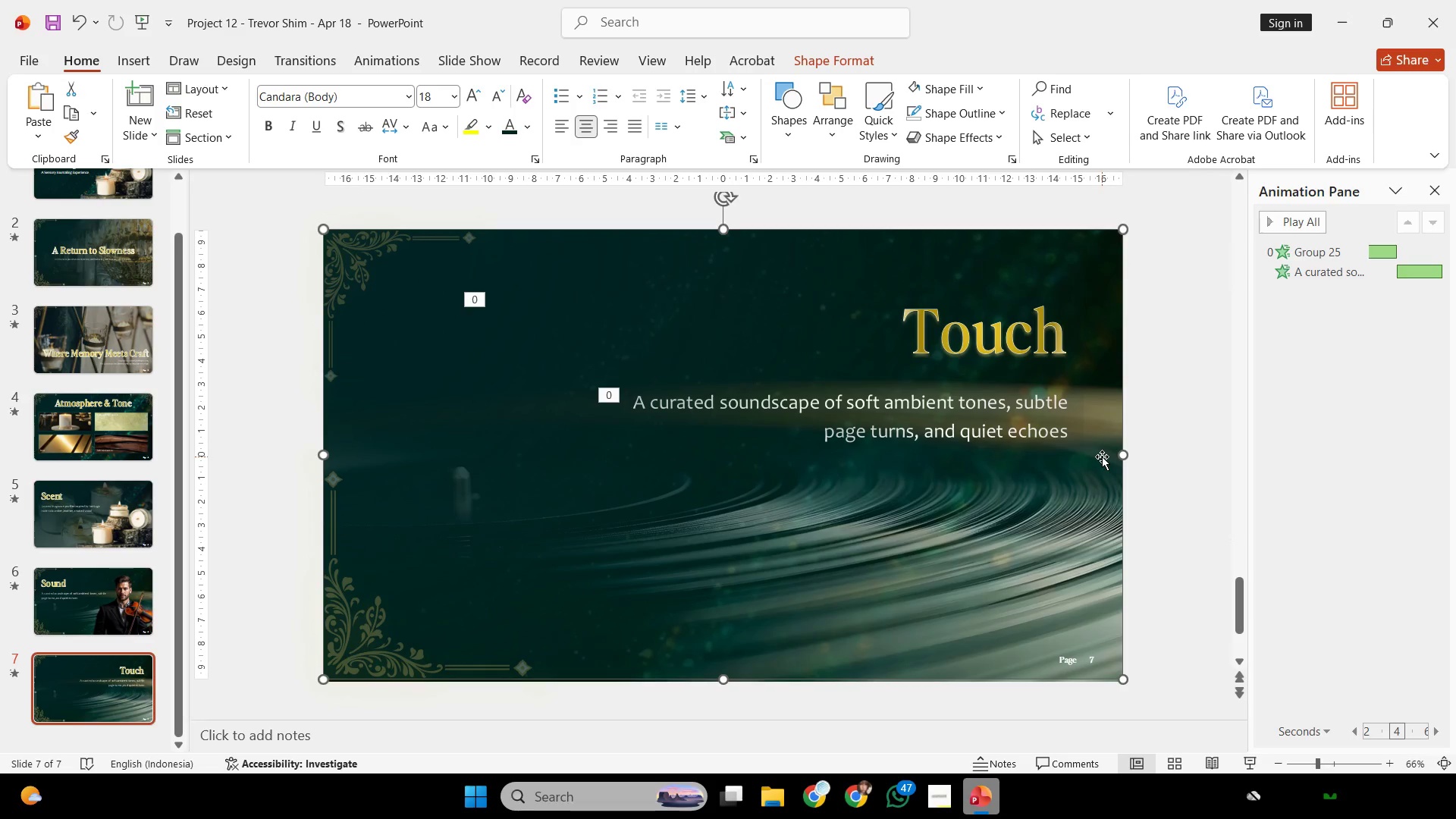 
left_click([1102, 457])
 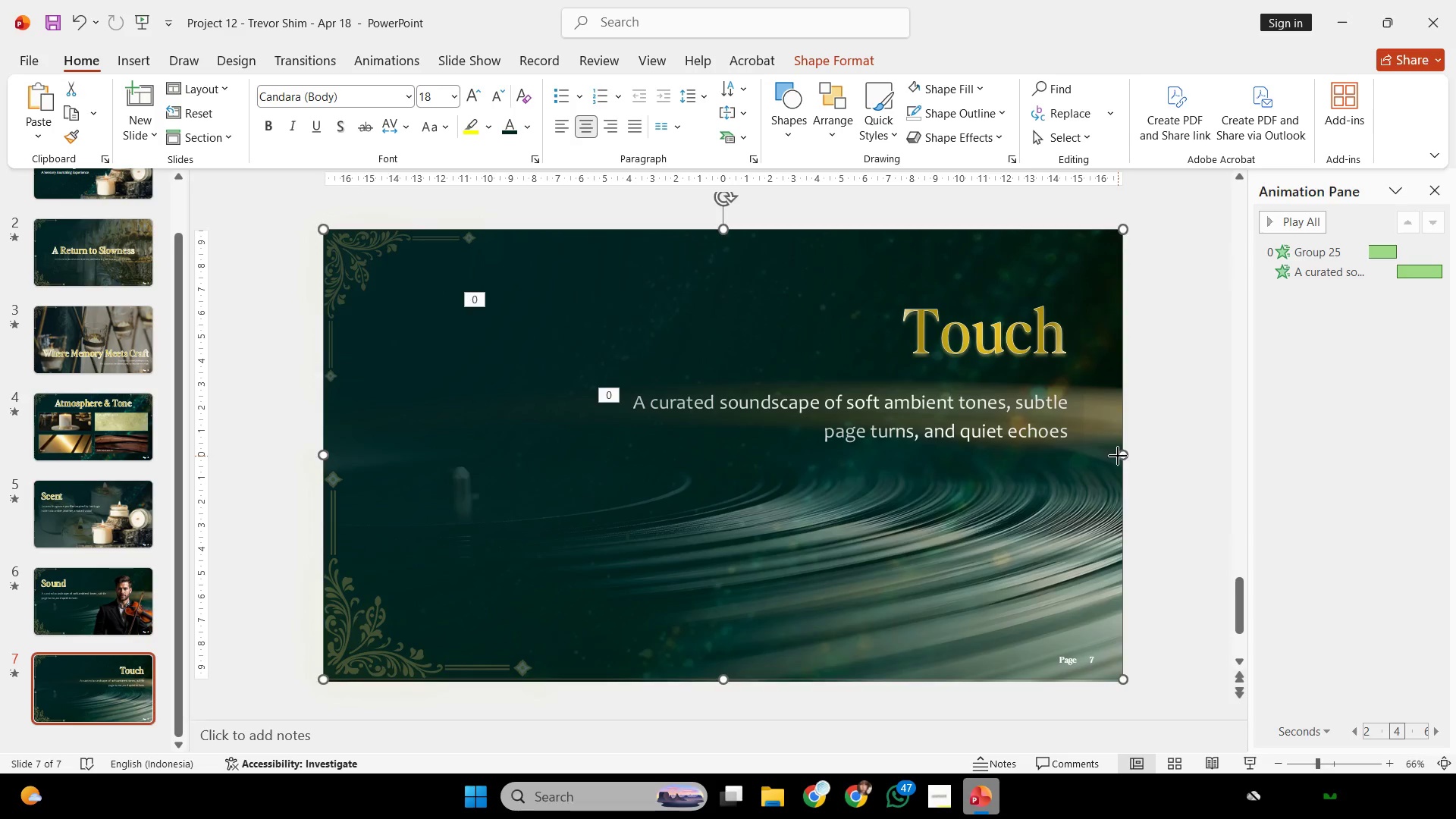 
left_click_drag(start_coordinate=[1118, 456], to_coordinate=[1100, 444])
 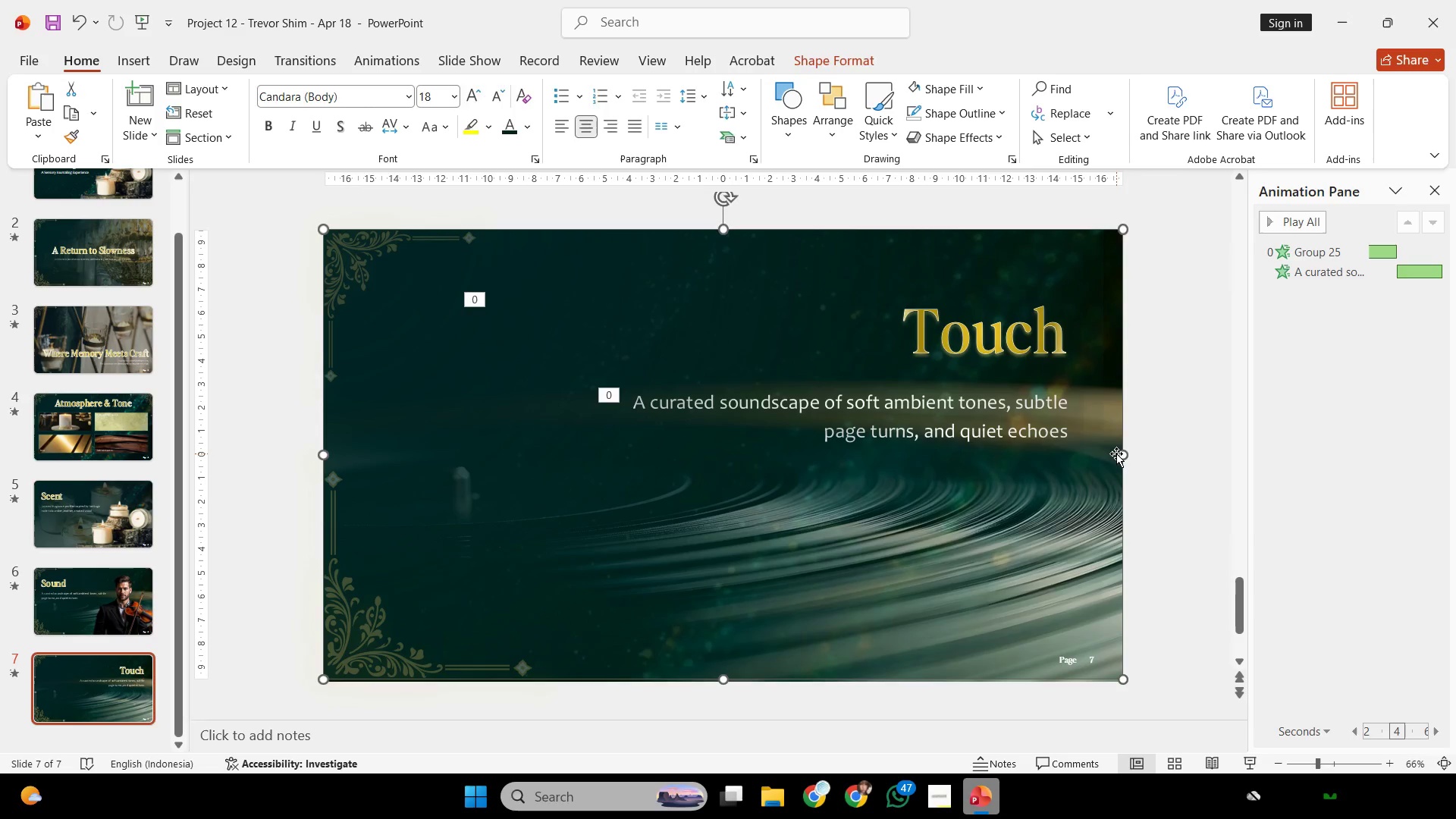 
left_click([1116, 453])
 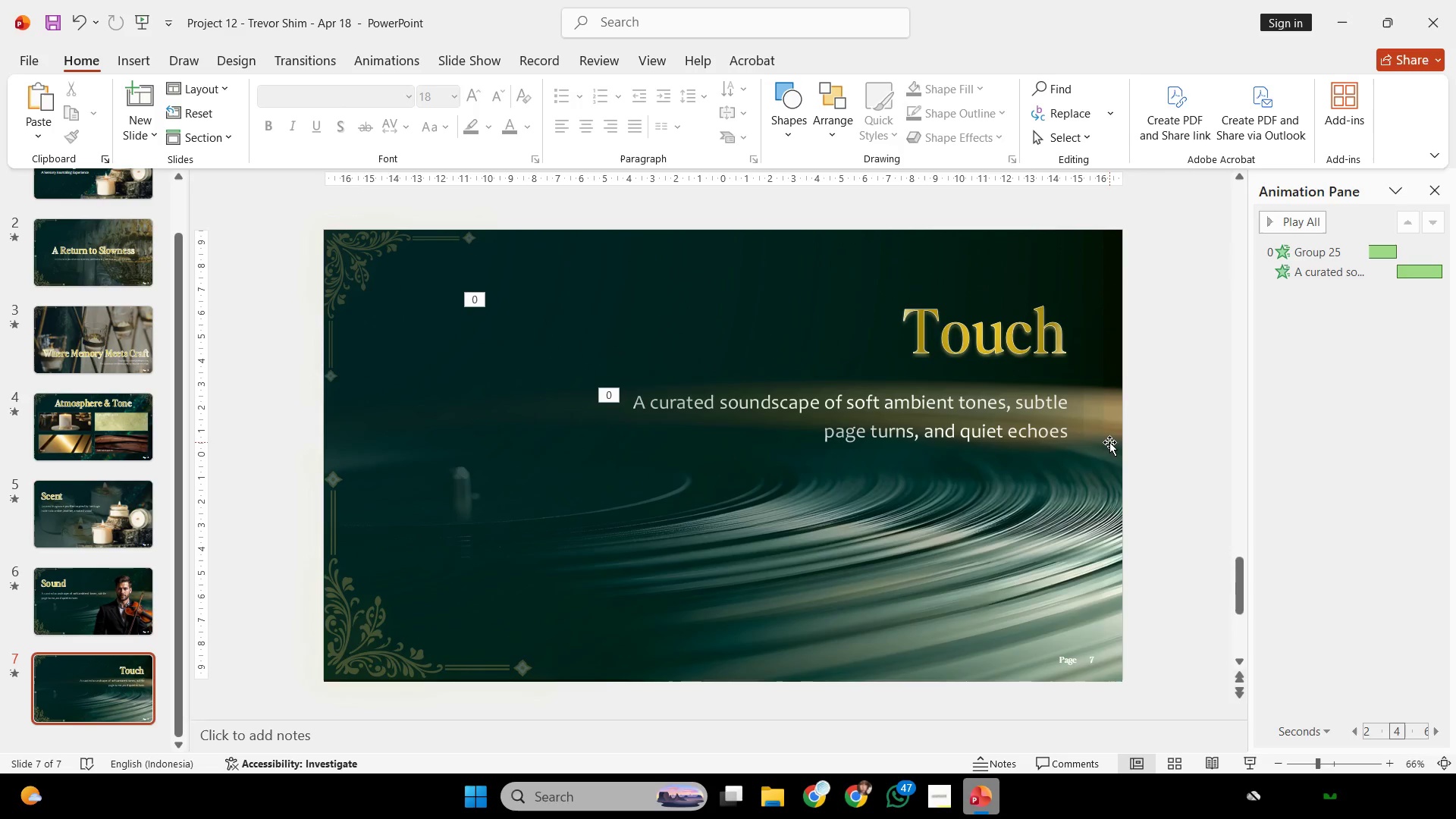 
key(Backspace)
 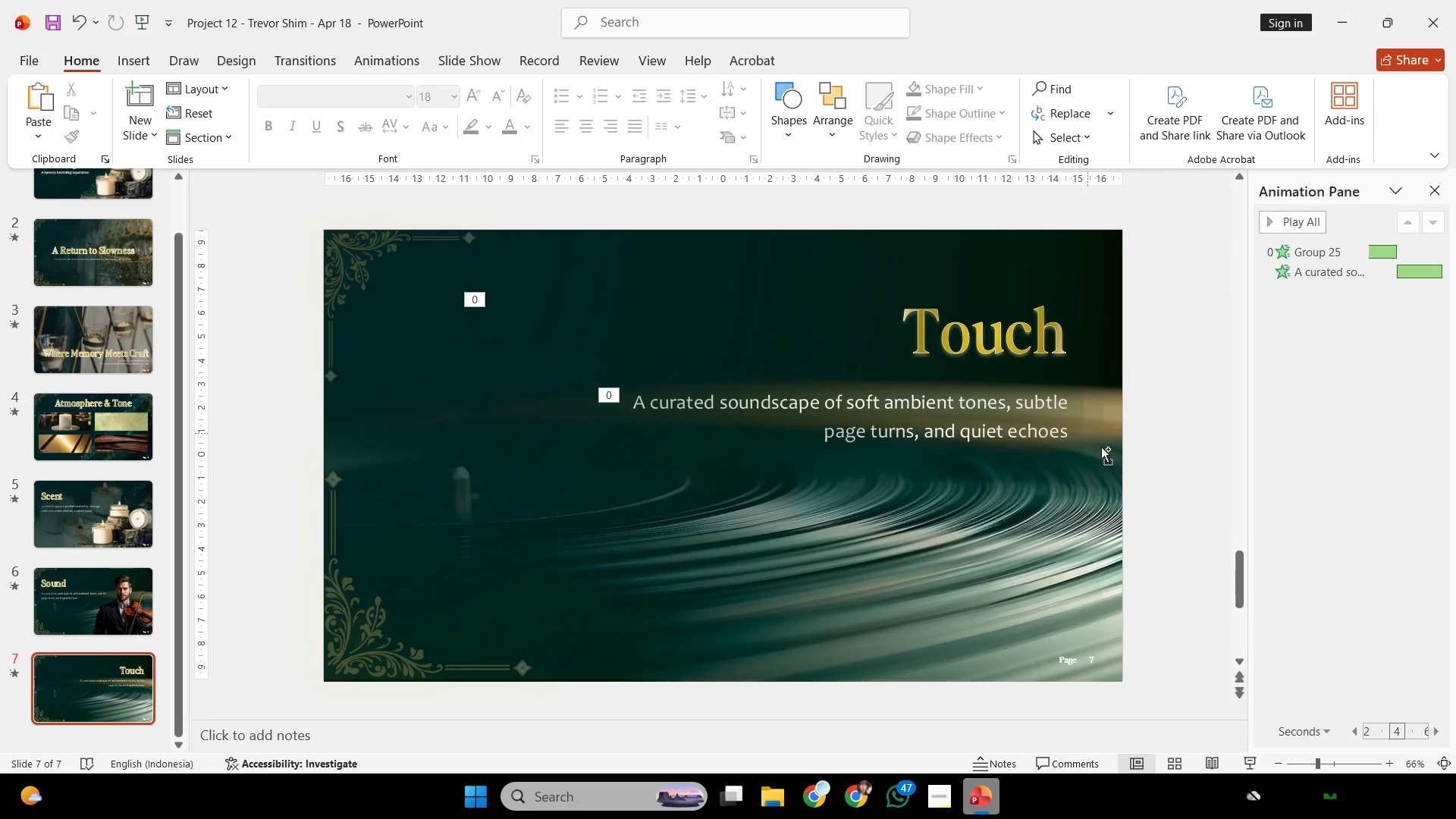 
key(Control+Z)
 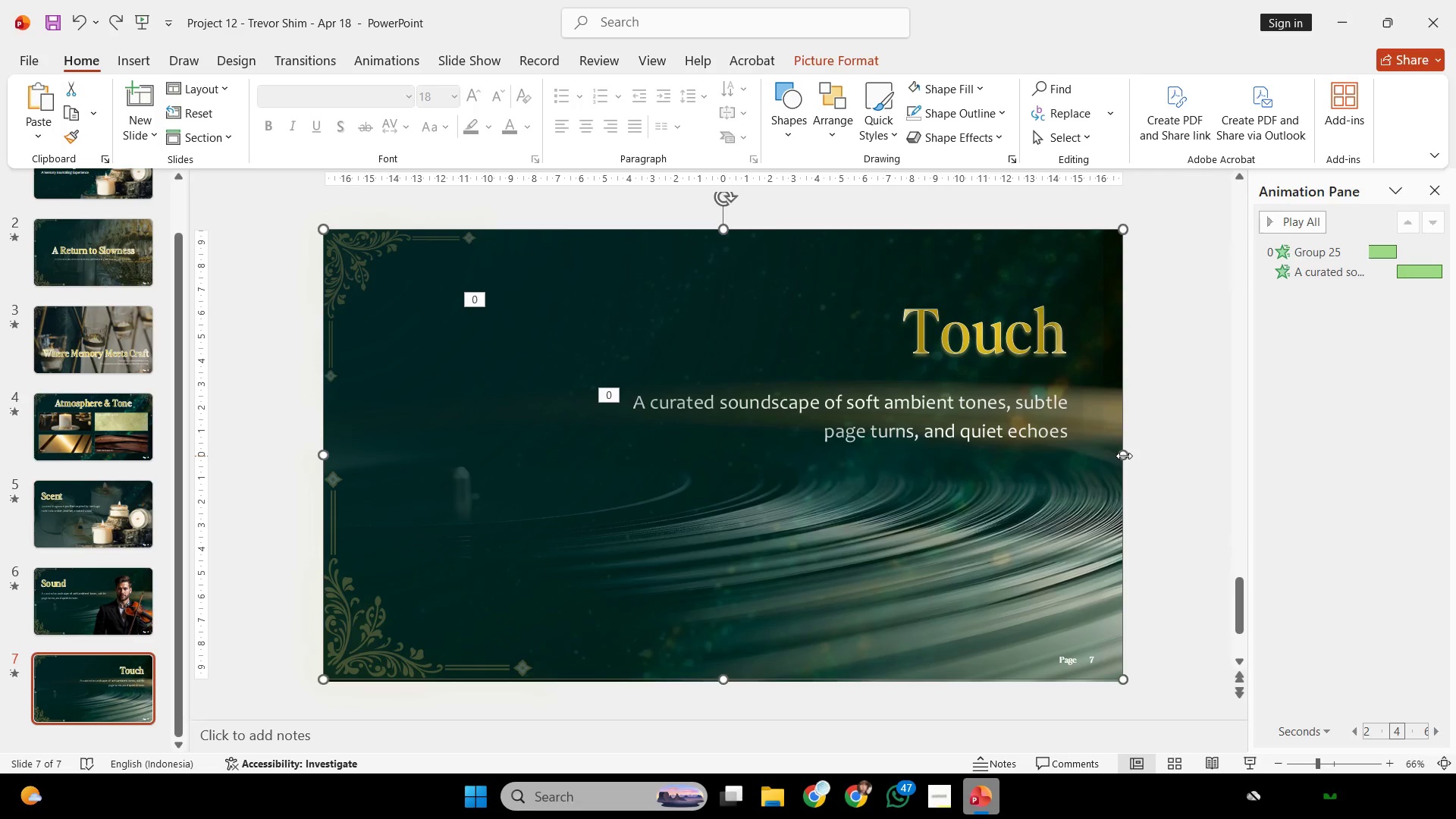 
key(Backspace)
 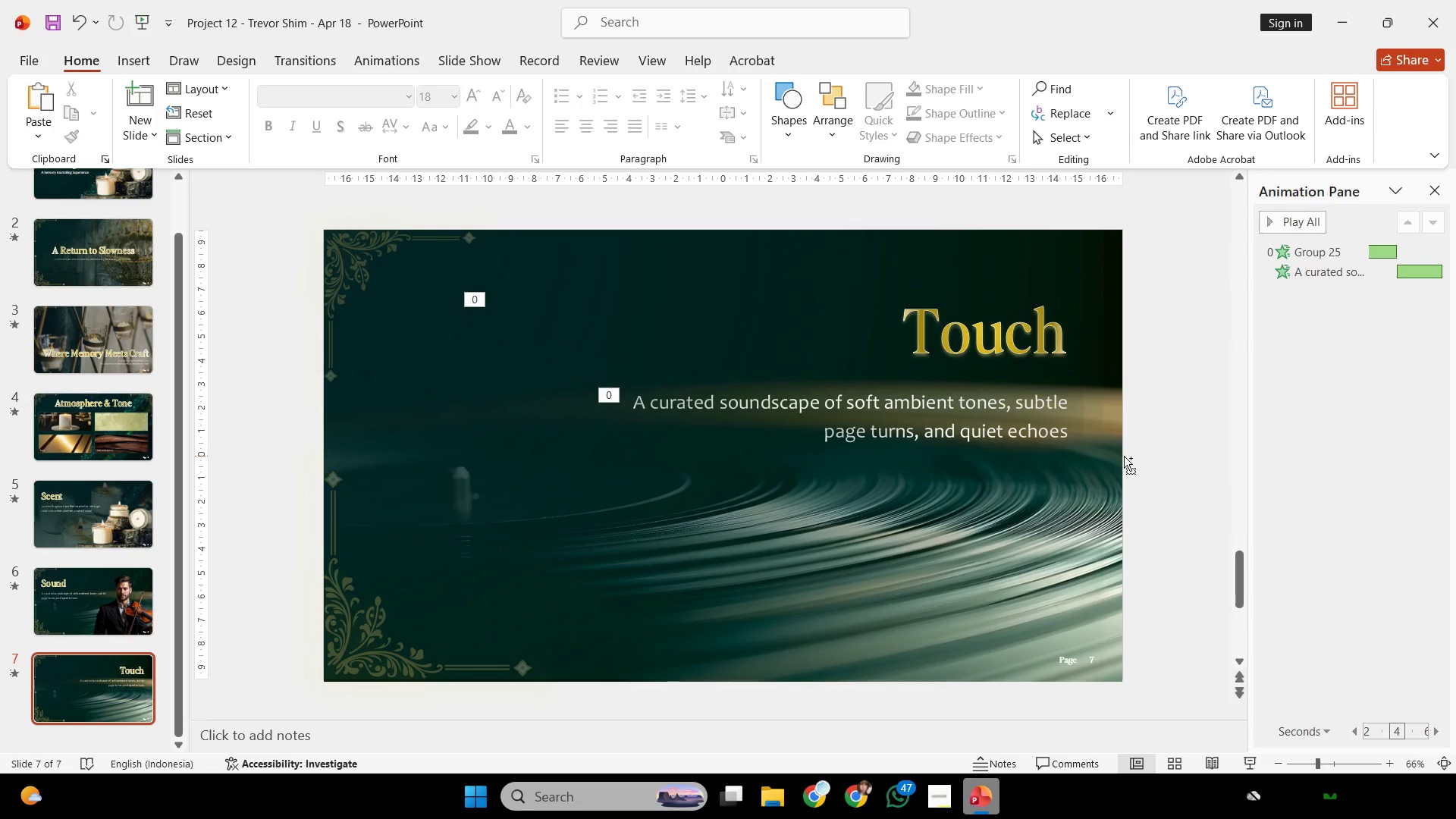 
key(Control+Z)
 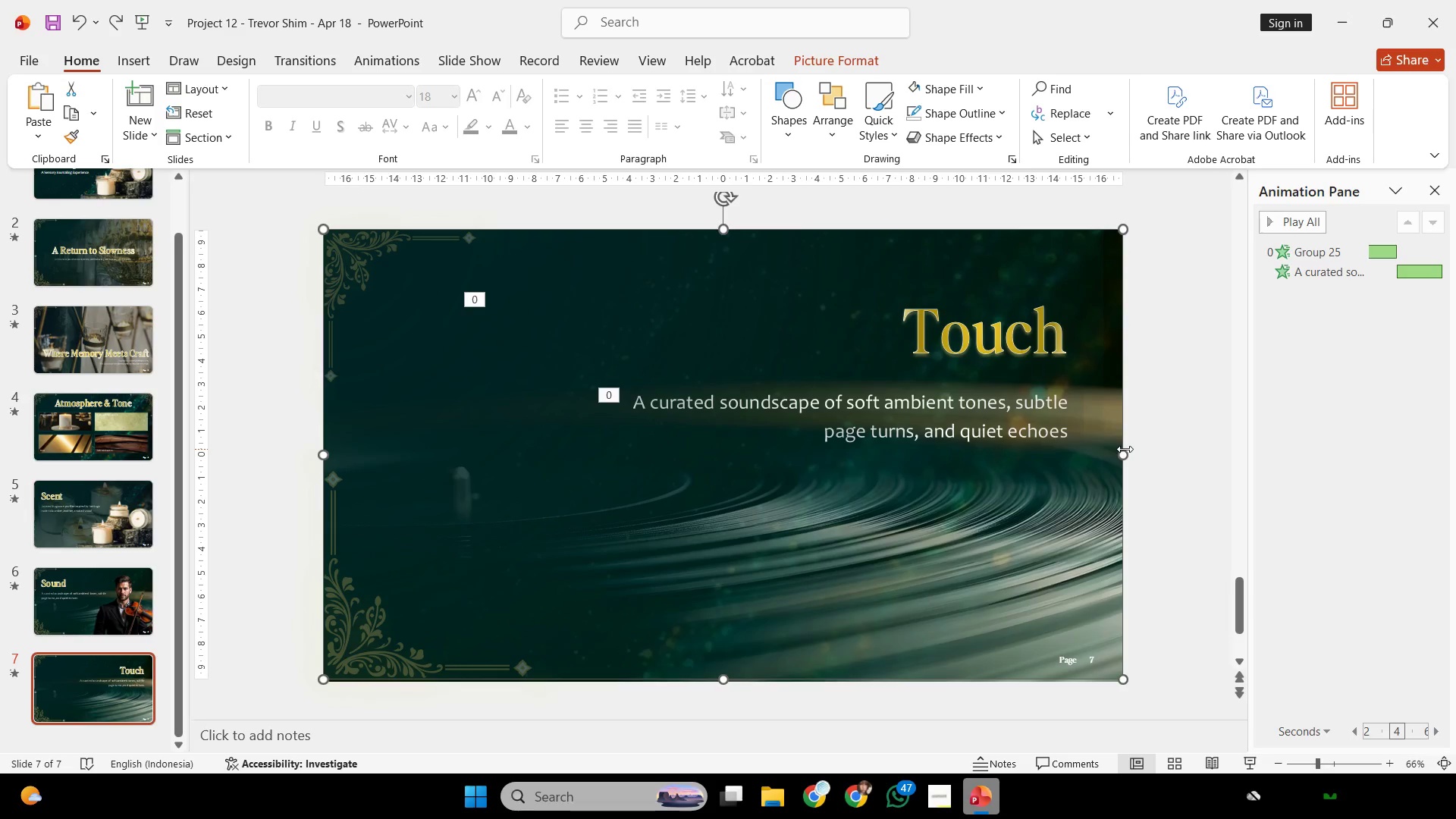 
left_click_drag(start_coordinate=[1123, 449], to_coordinate=[1102, 447])
 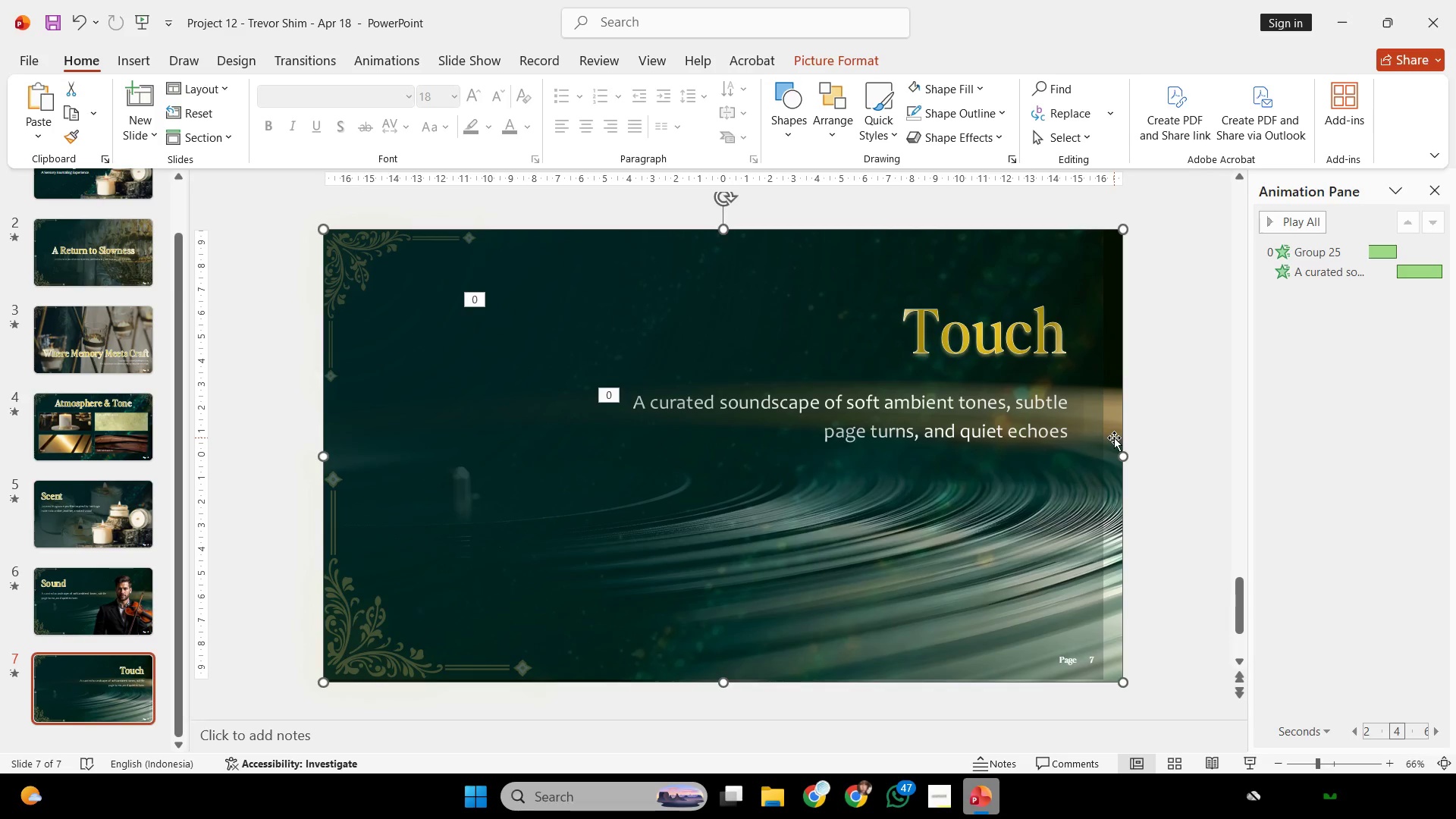 
left_click([1114, 438])
 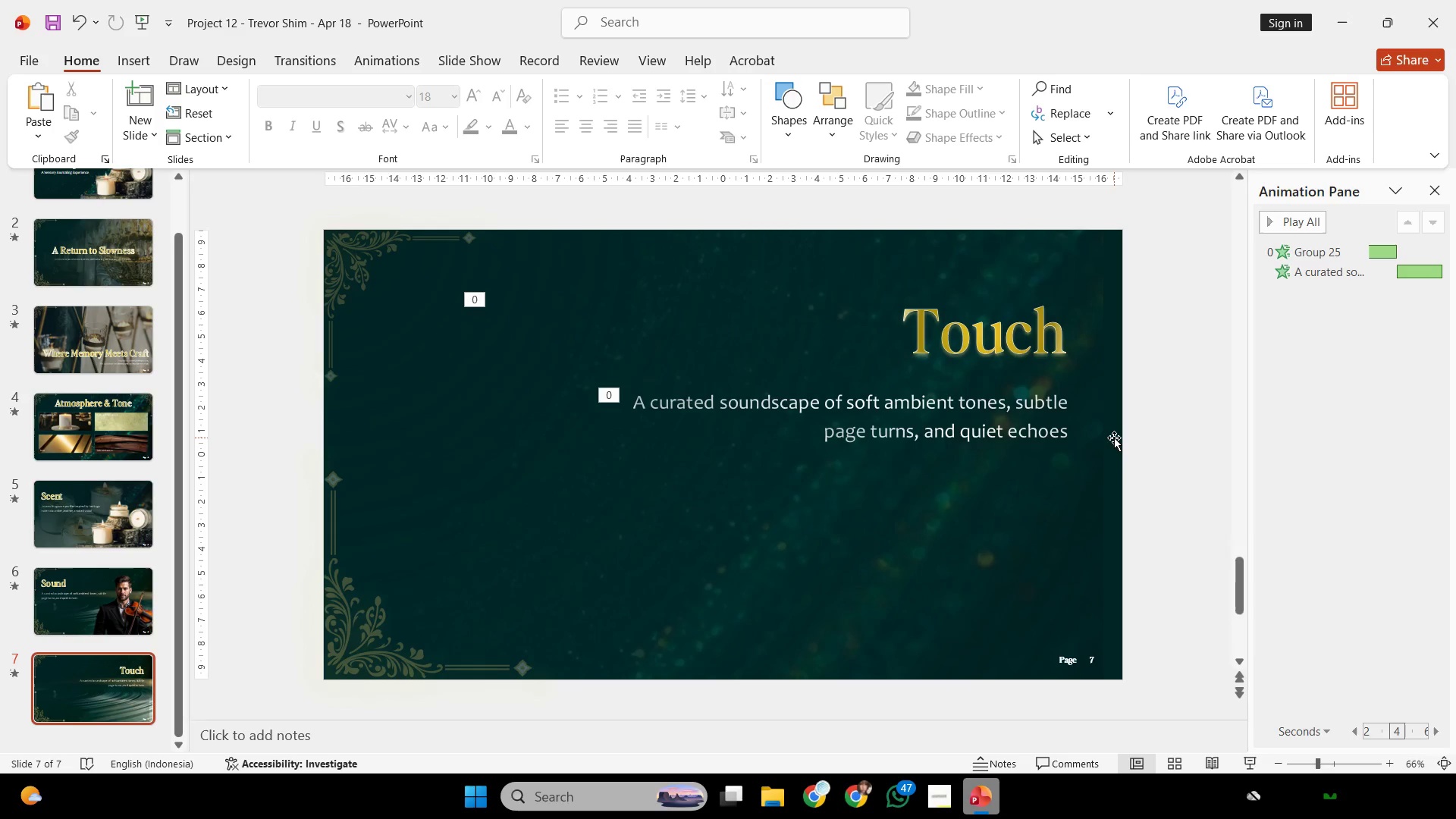 
key(Backspace)
 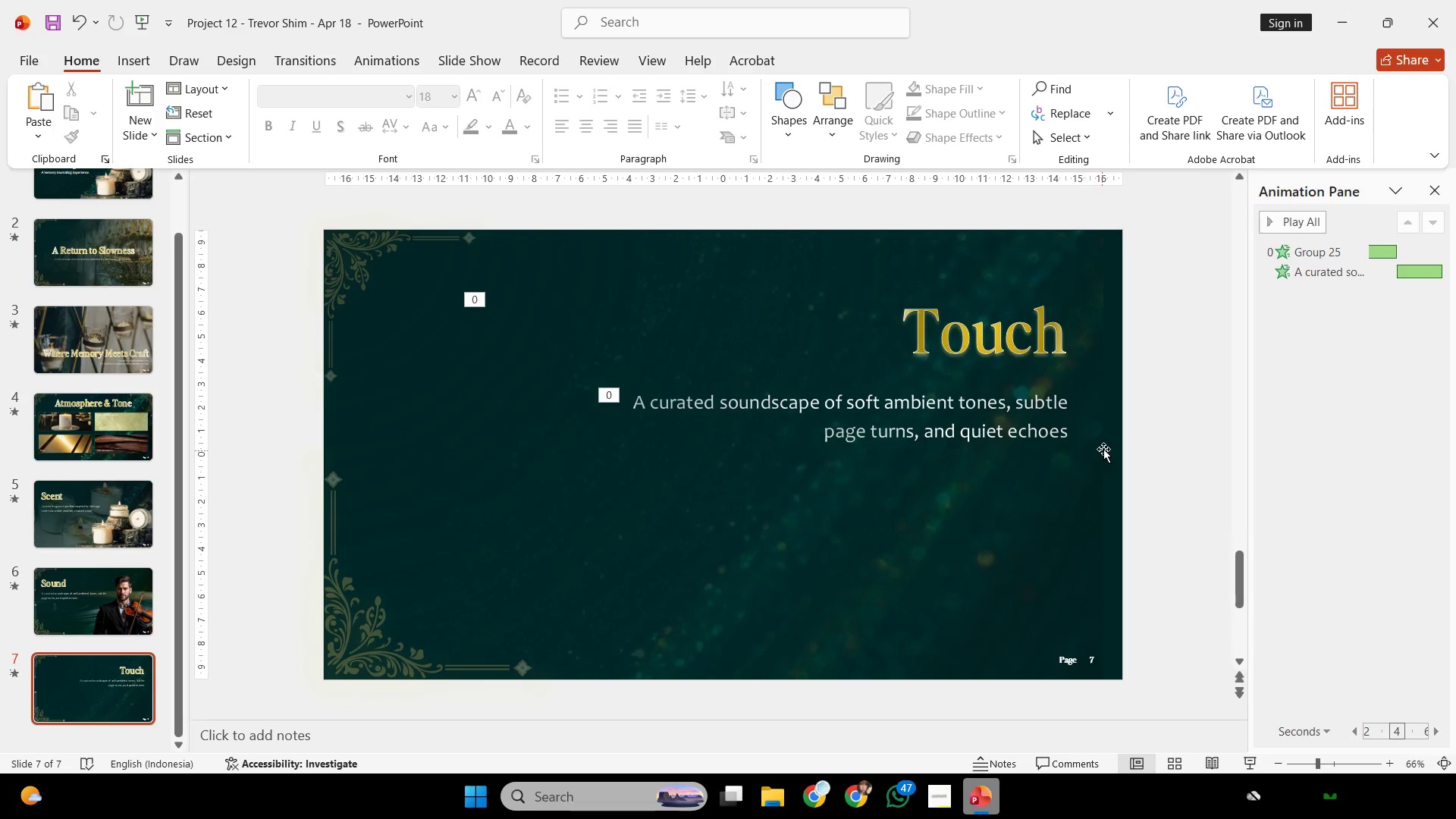 
left_click([1104, 449])
 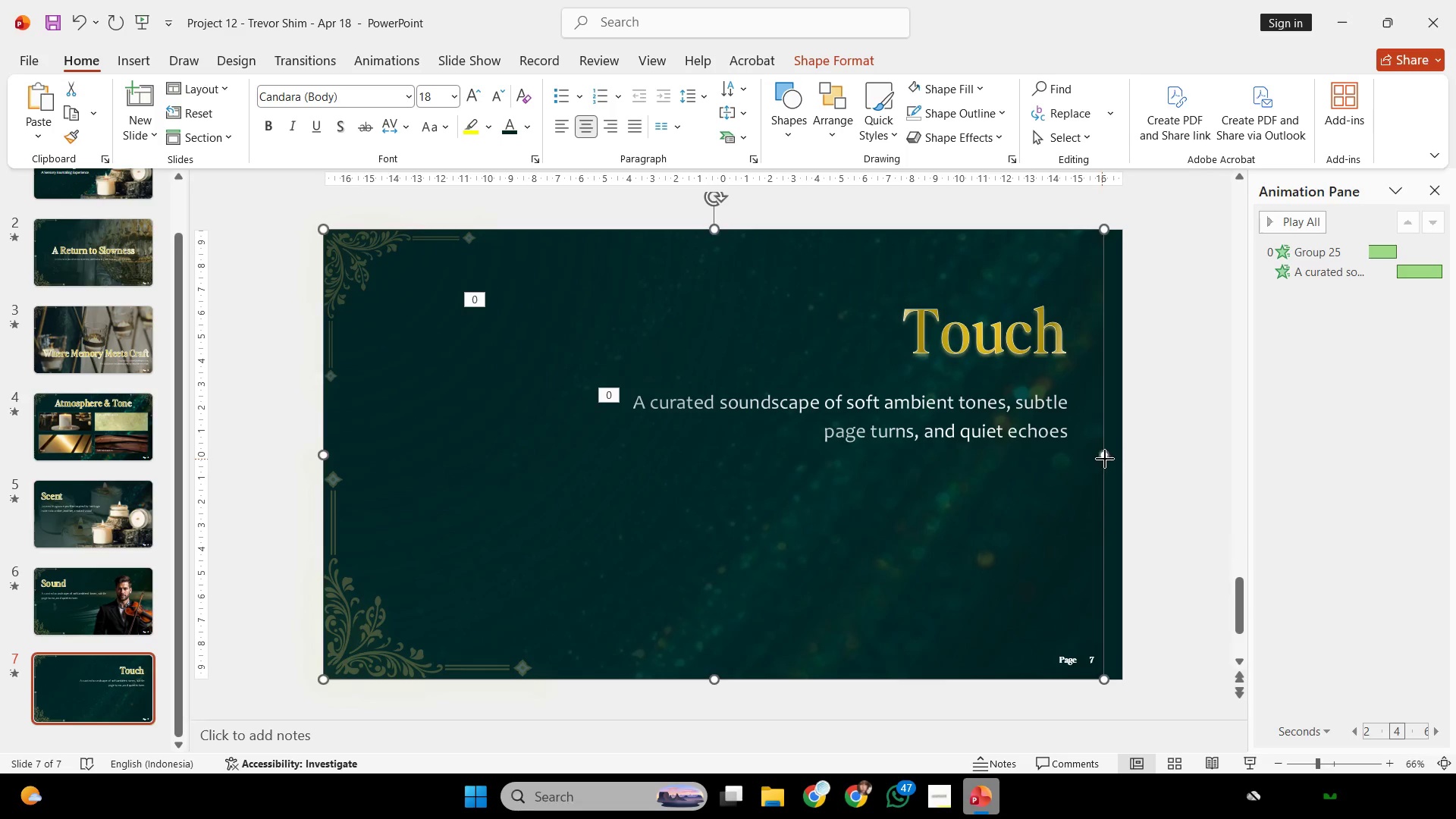 
left_click_drag(start_coordinate=[1102, 459], to_coordinate=[1084, 460])
 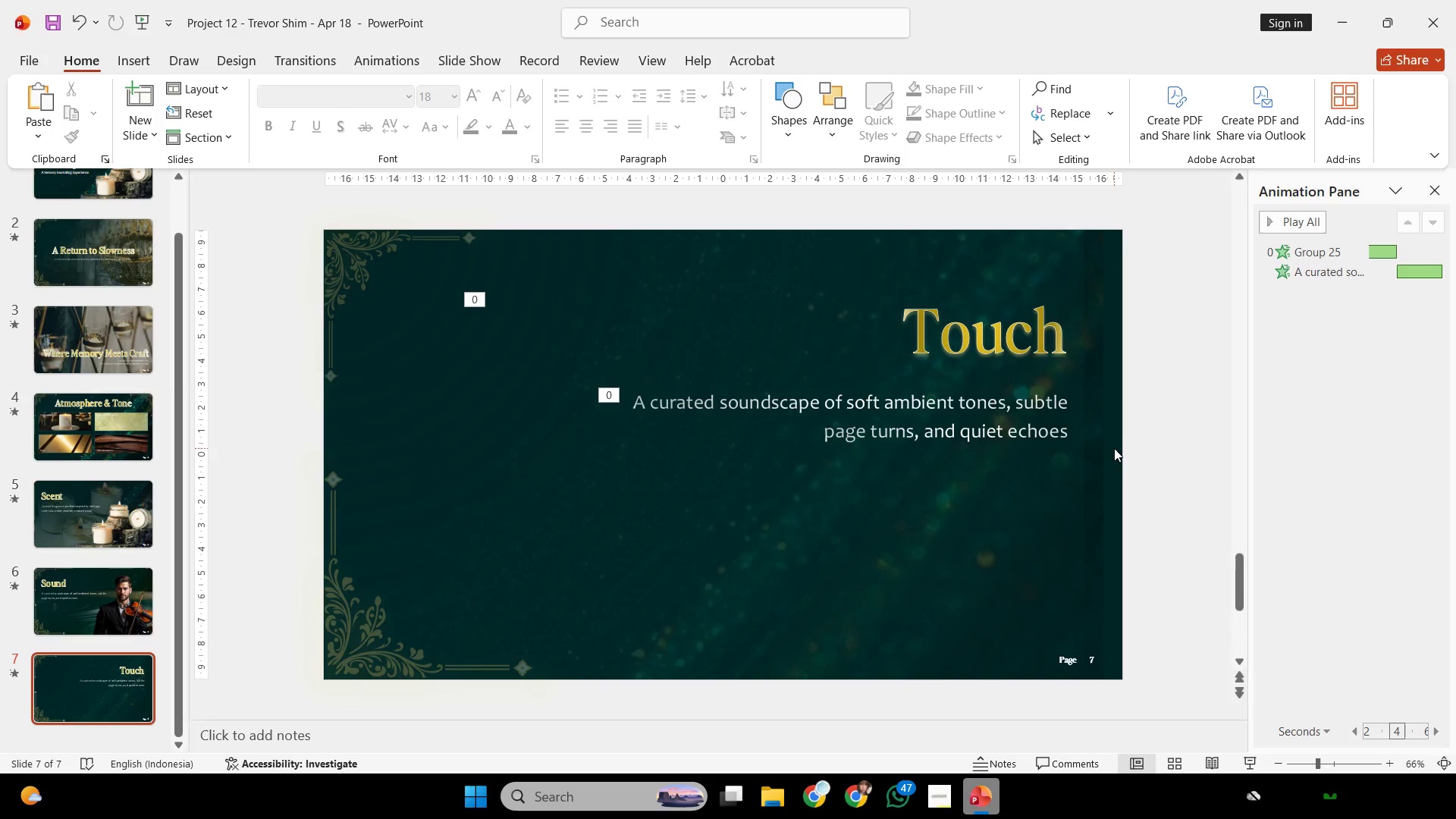 
left_click([1114, 448])
 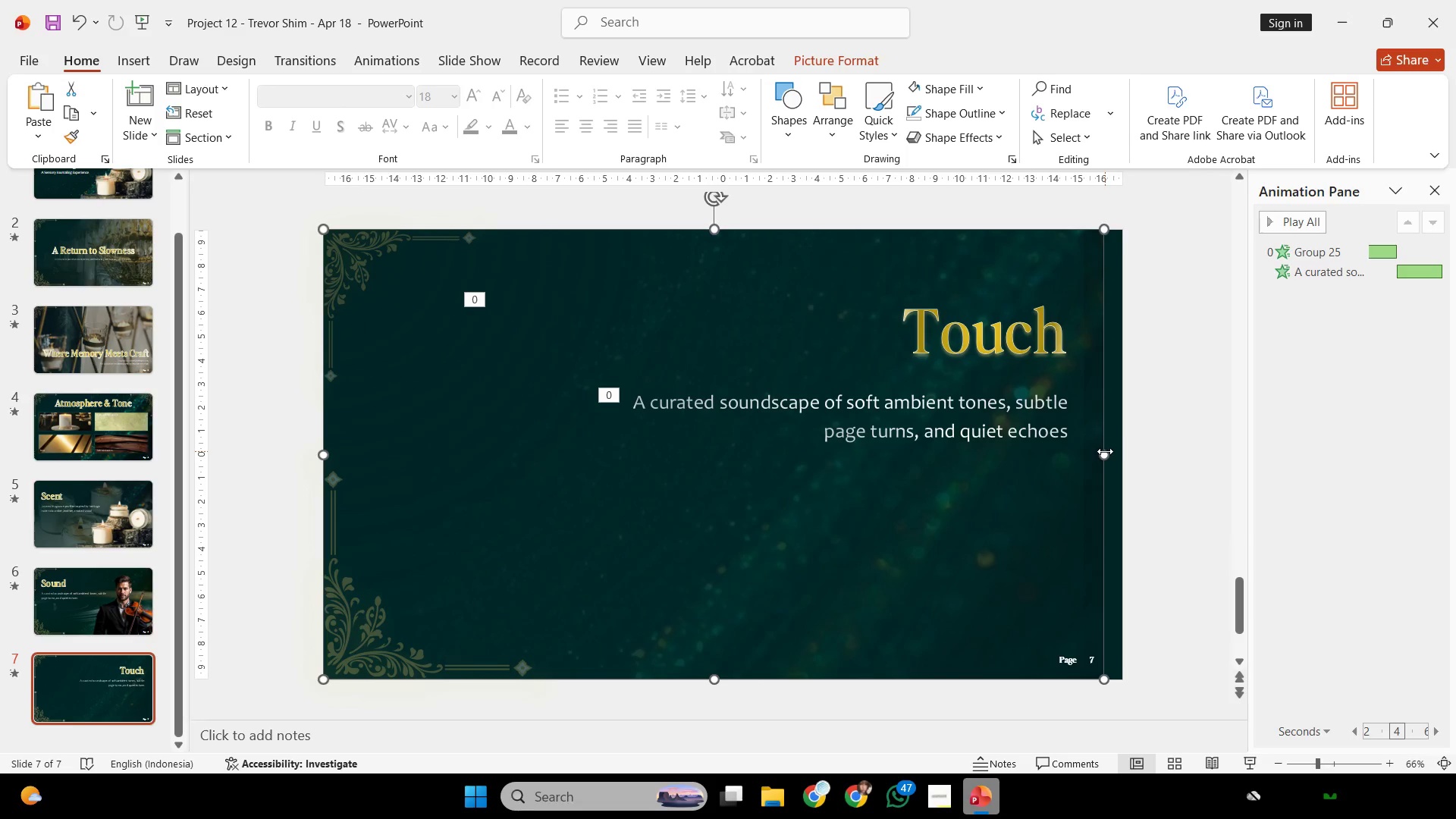 
left_click_drag(start_coordinate=[1105, 452], to_coordinate=[1125, 453])
 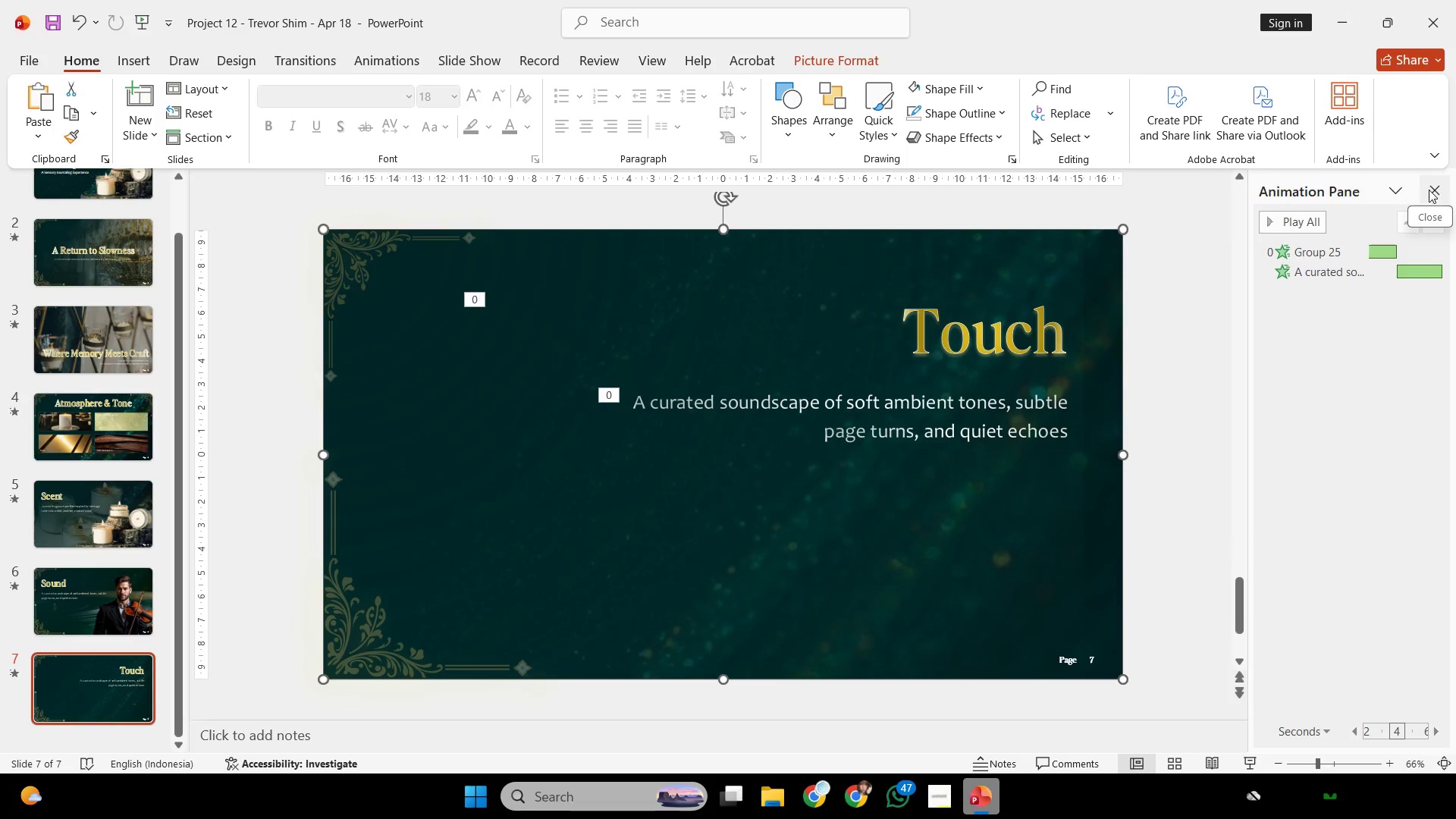 
left_click([1429, 190])
 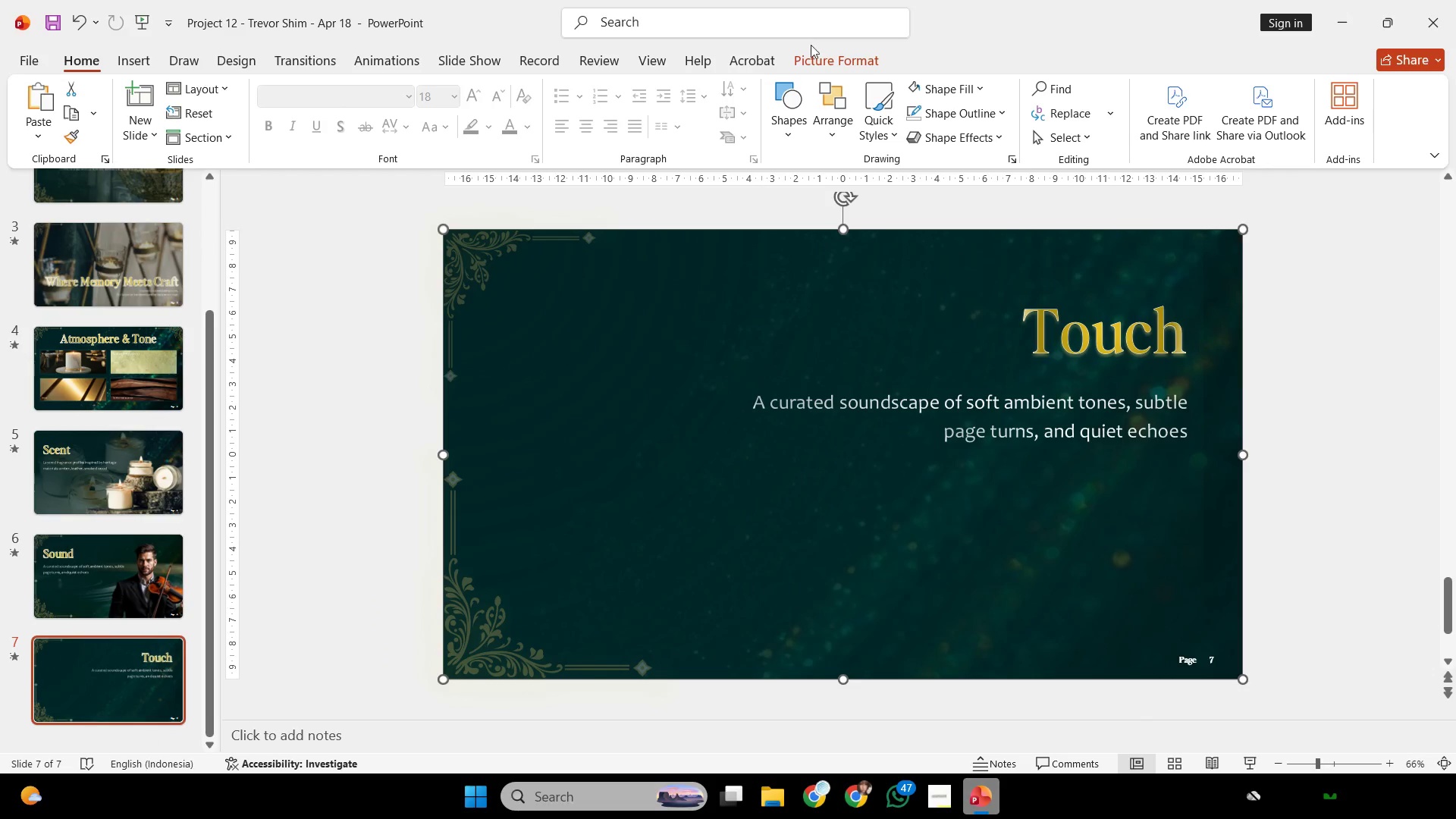 
left_click([824, 61])
 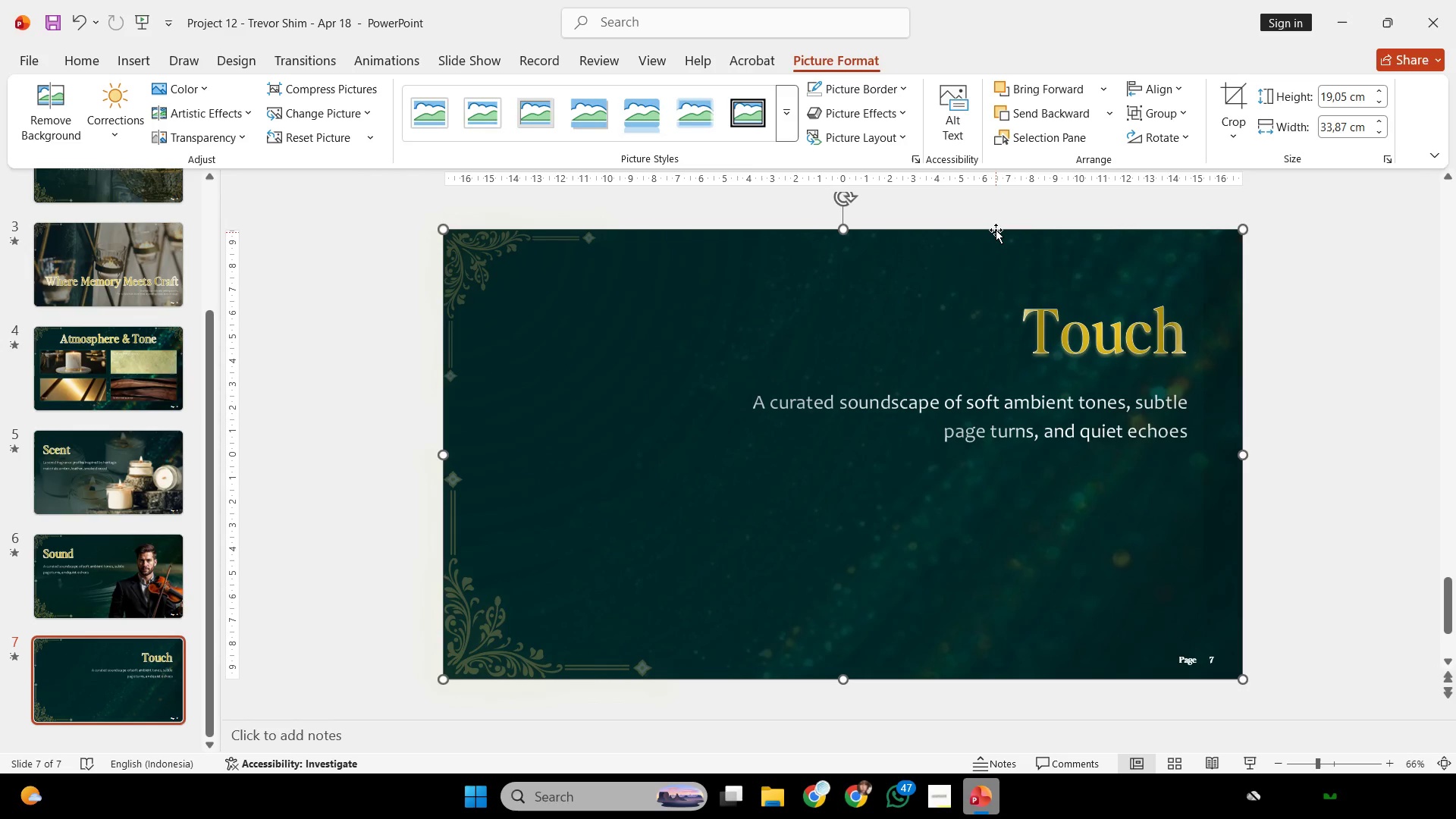 
right_click([996, 229])
 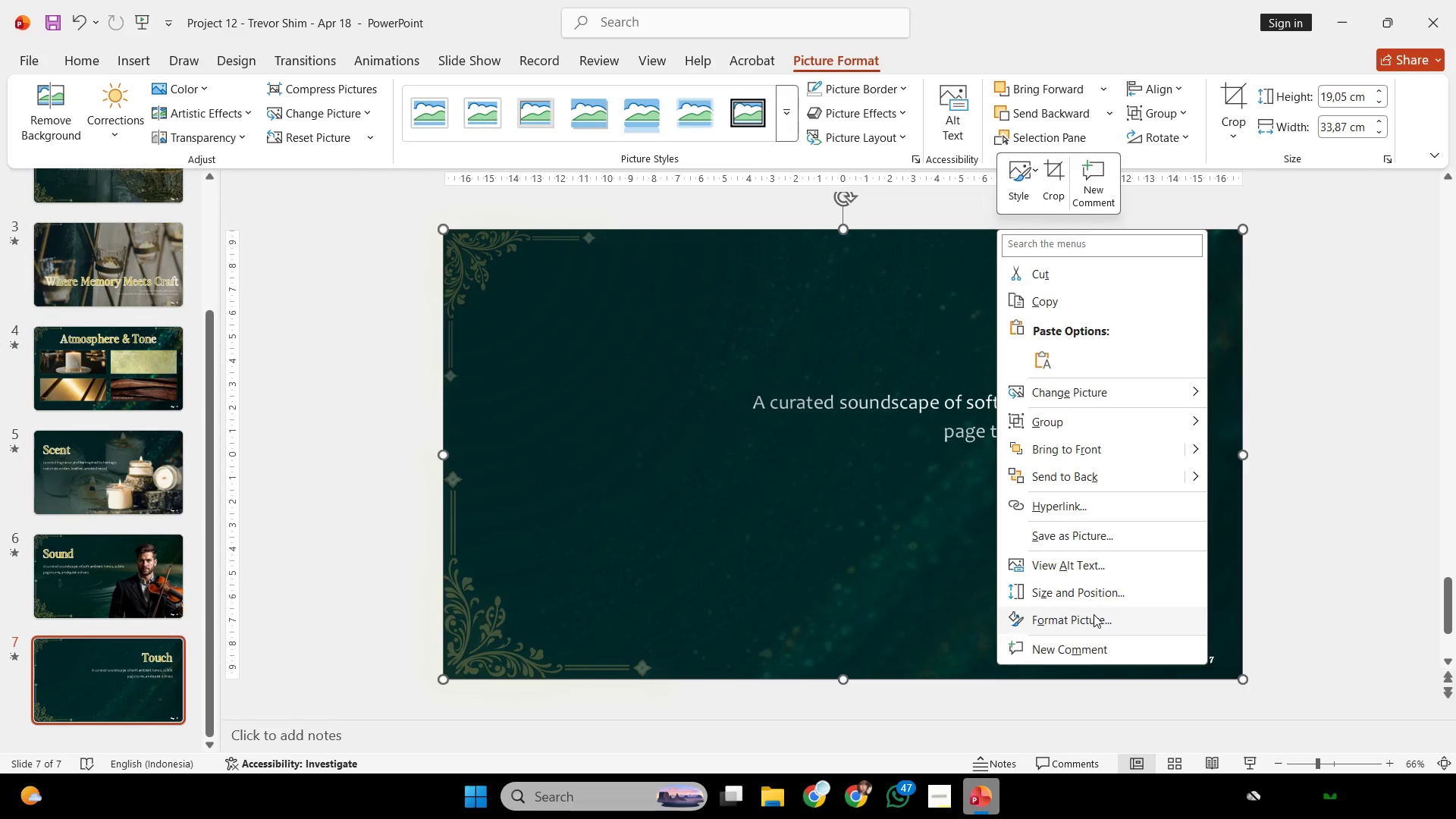 
left_click([1093, 614])
 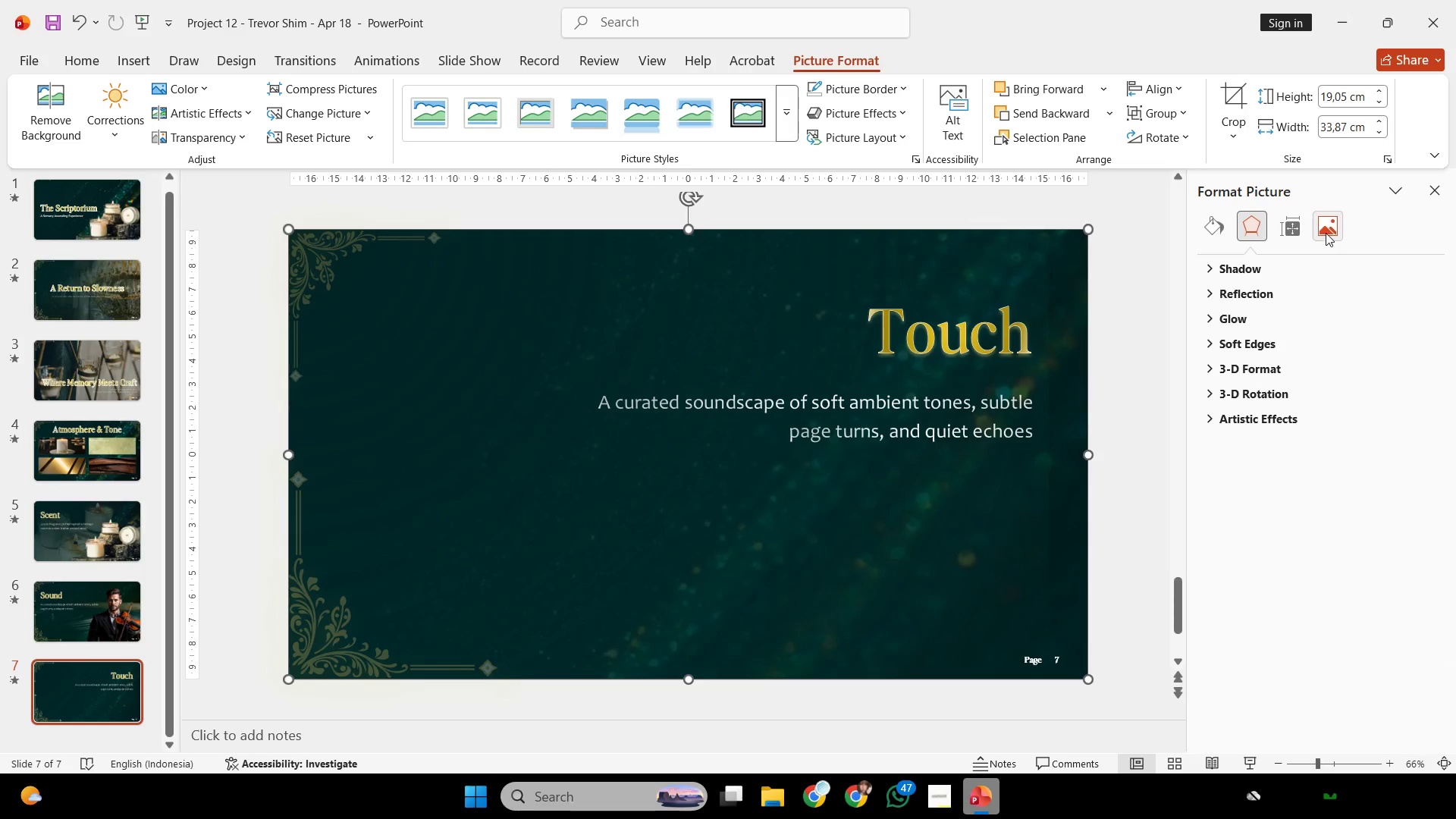 
left_click([1326, 233])
 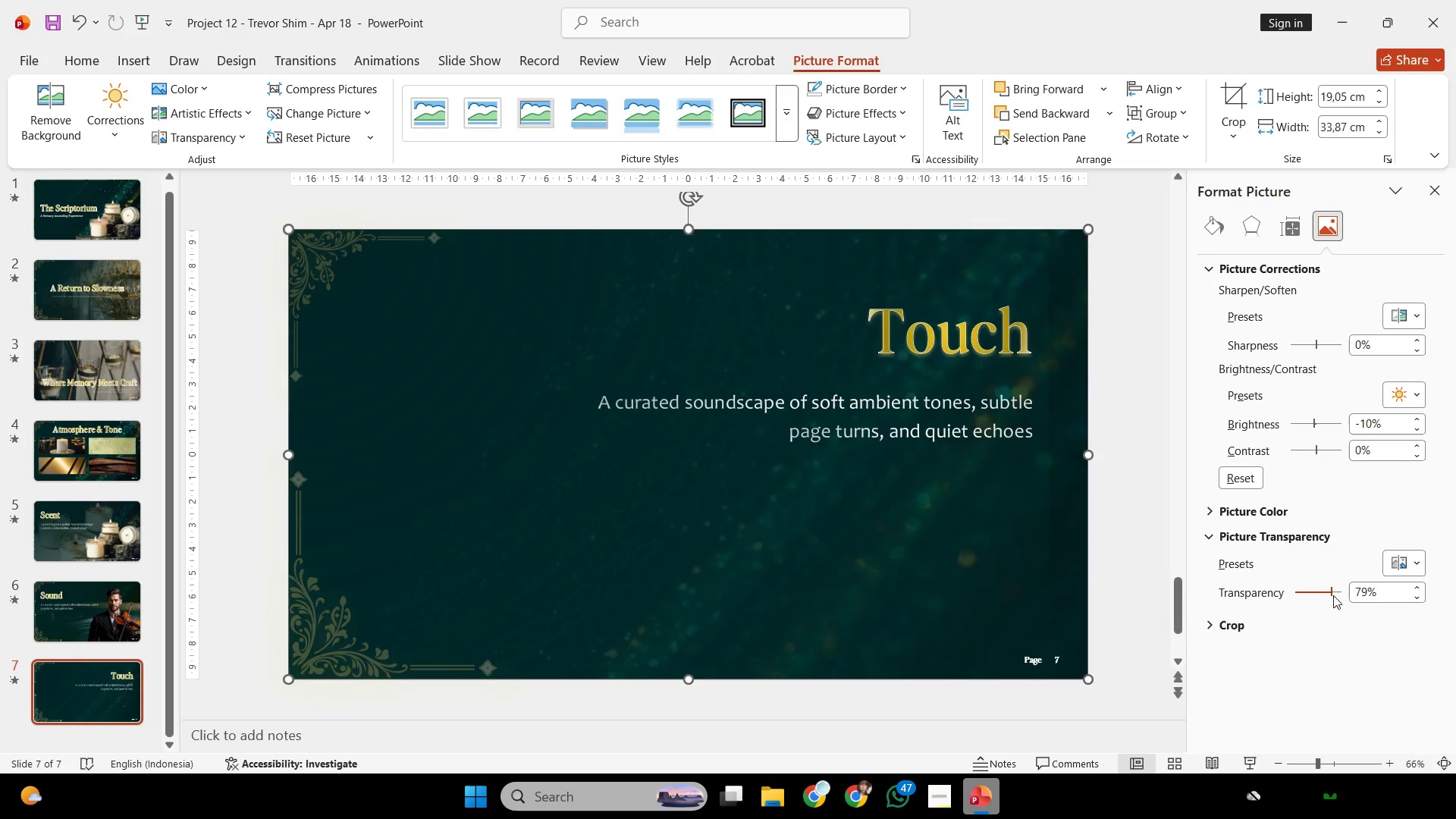 
left_click_drag(start_coordinate=[1333, 595], to_coordinate=[1326, 593])
 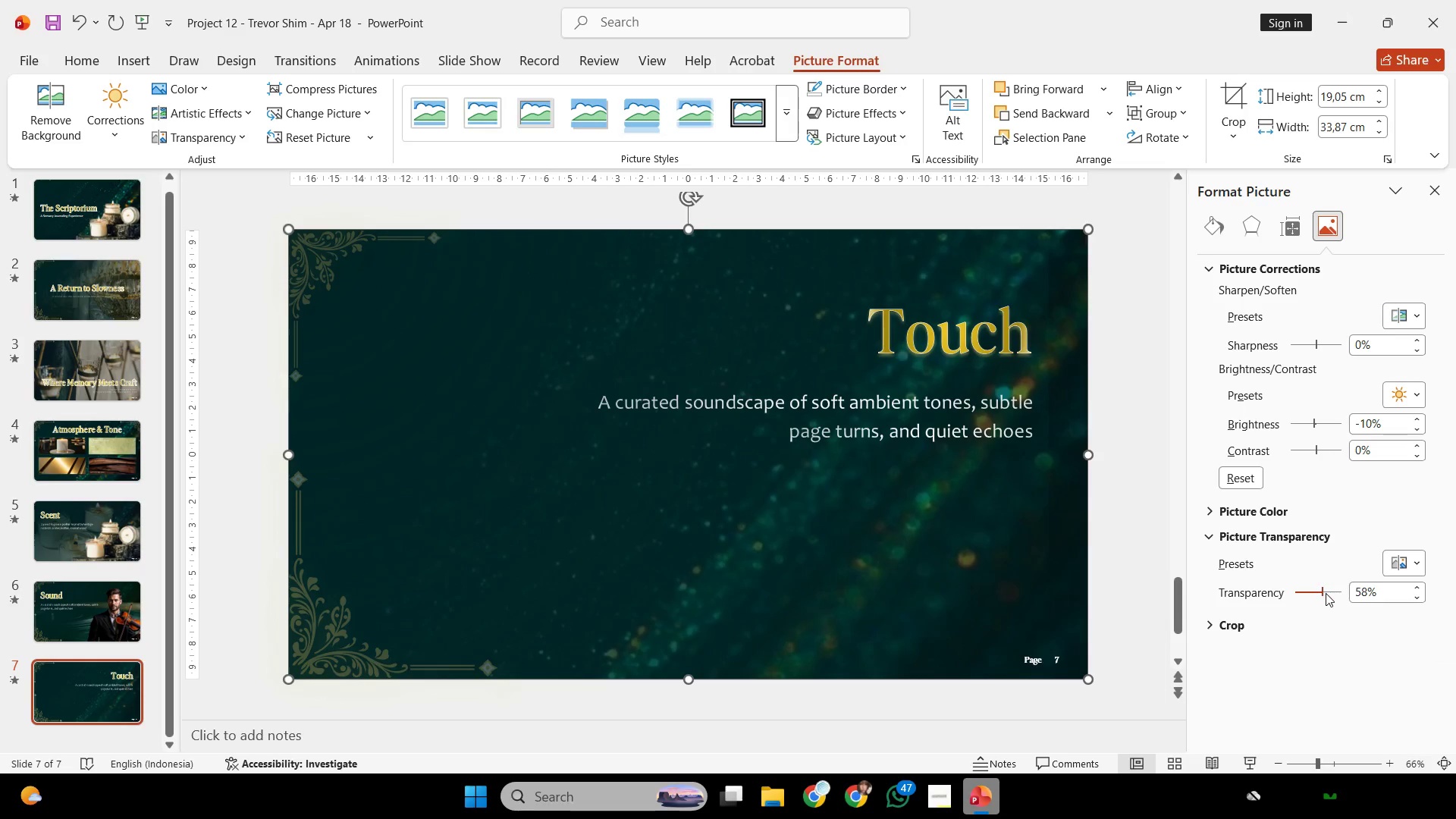 
scroll: coordinate [1326, 593], scroll_direction: down, amount: 4.0
 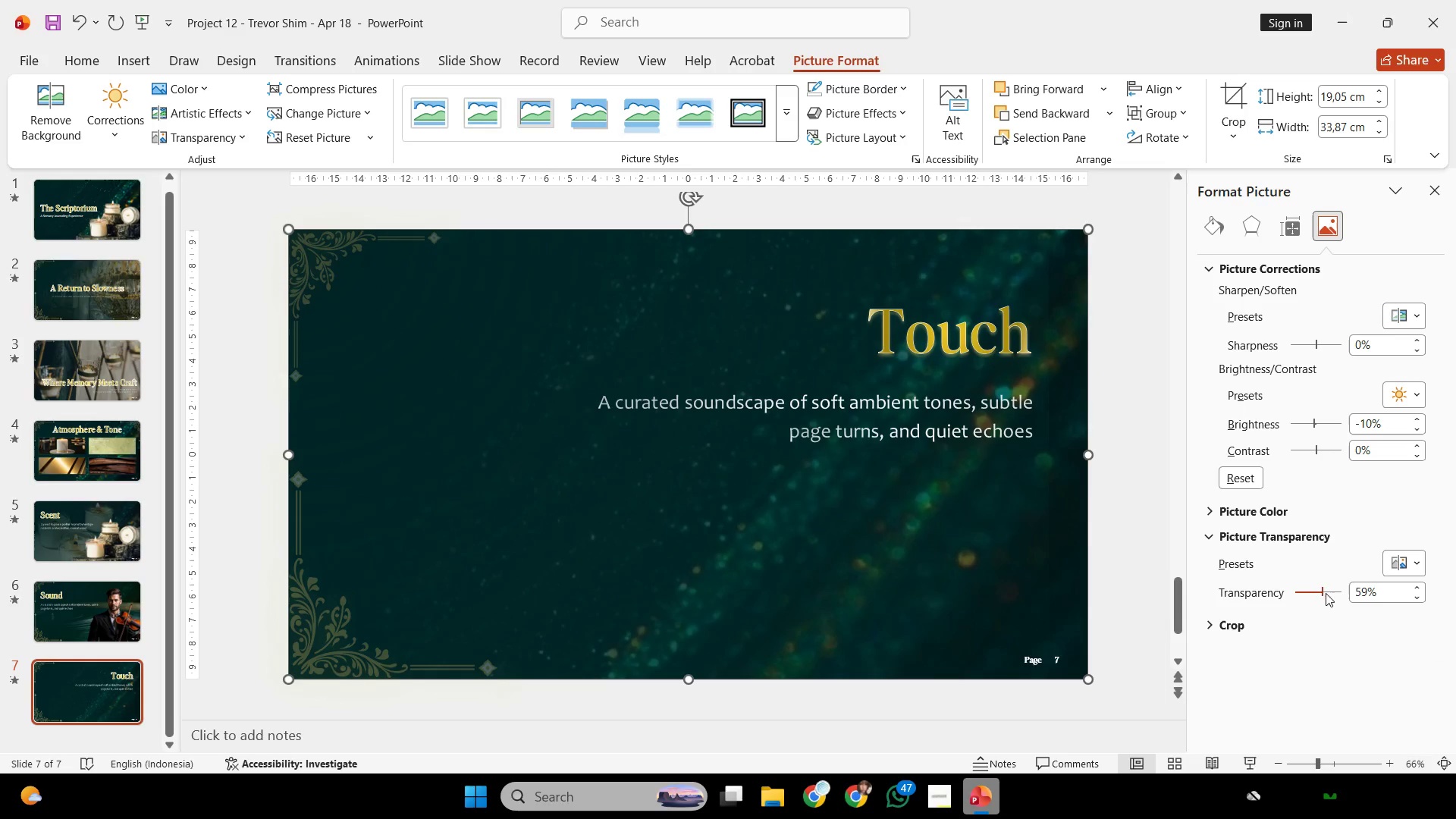 
scroll: coordinate [1326, 593], scroll_direction: up, amount: 1.0
 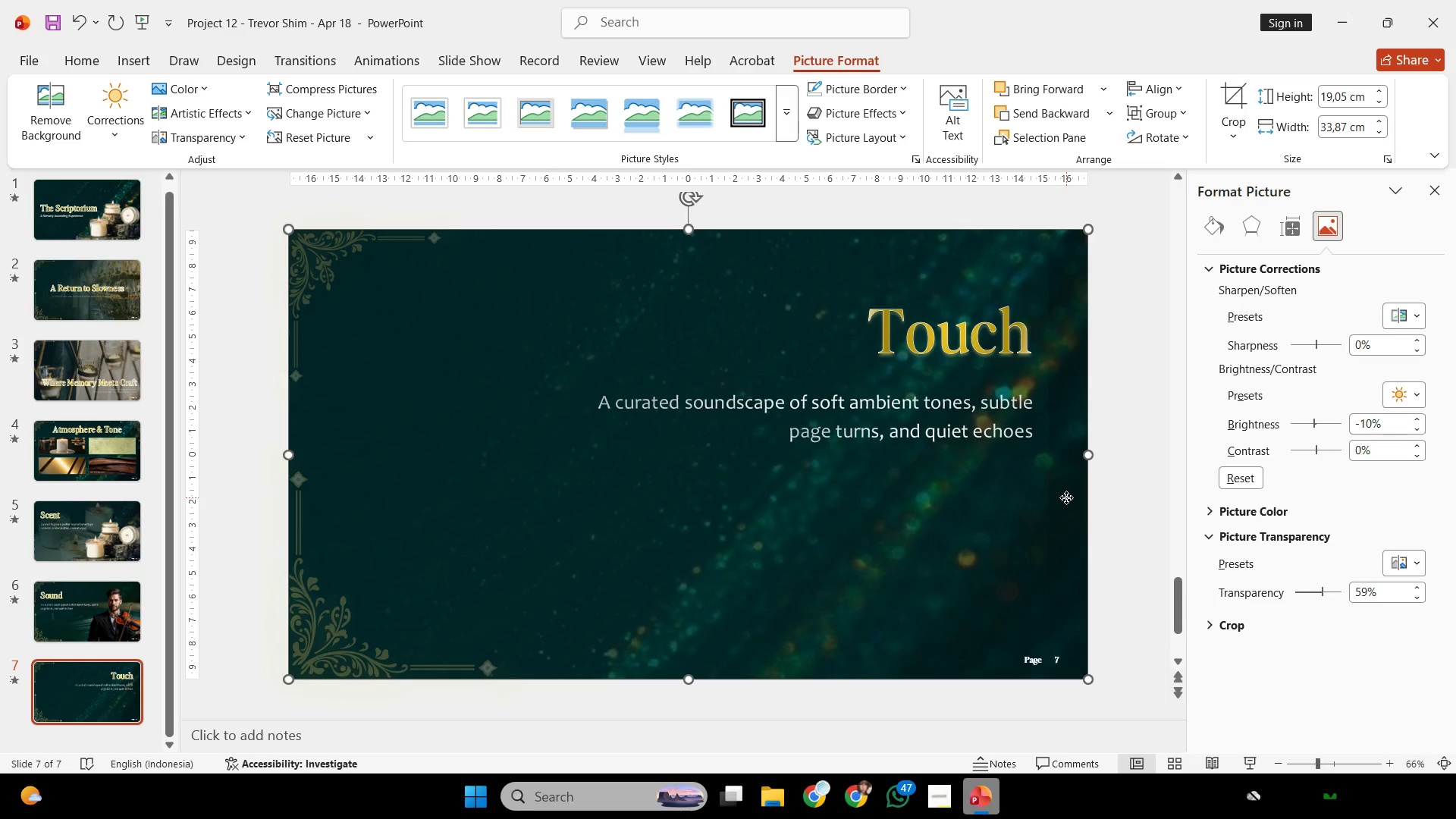 
left_click([1066, 497])
 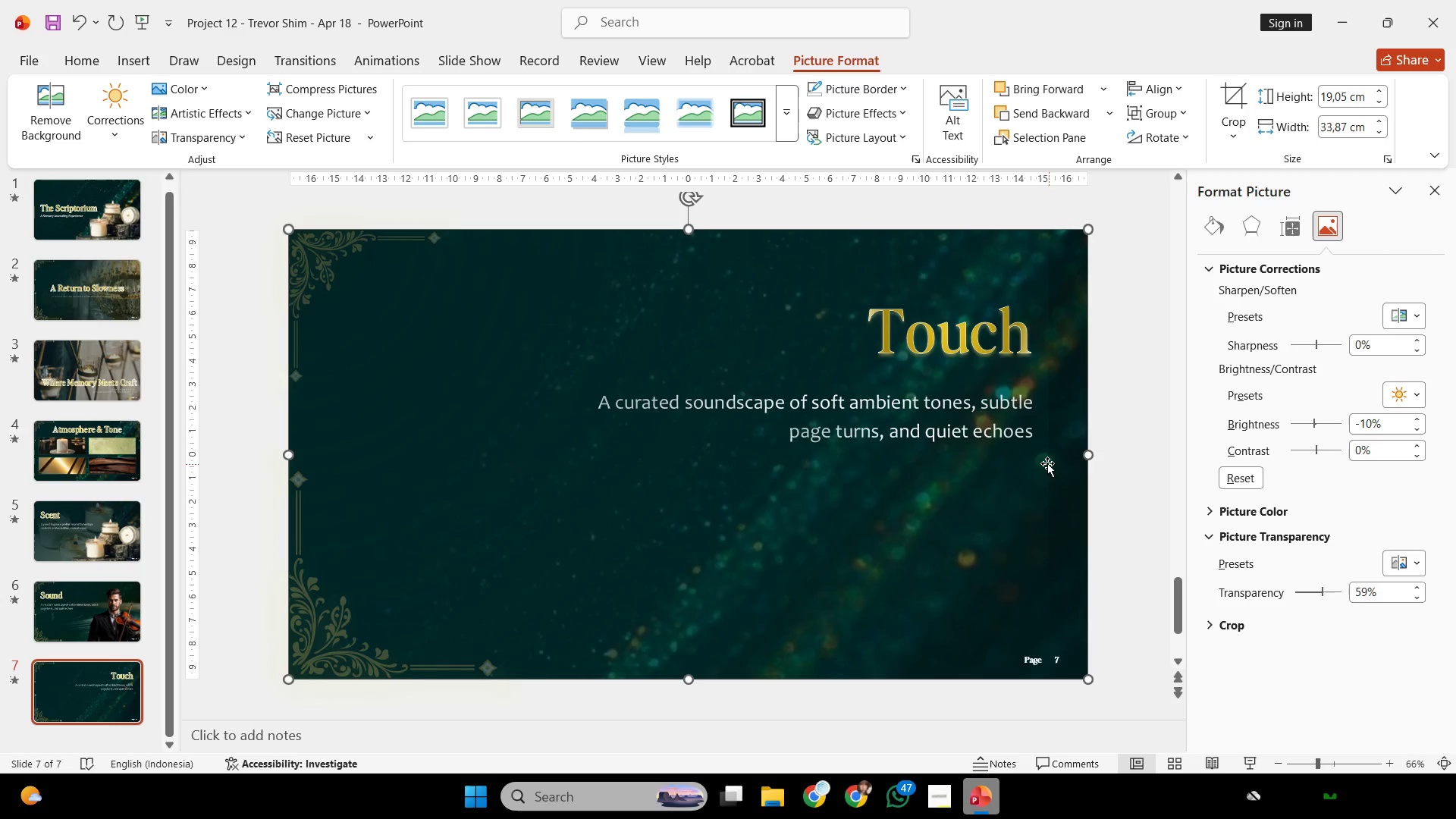 
triple_click([1043, 460])
 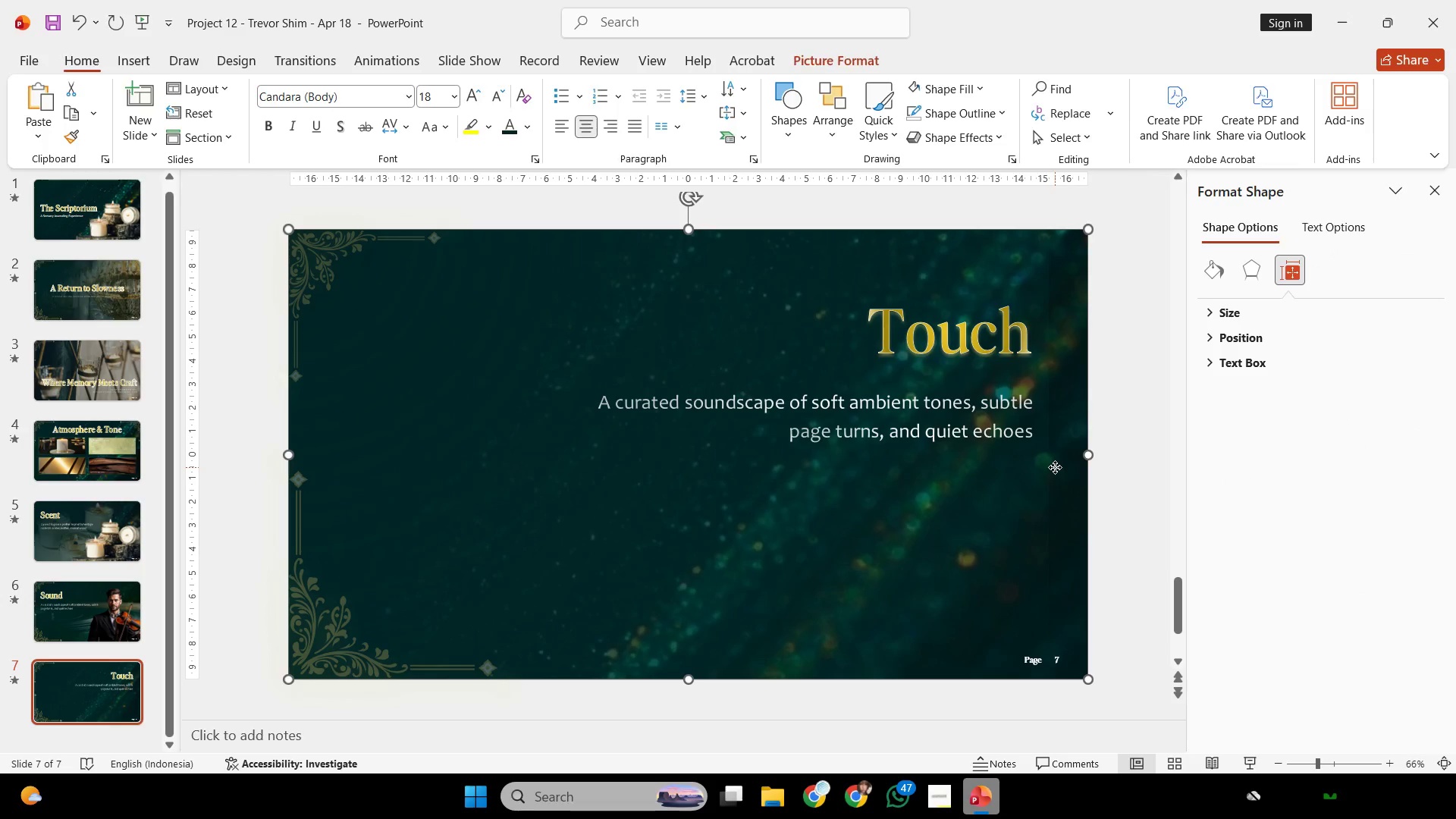 
left_click([1055, 467])
 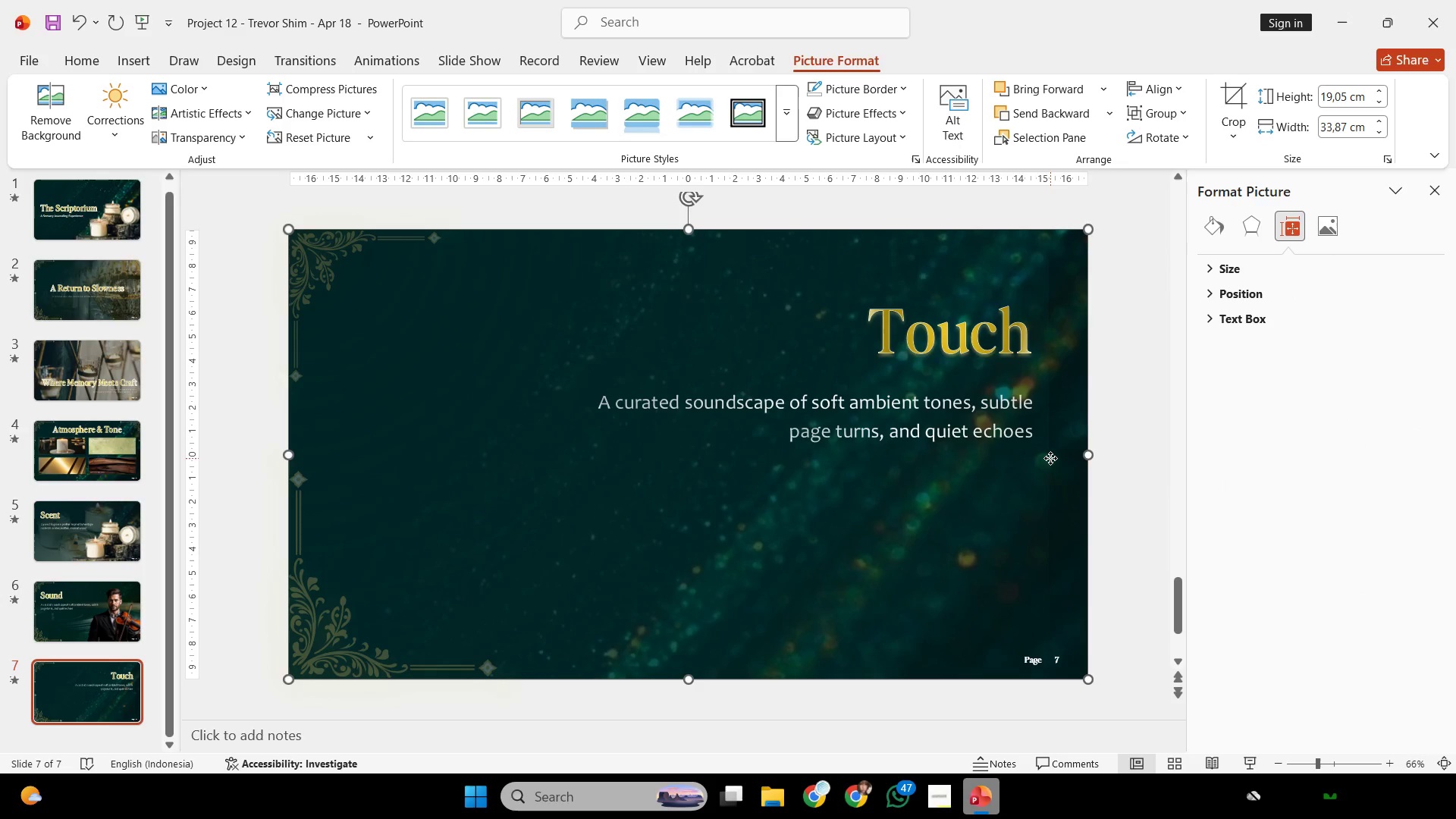 
left_click([1050, 458])
 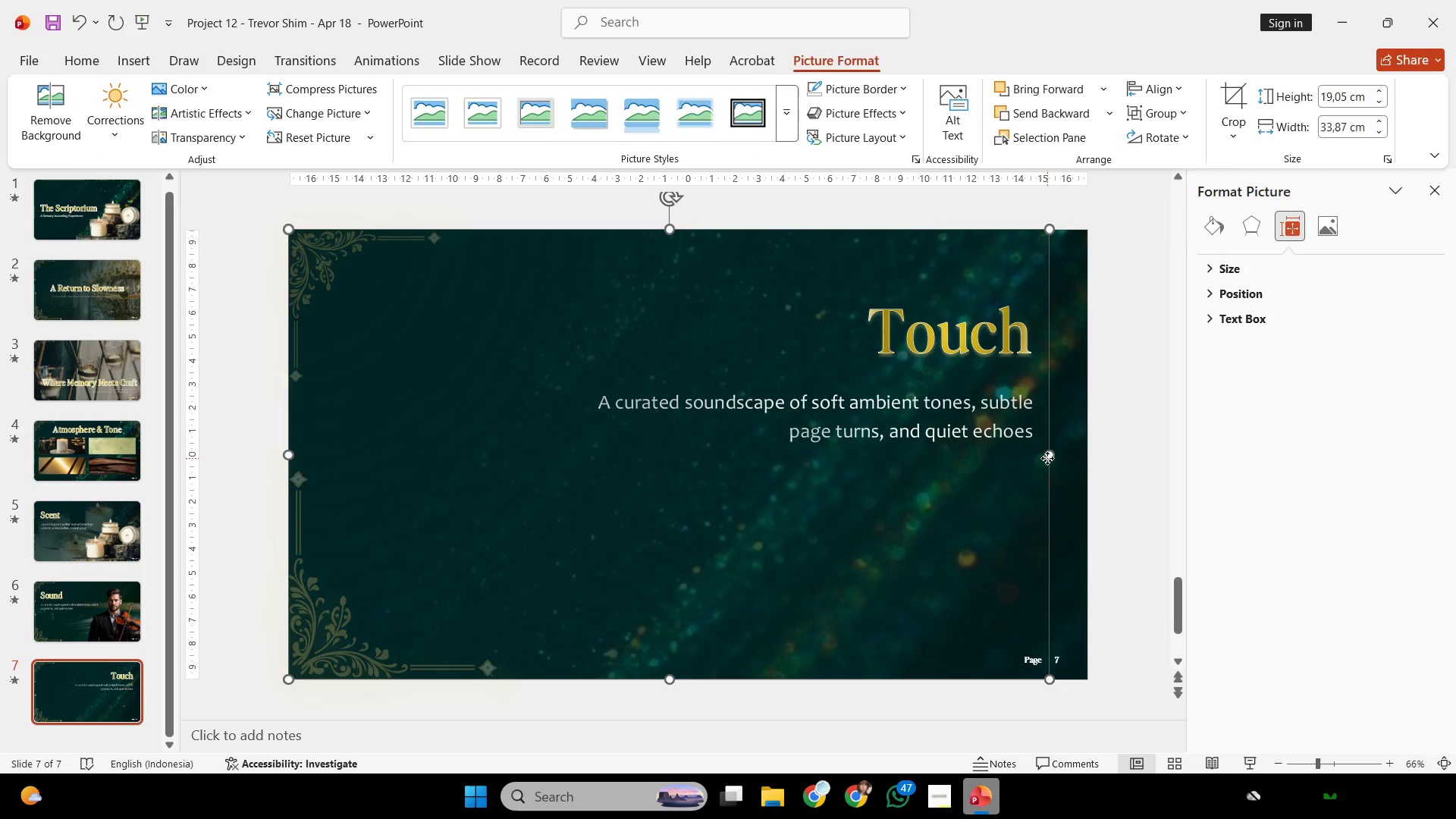 
left_click([1047, 458])
 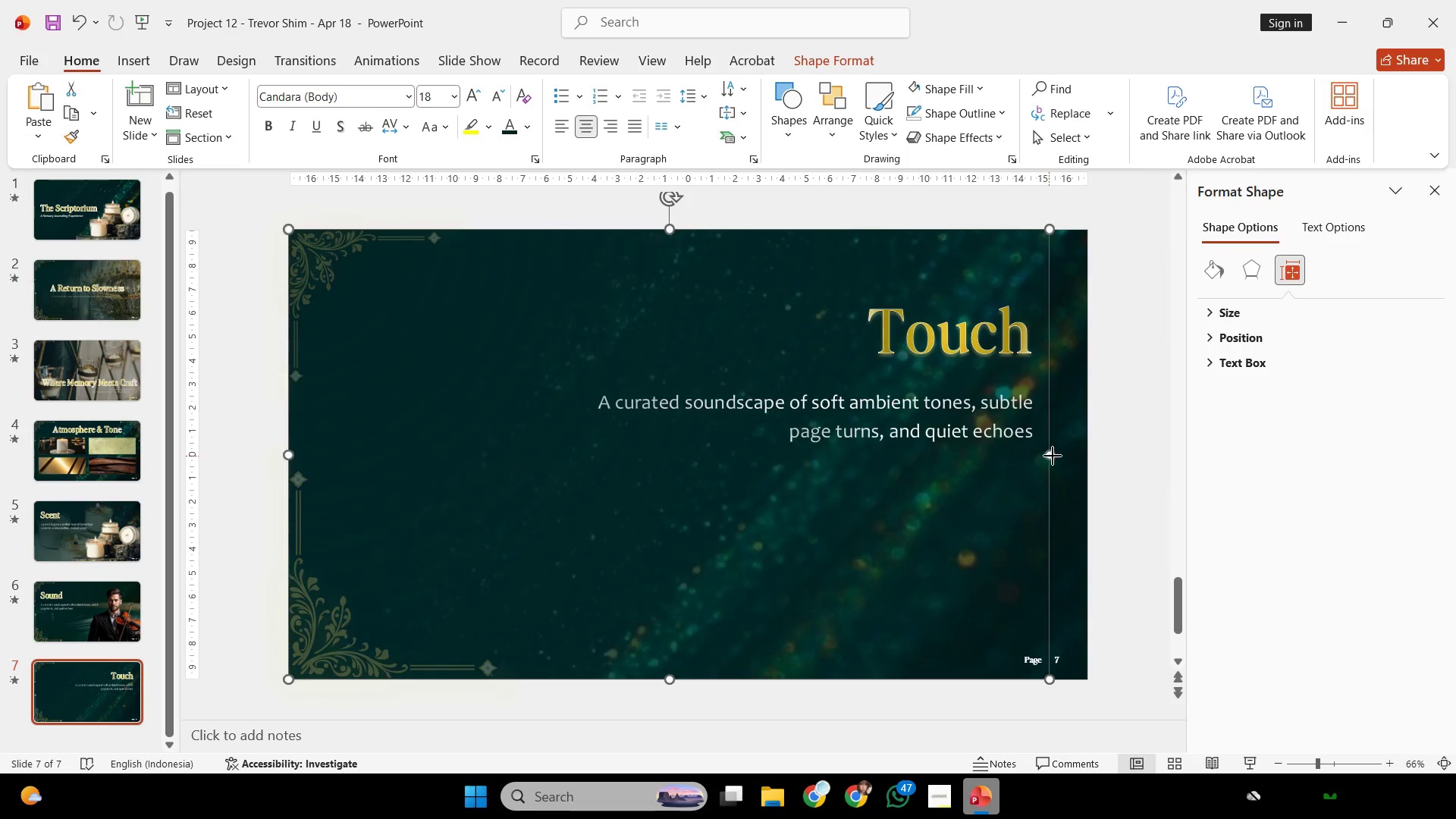 
left_click_drag(start_coordinate=[1049, 456], to_coordinate=[1087, 453])
 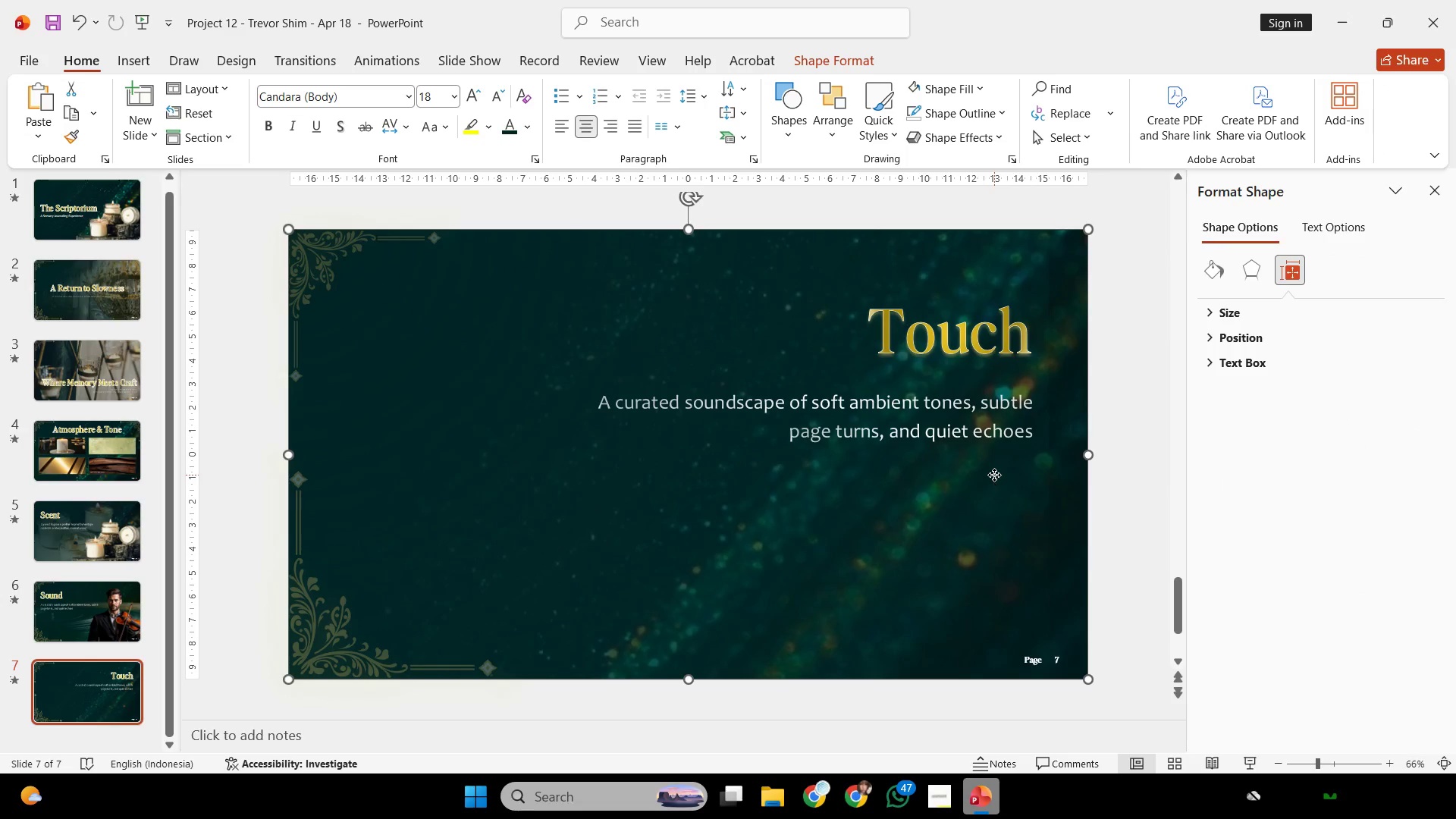 
double_click([994, 475])
 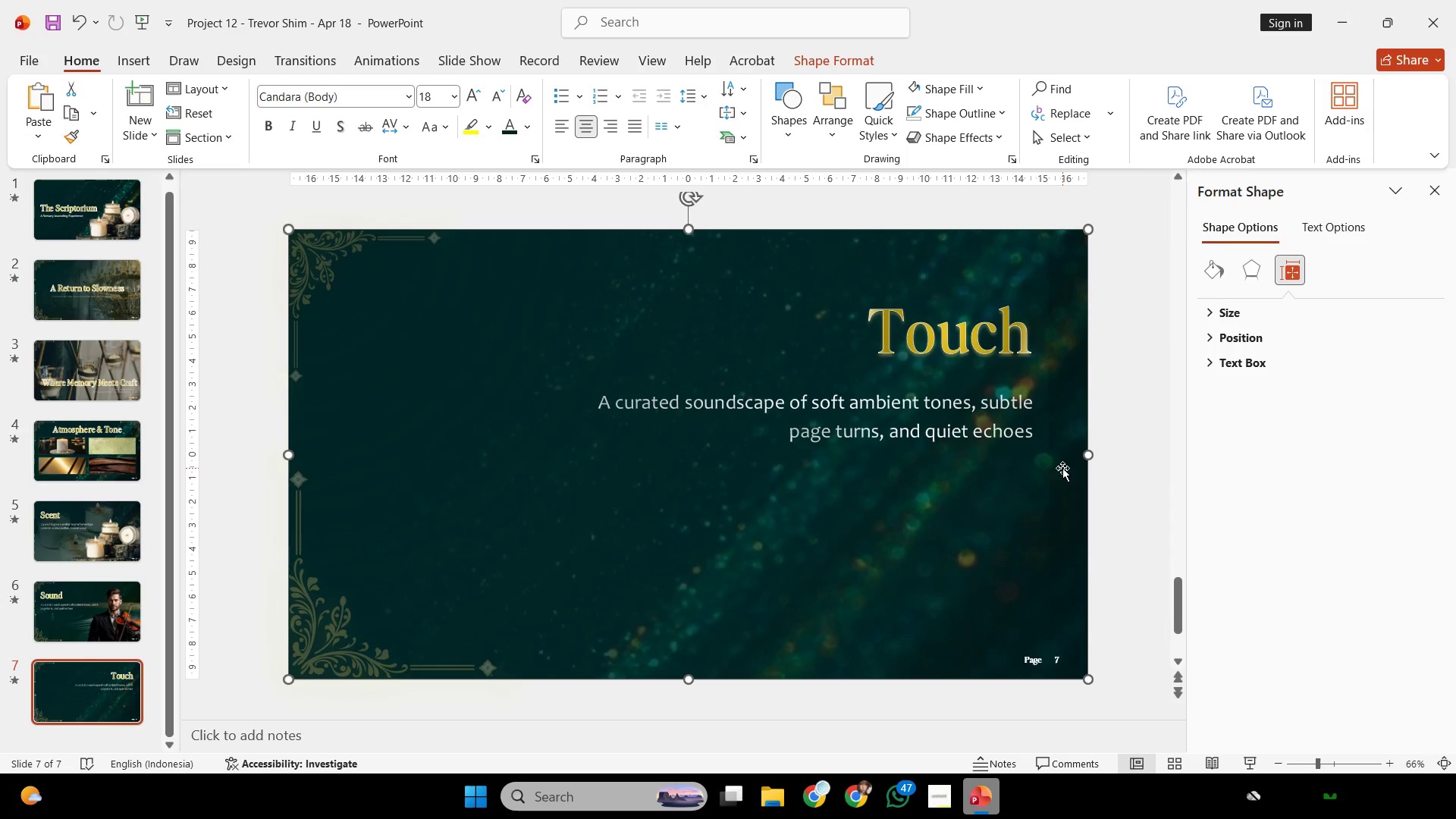 
triple_click([1062, 468])
 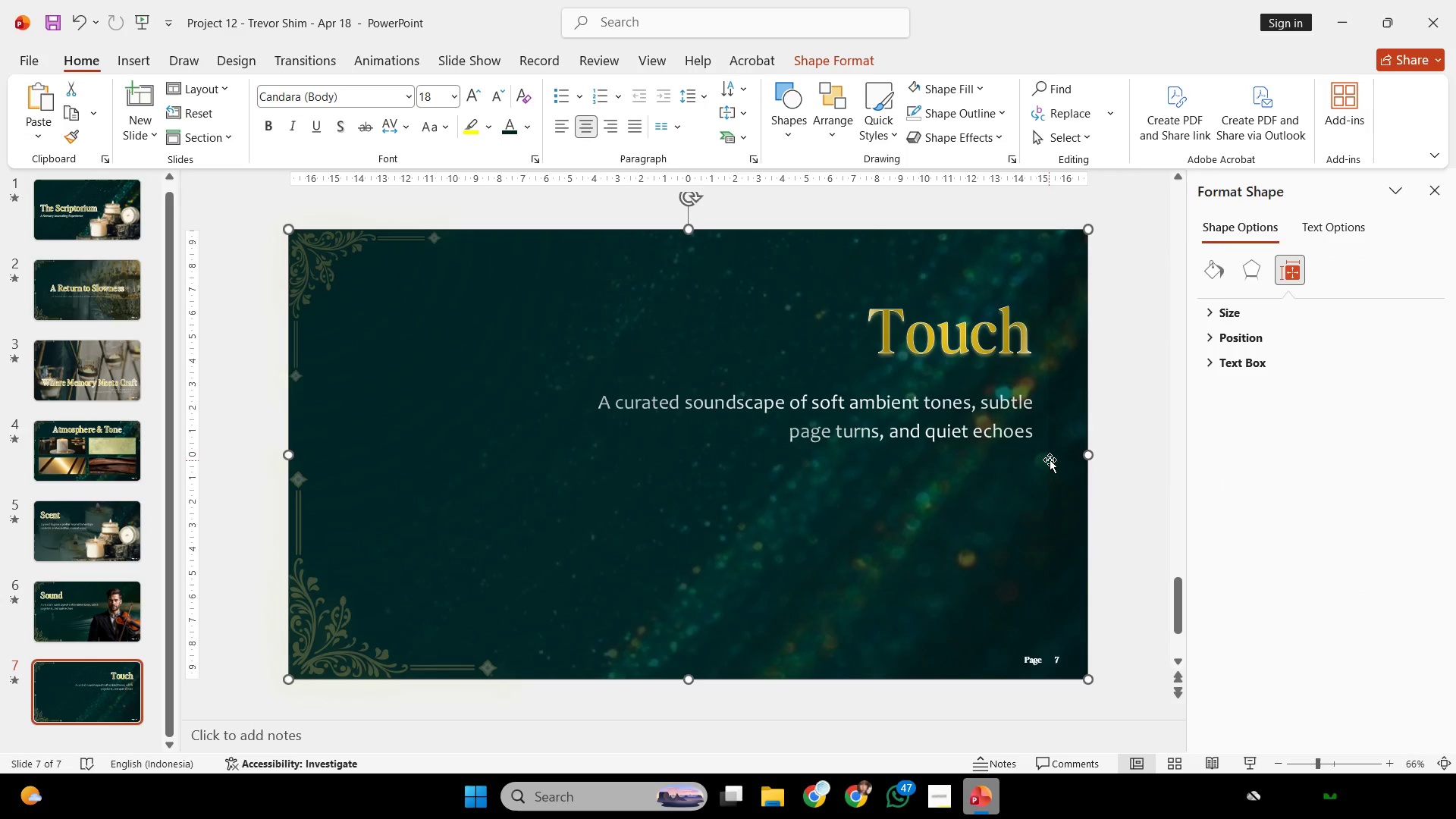 
triple_click([1050, 462])
 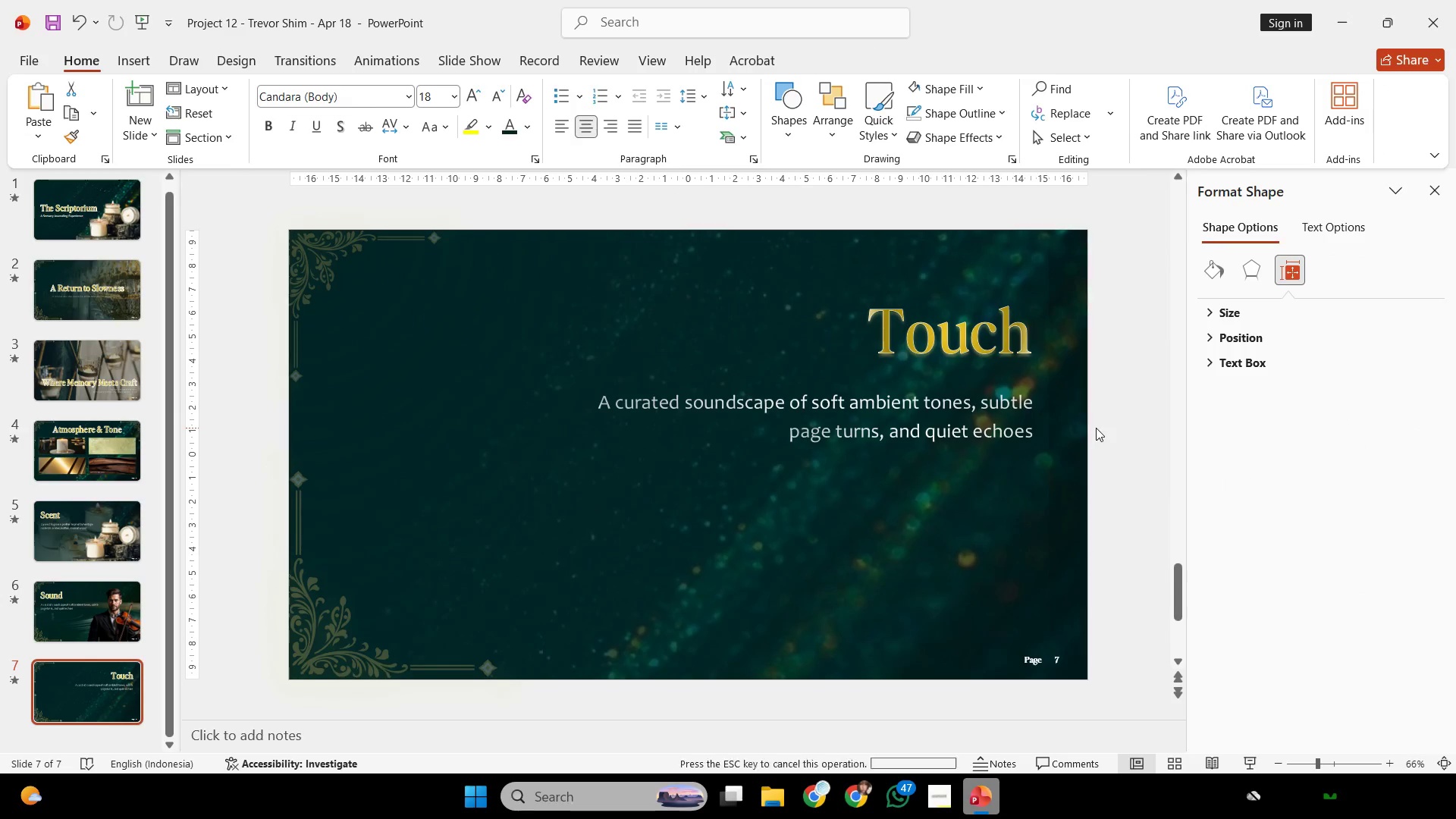 
left_click([1096, 428])
 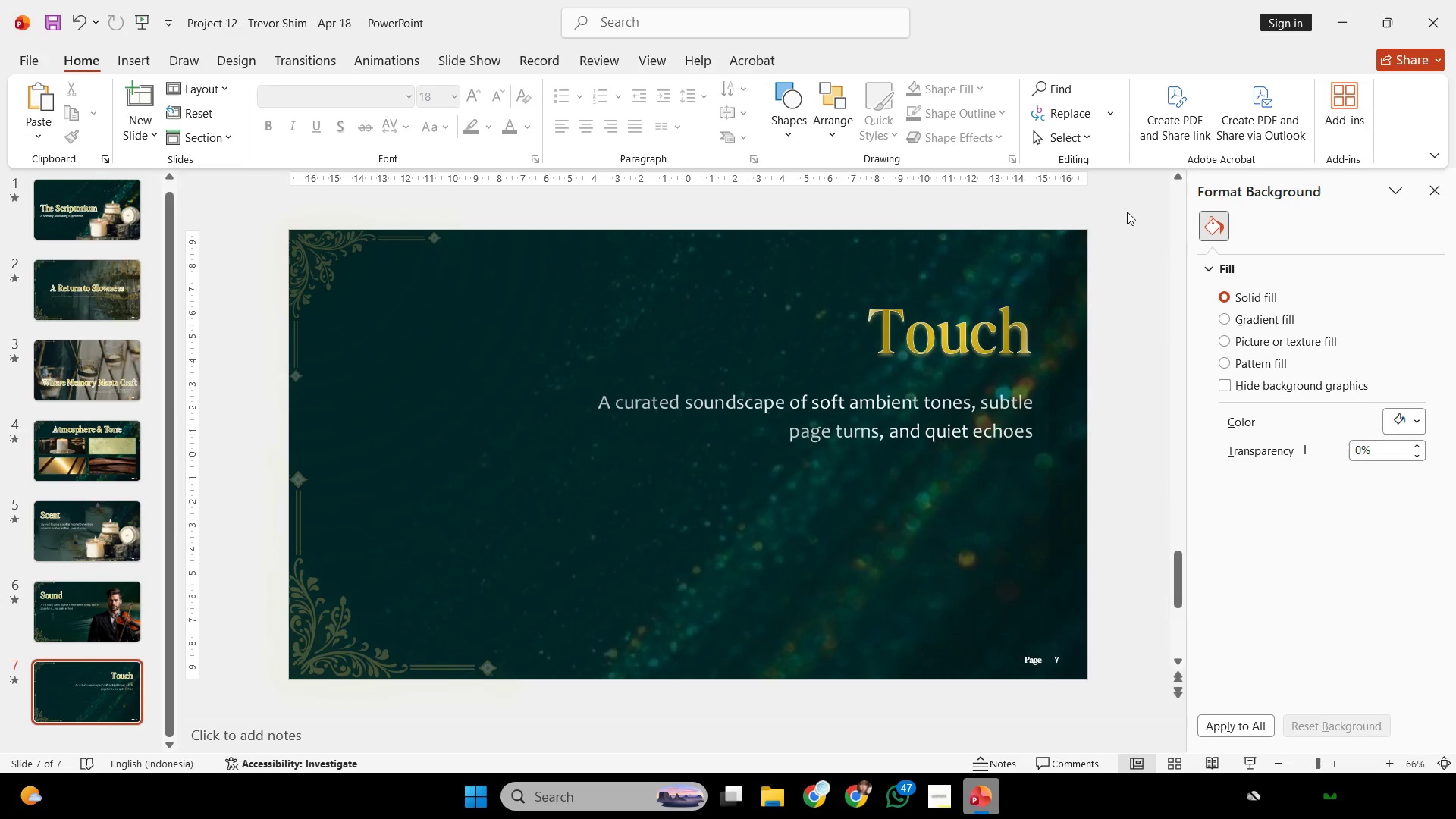 
left_click_drag(start_coordinate=[1127, 212], to_coordinate=[278, 718])
 